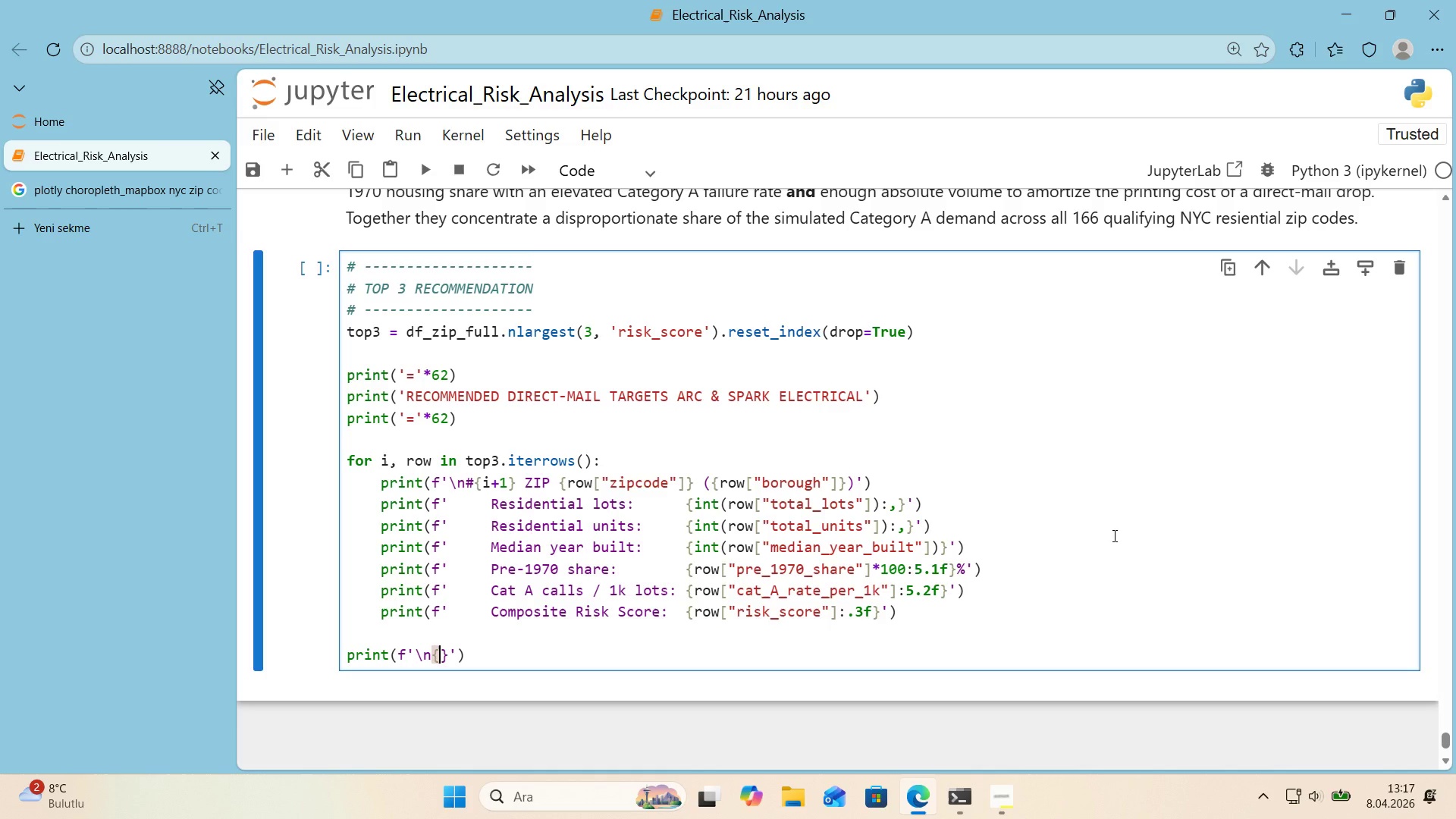 
type(@@)
 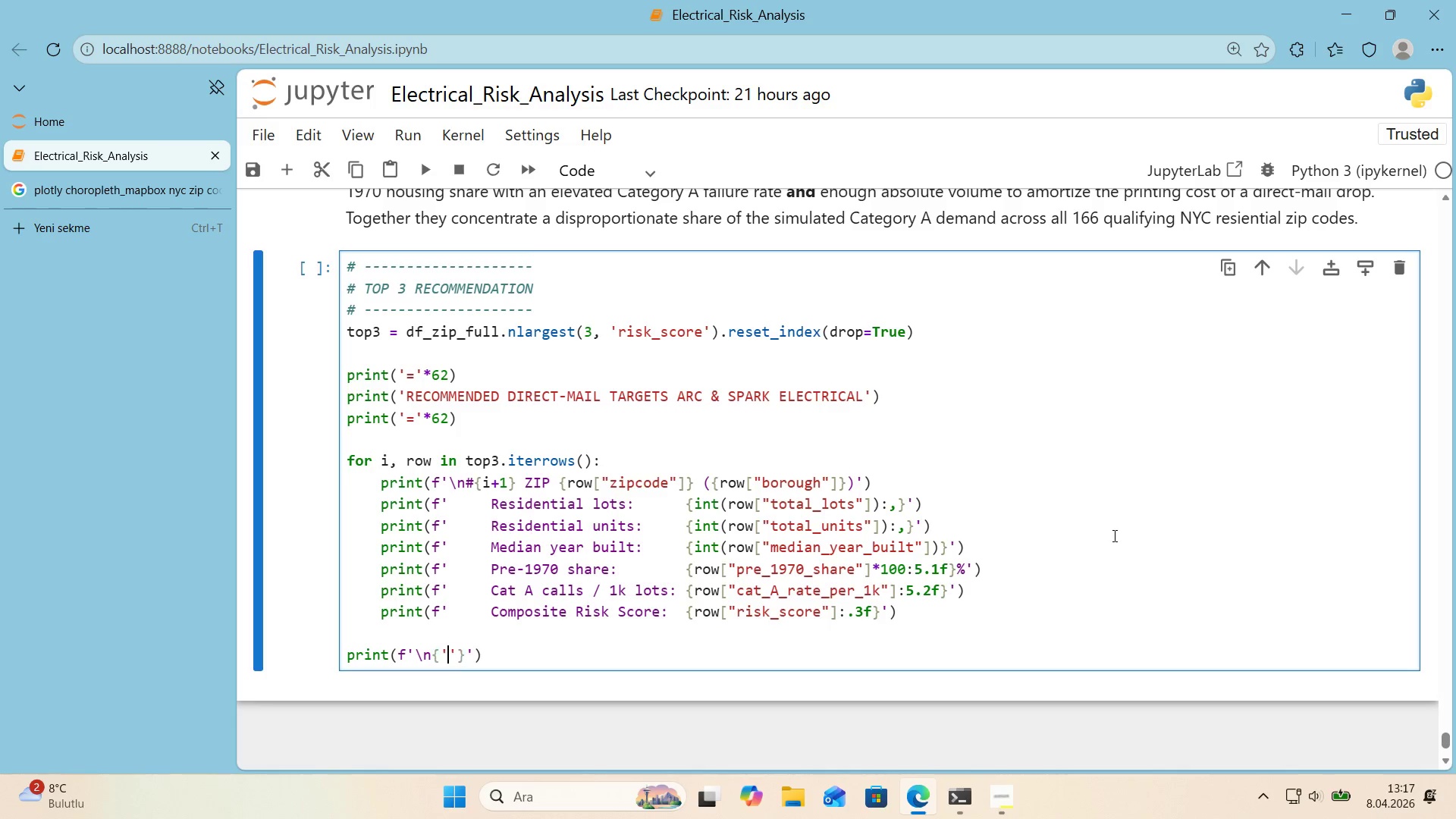 
key(ArrowLeft)
 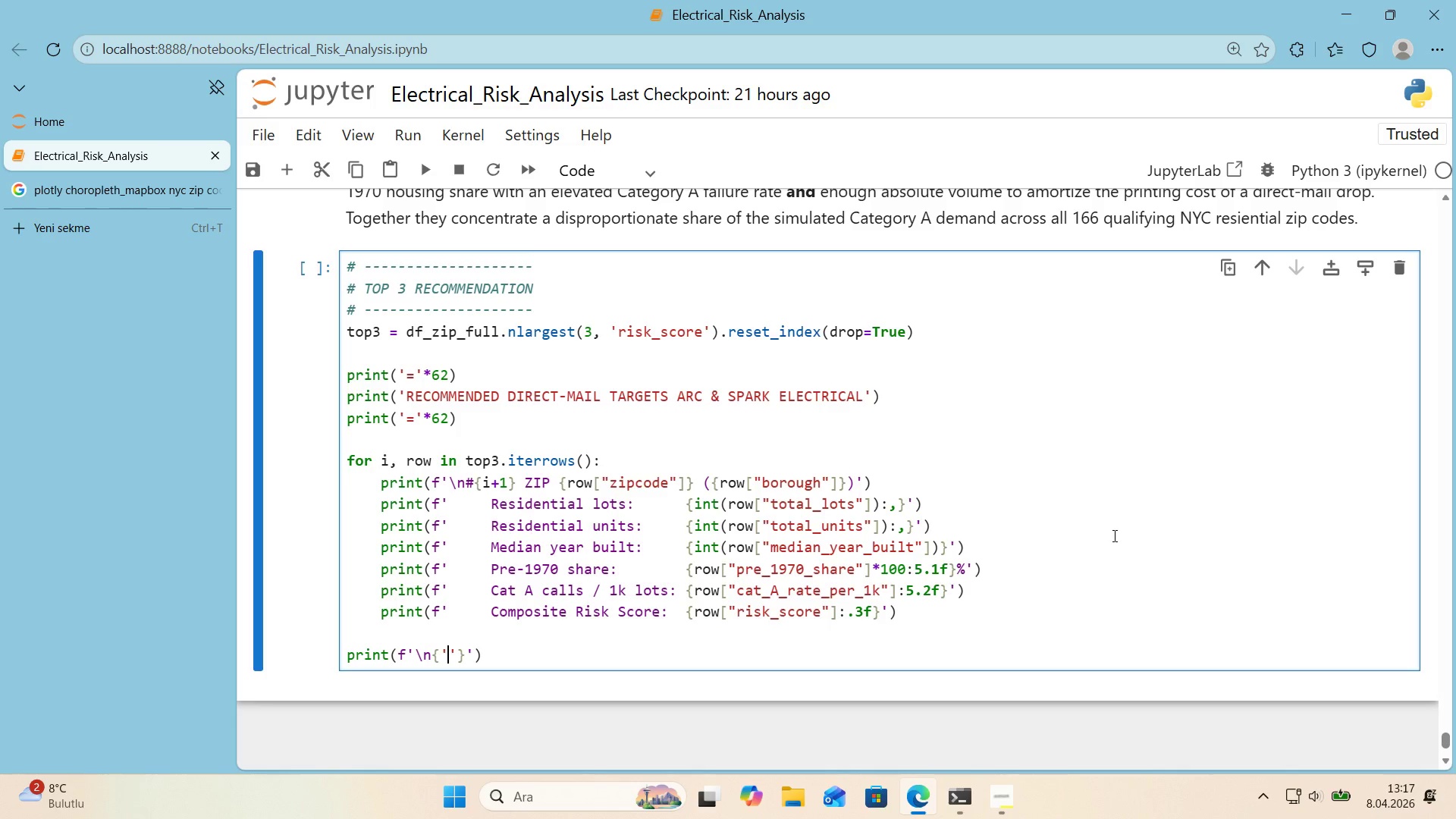 
key(Shift+0)
 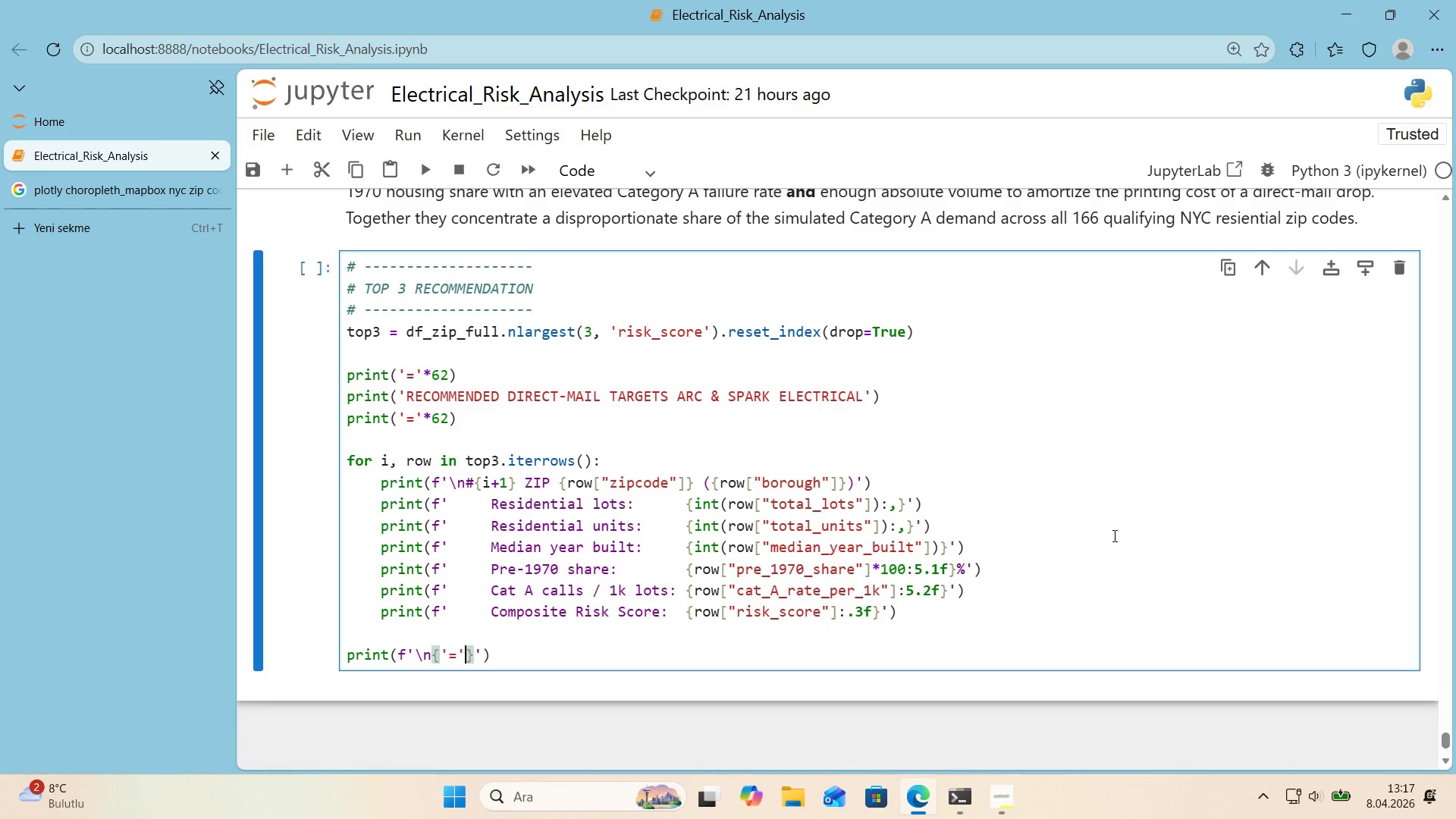 
key(ArrowRight)
 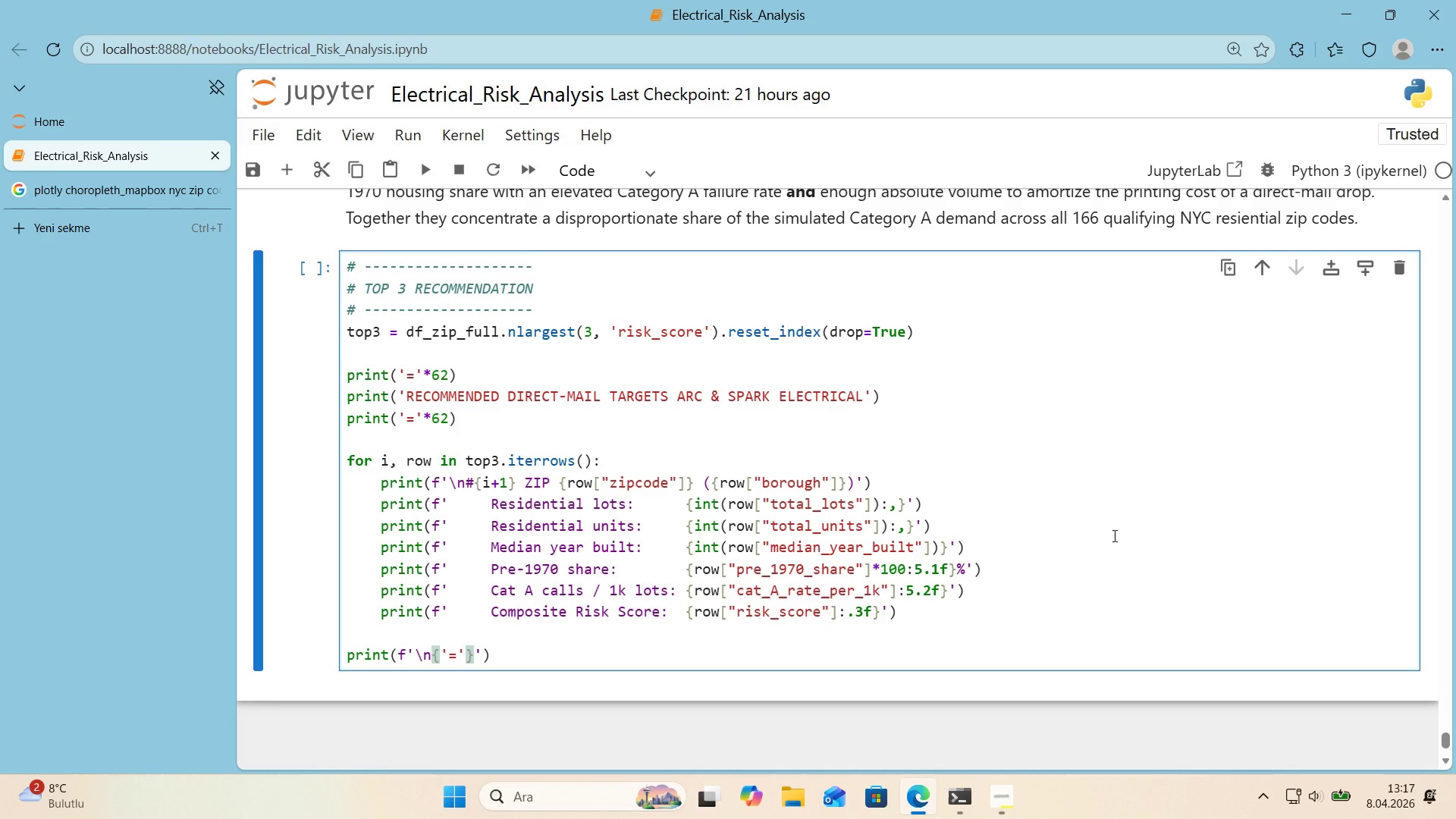 
key(NumpadMultiply)
 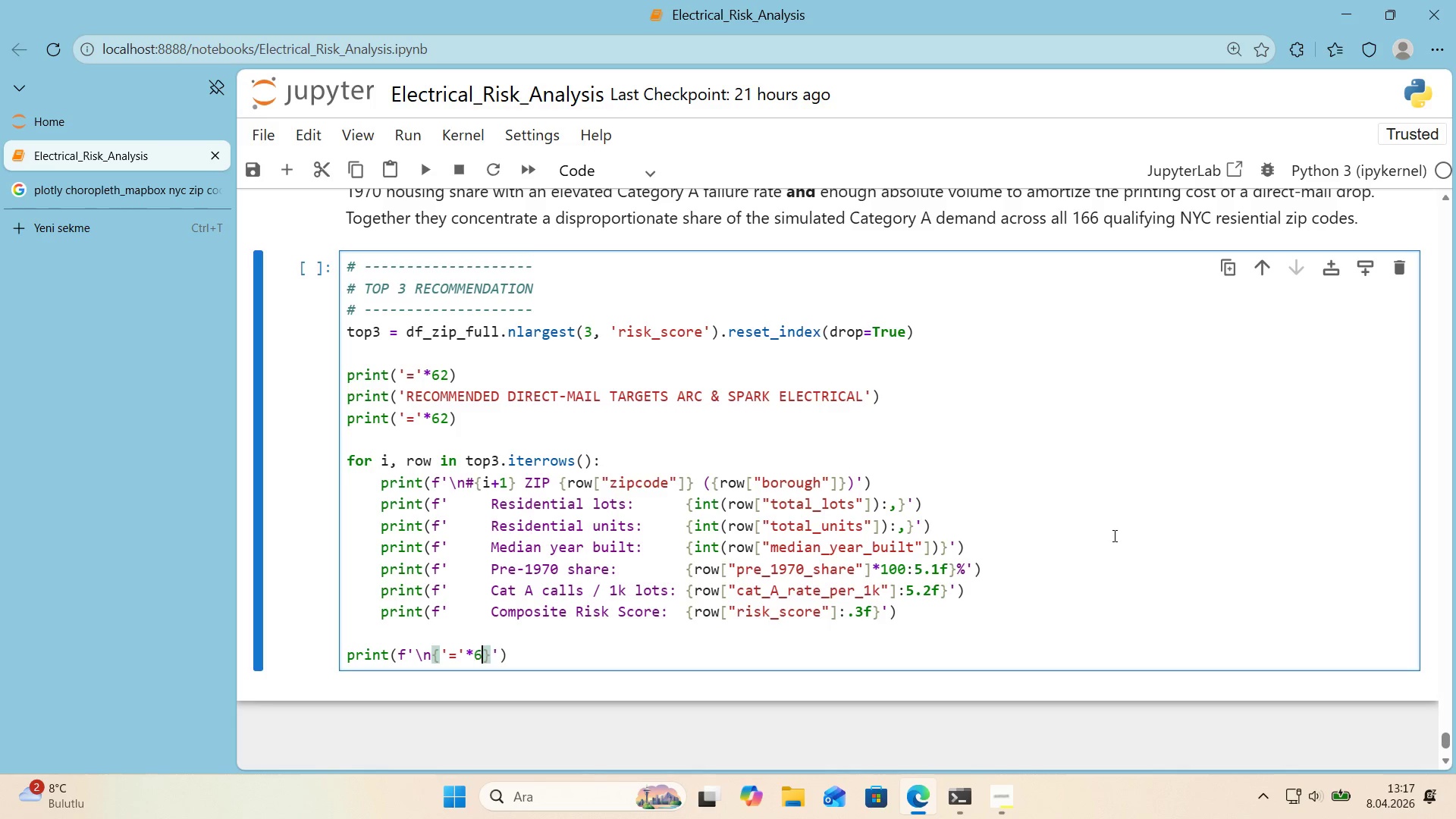 
key(Numpad6)
 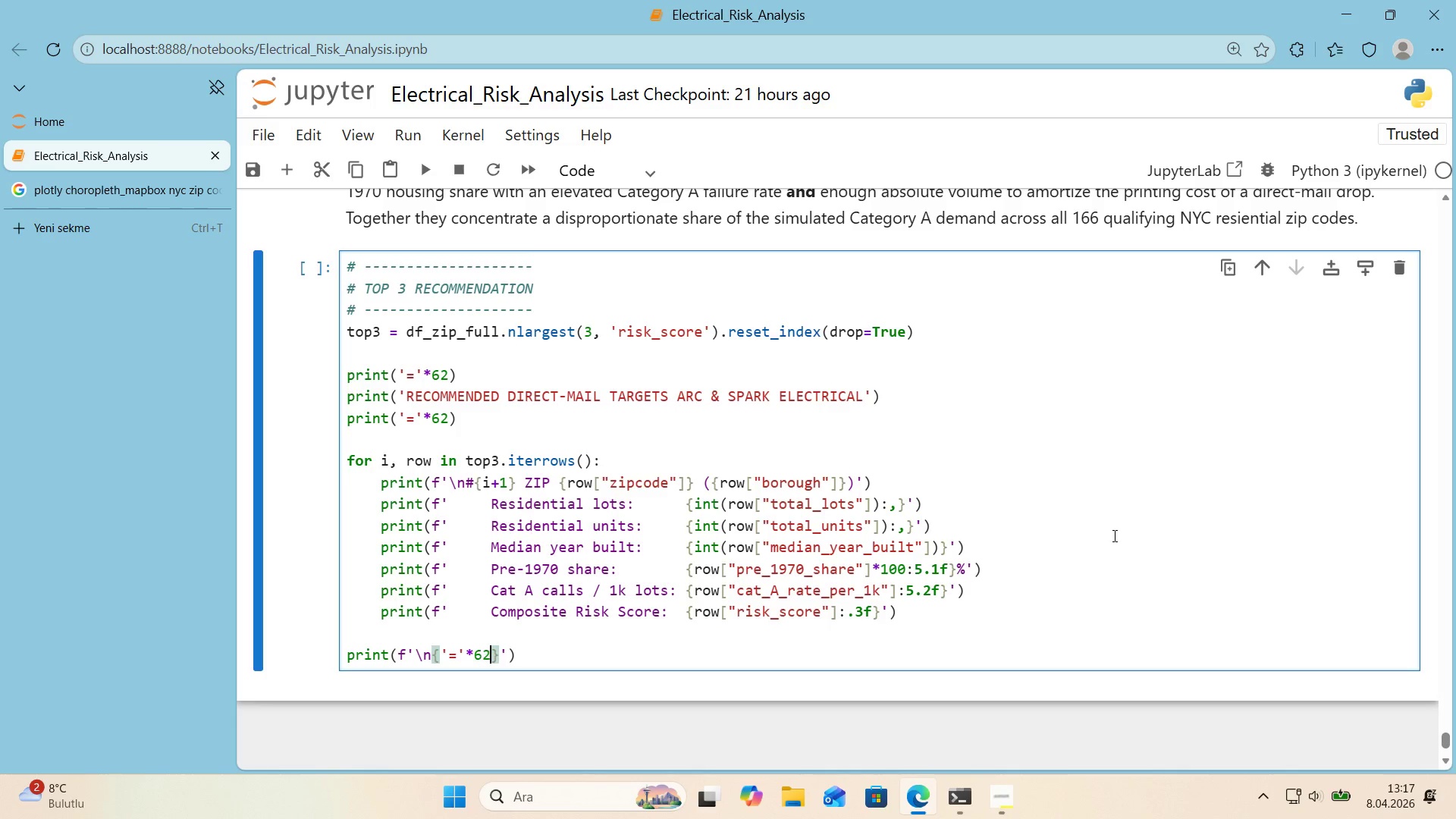 
key(Numpad2)
 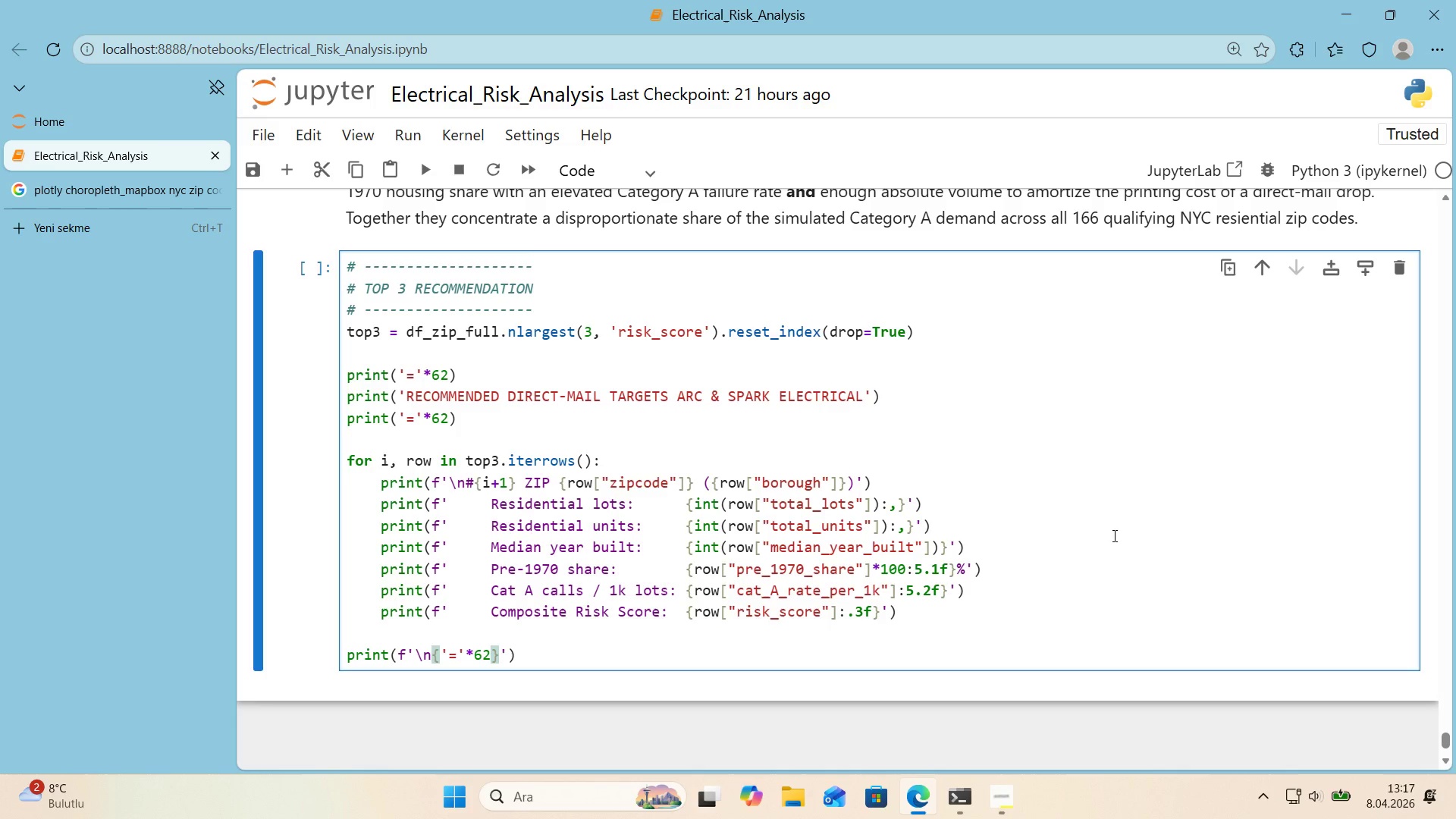 
key(ArrowRight)
 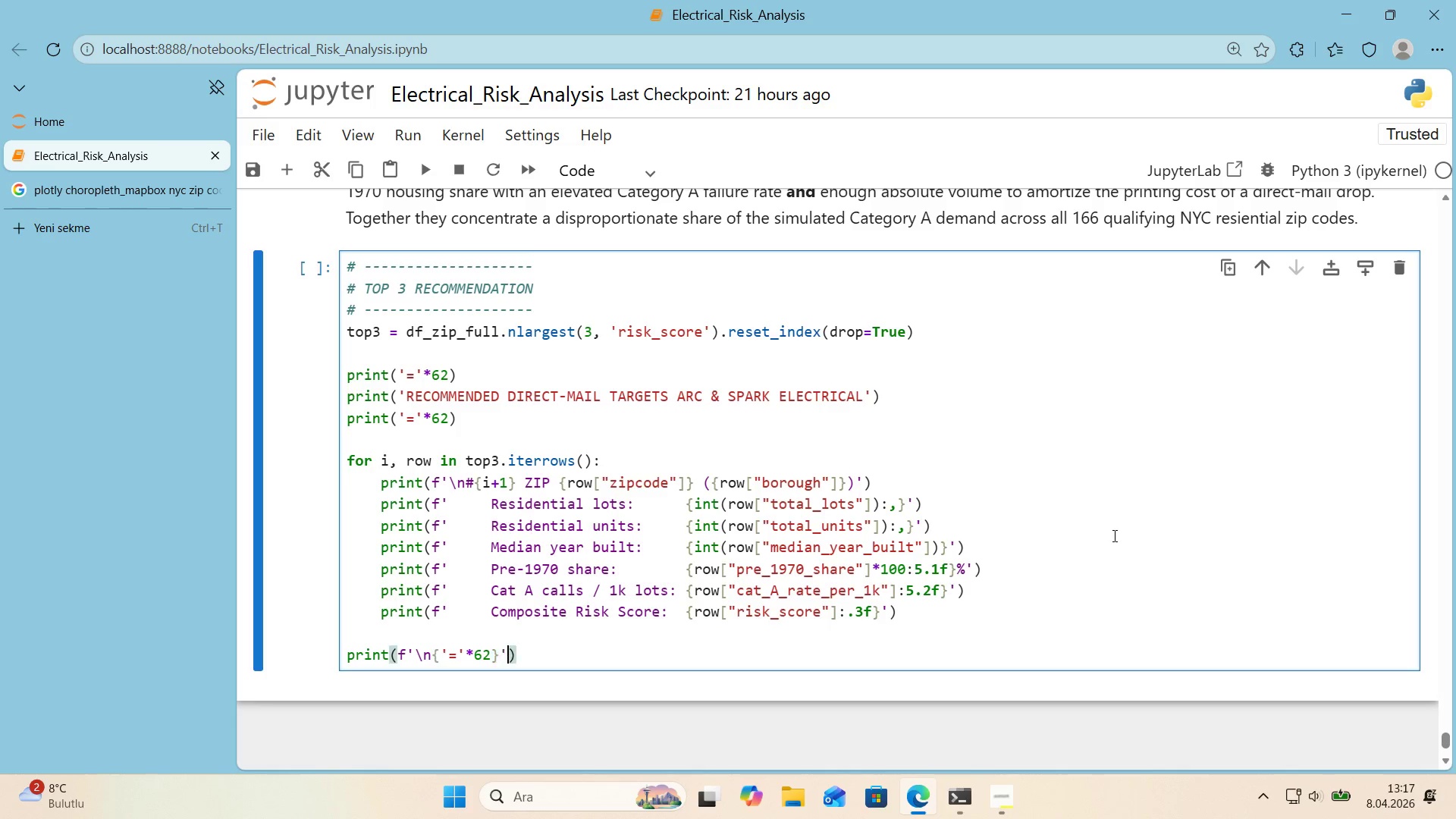 
key(ArrowRight)
 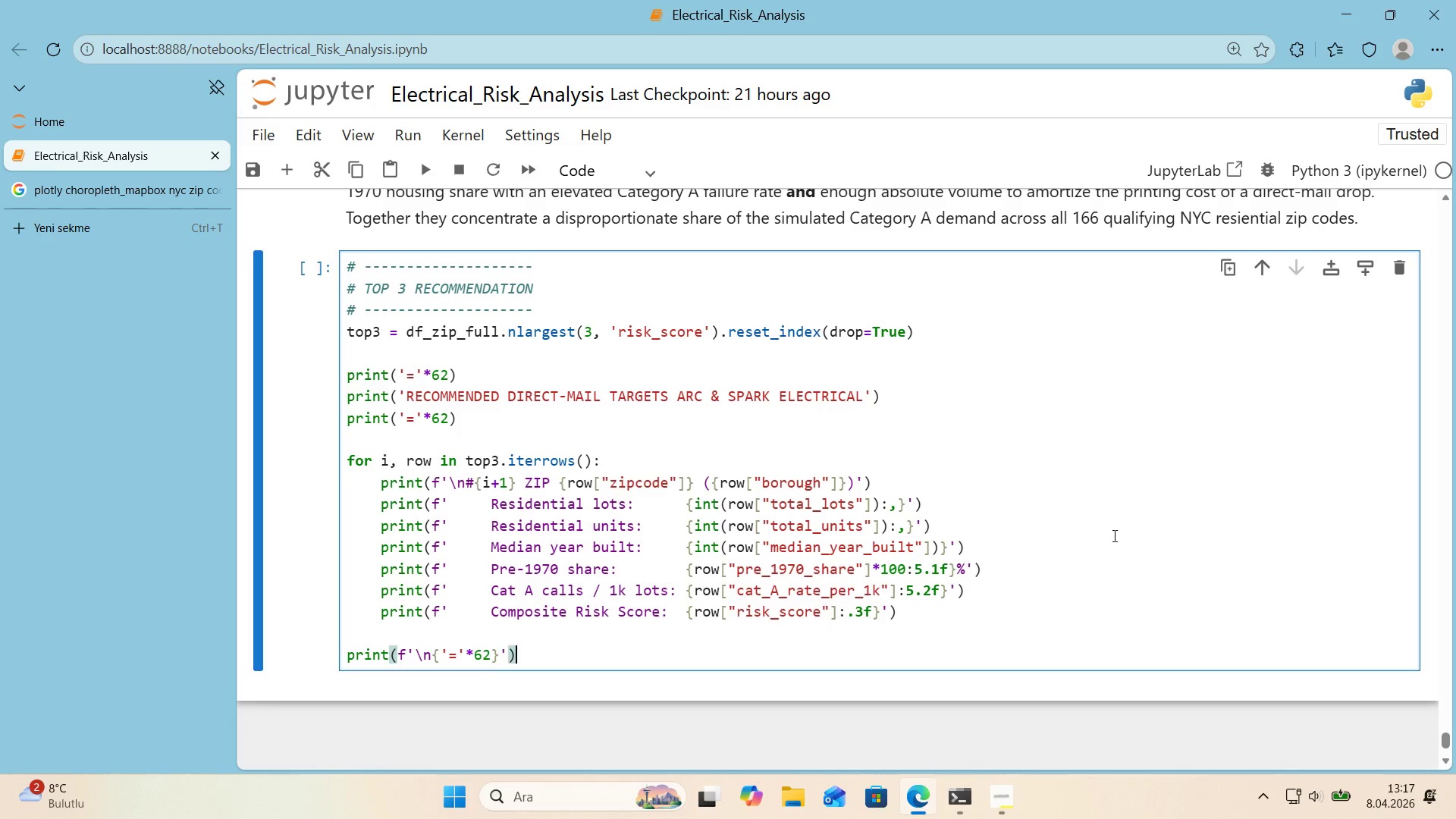 
key(ArrowRight)
 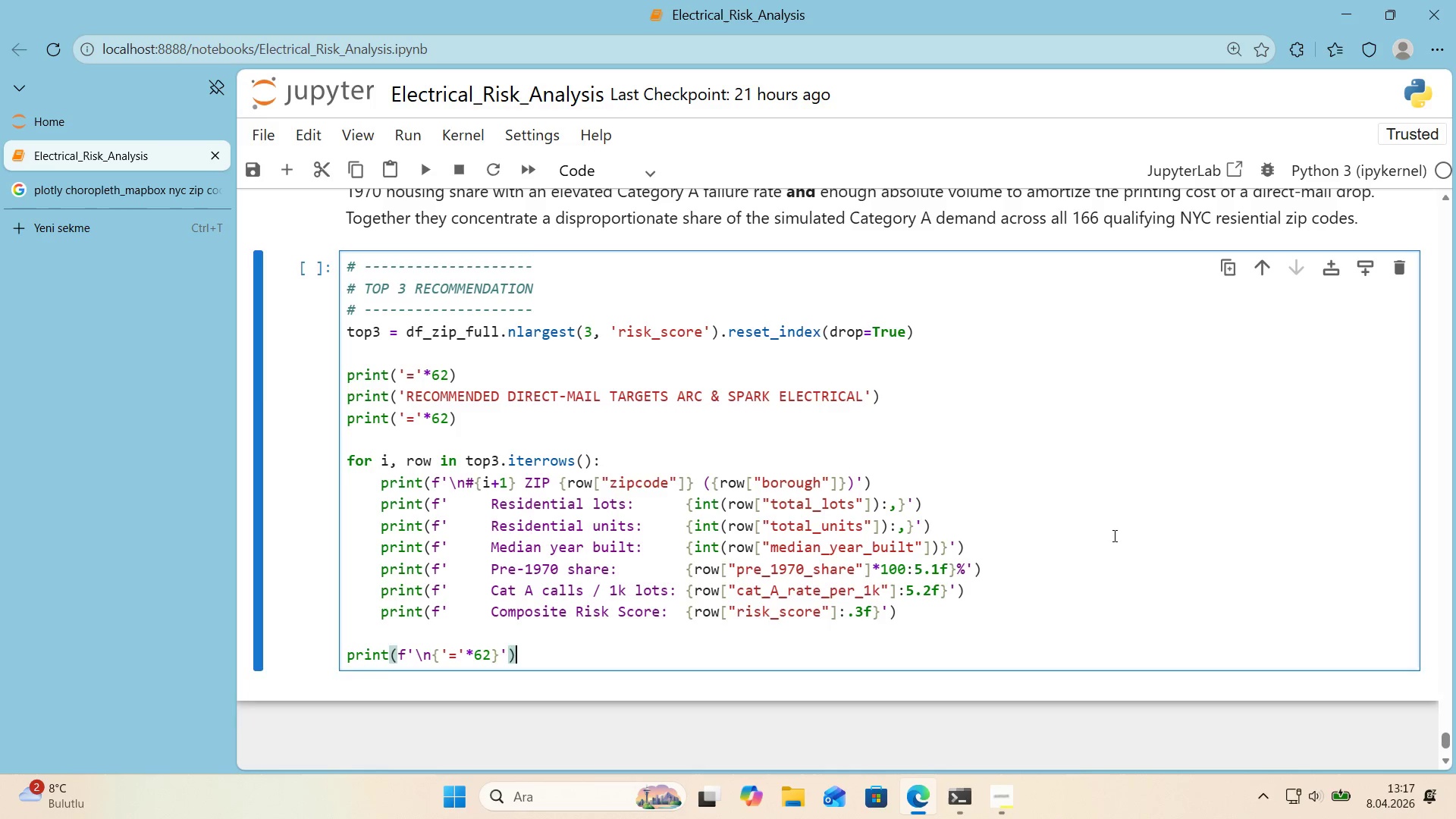 
key(Enter)
 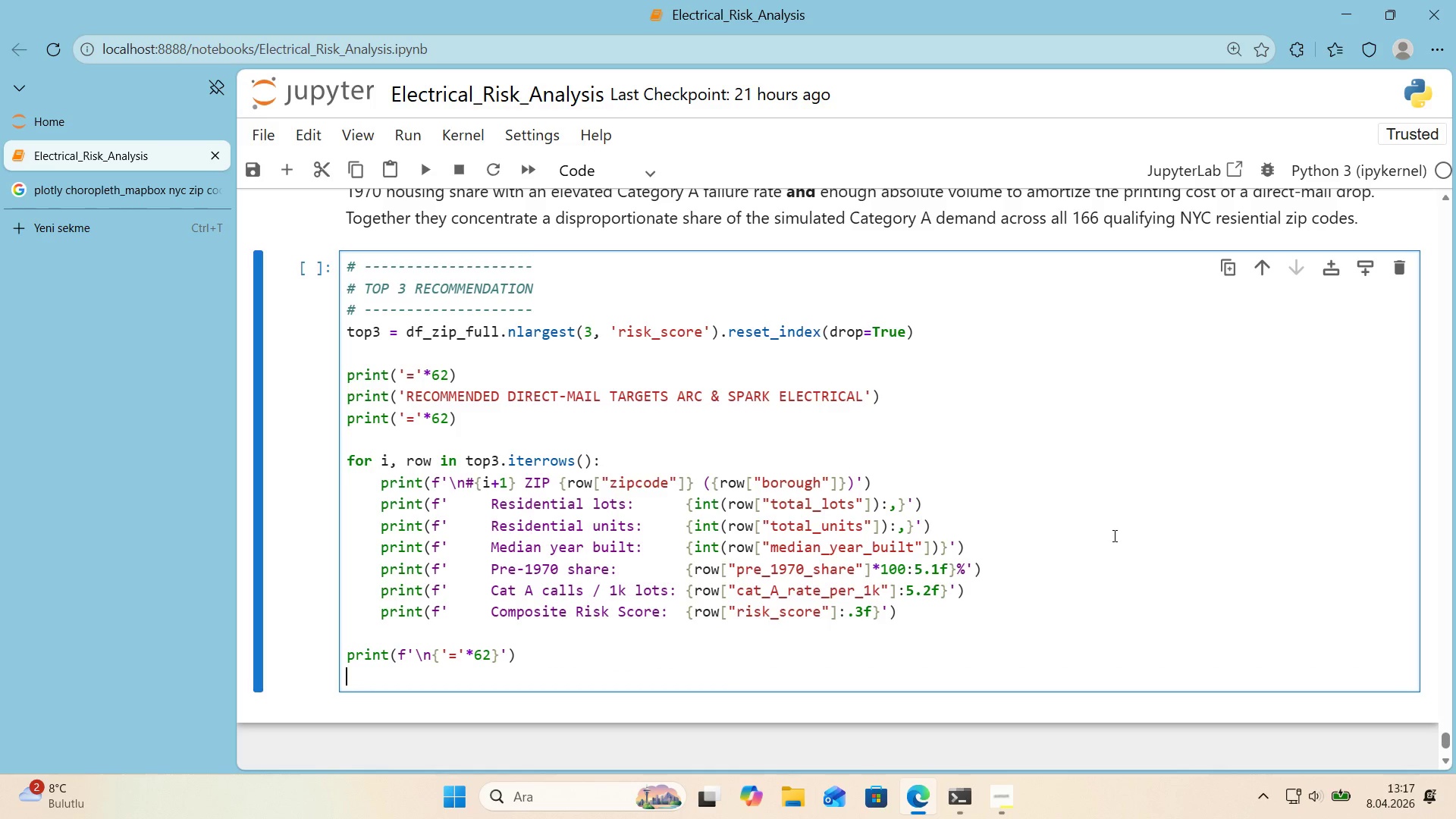 
type(pr'nt*()
 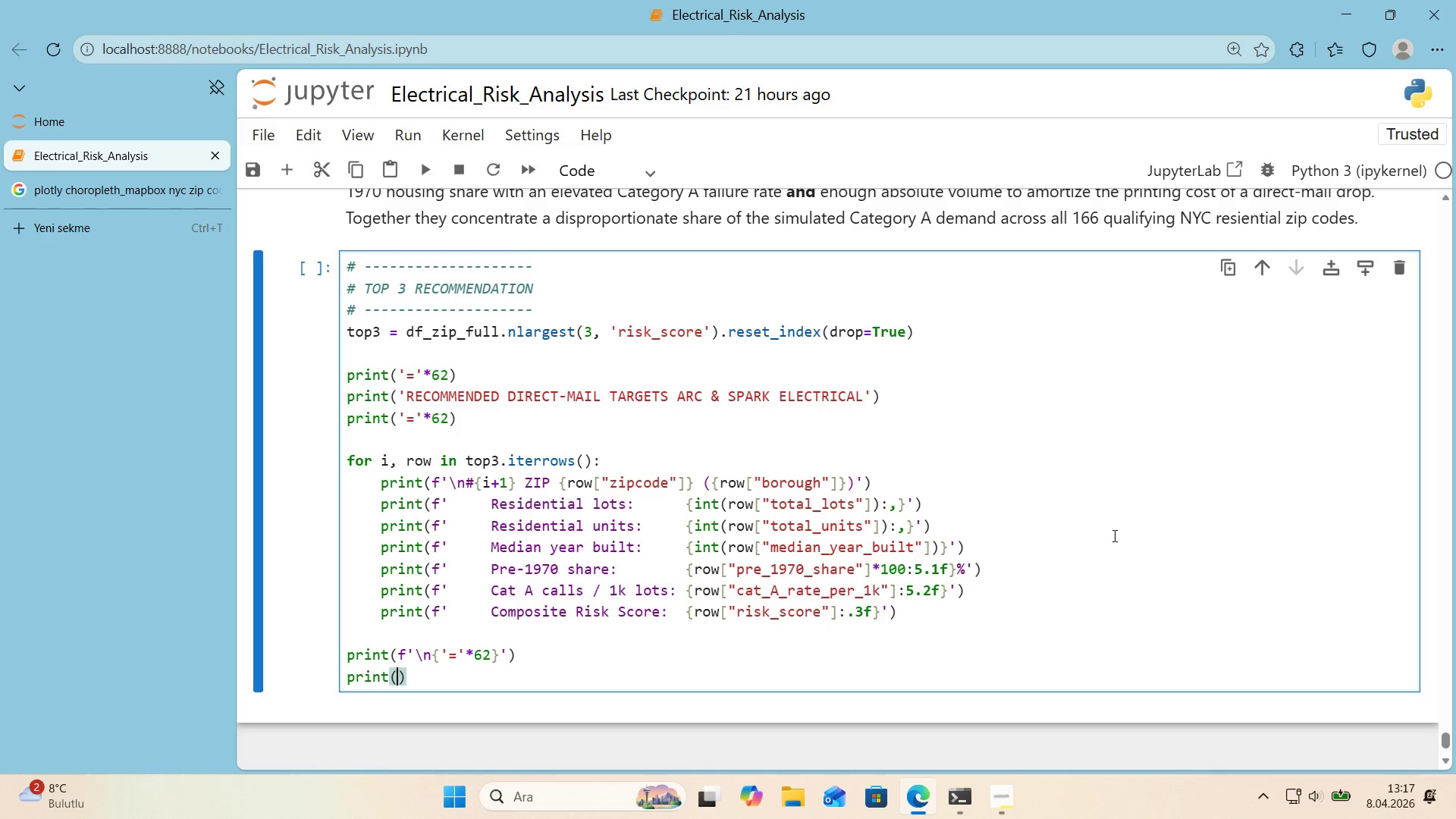 
 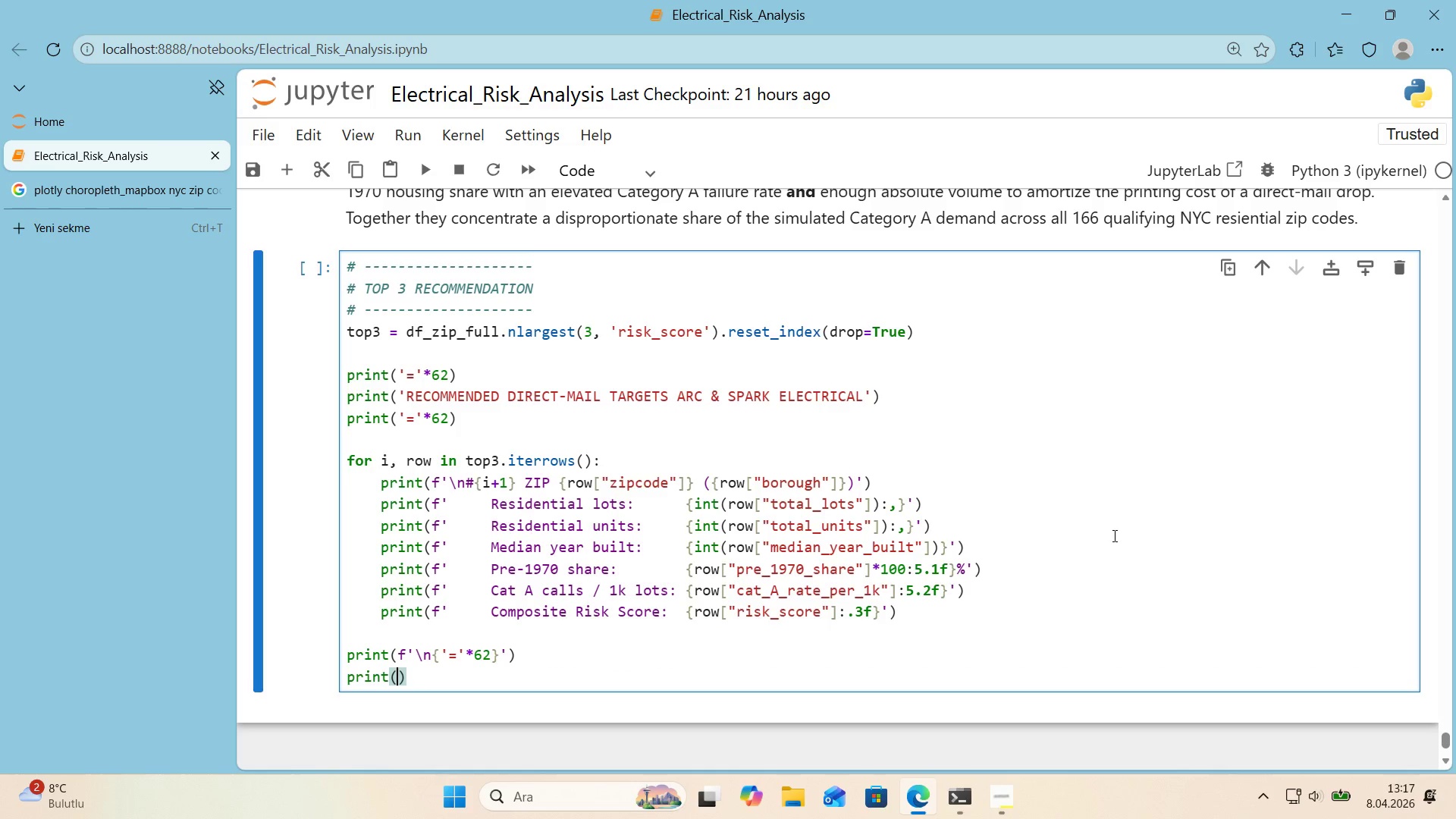 
key(ArrowLeft)
 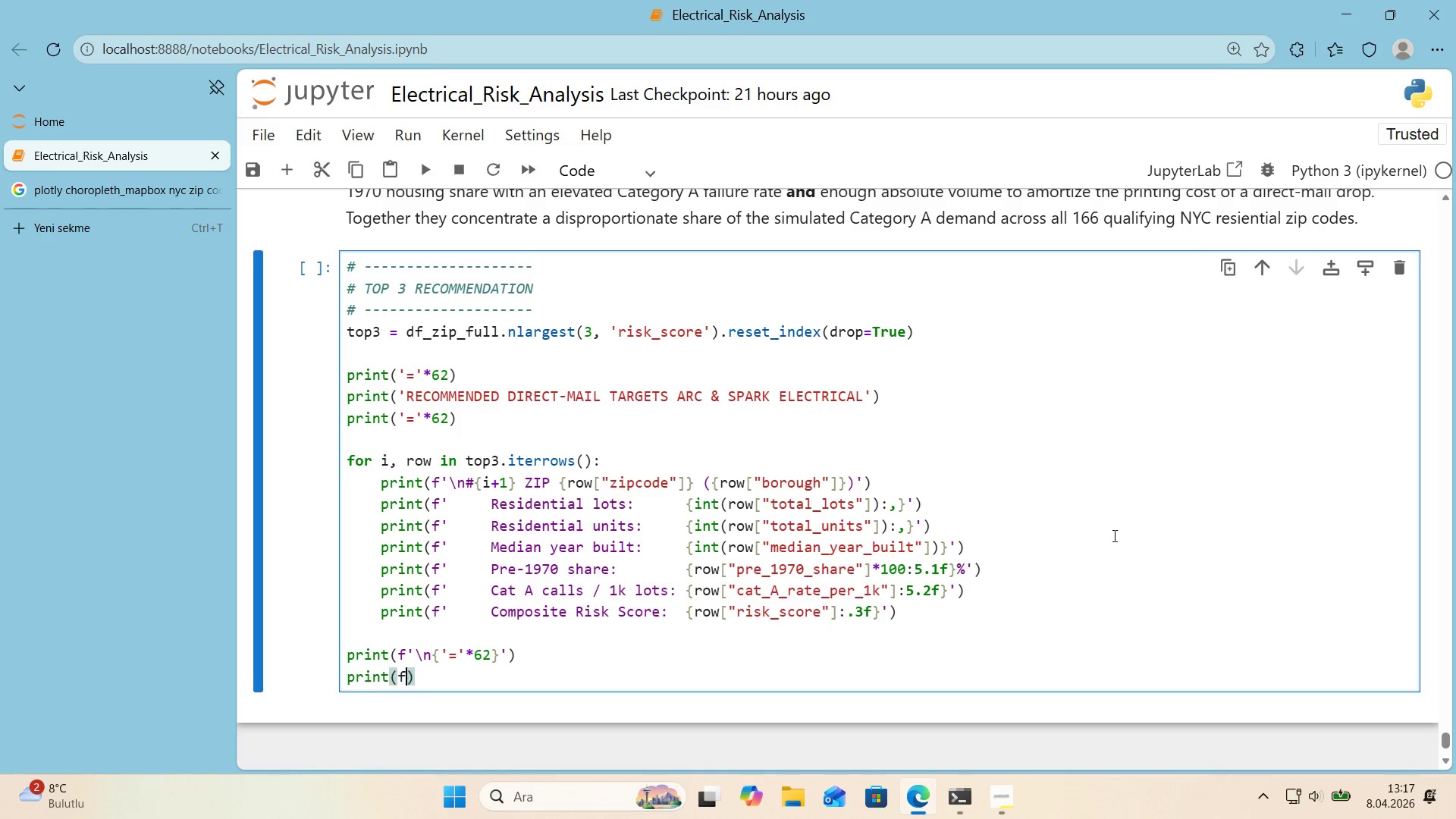 
type(f@@)
 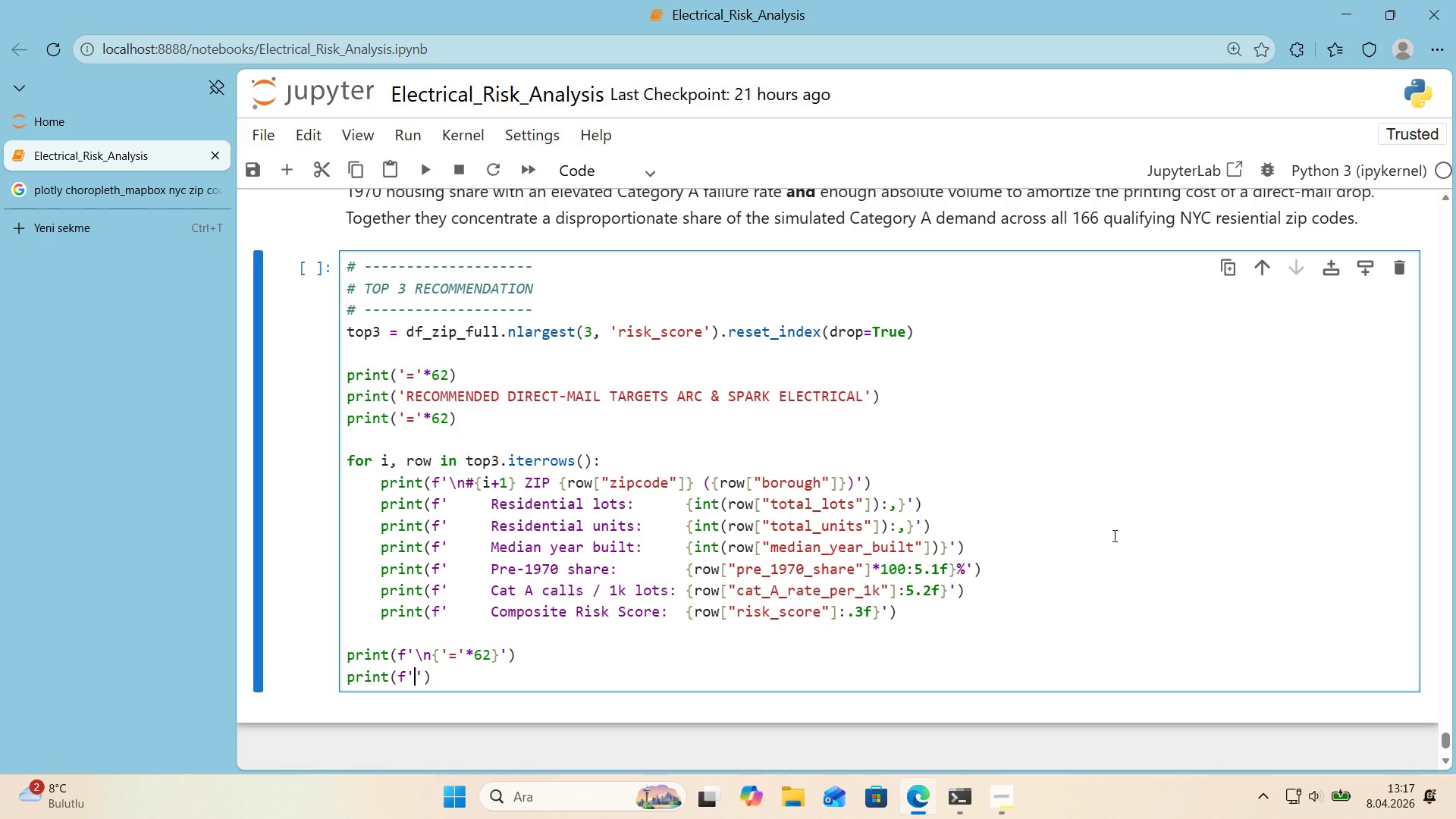 
 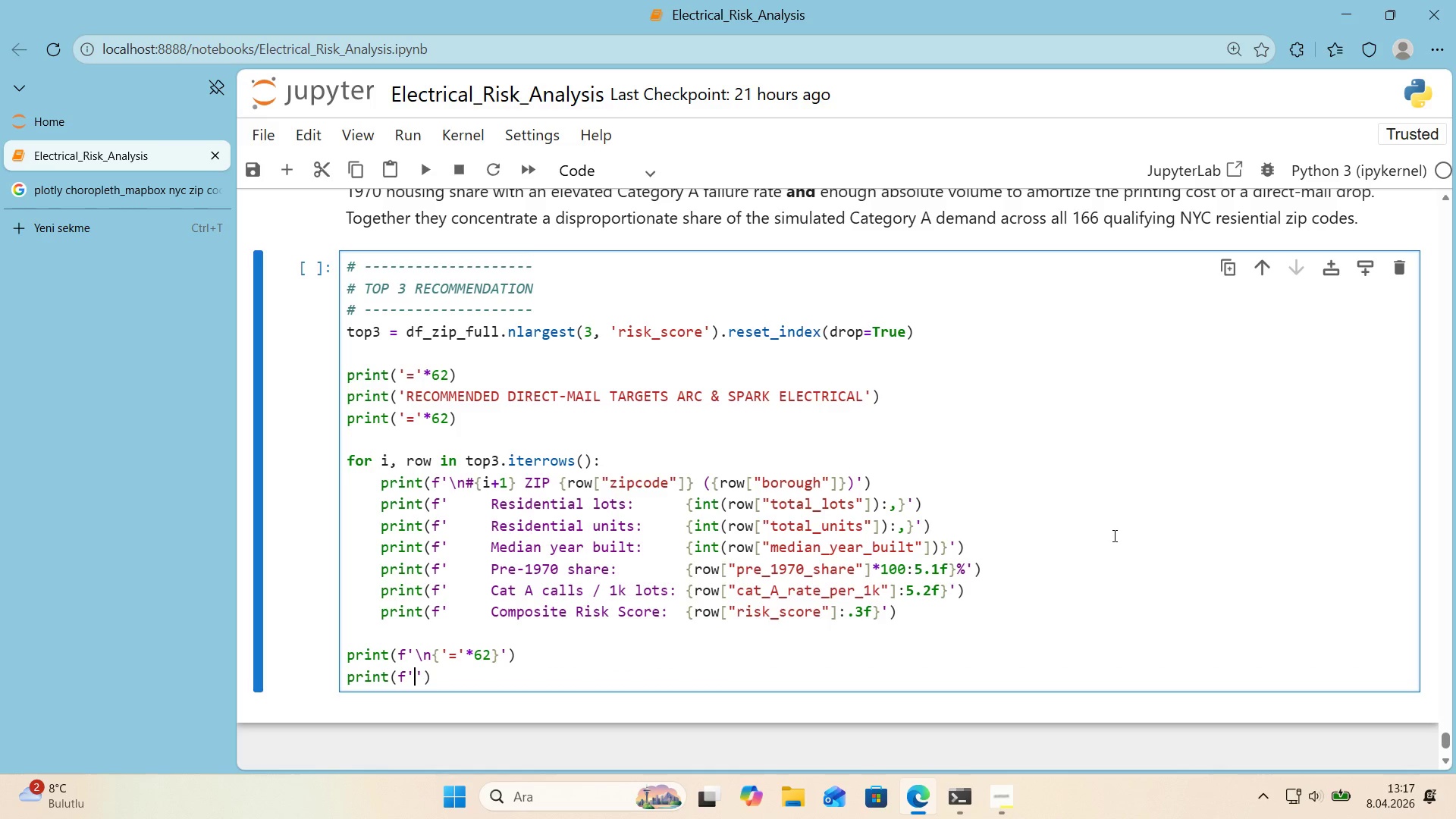 
key(ArrowLeft)
 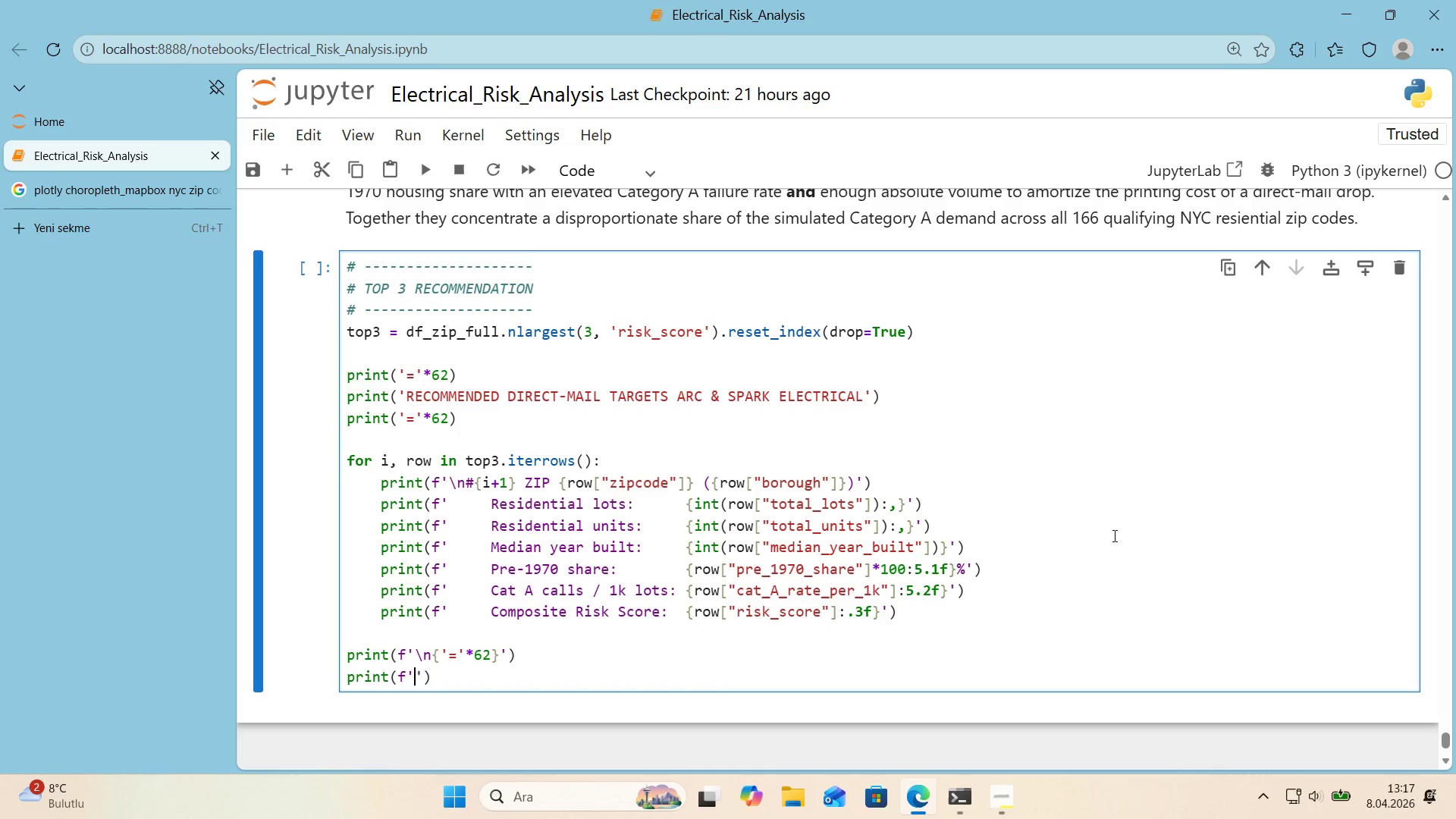 
type(Comb'edd)
key(Backspace)
key(Backspace)
key(Backspace)
type(ned reach> )
 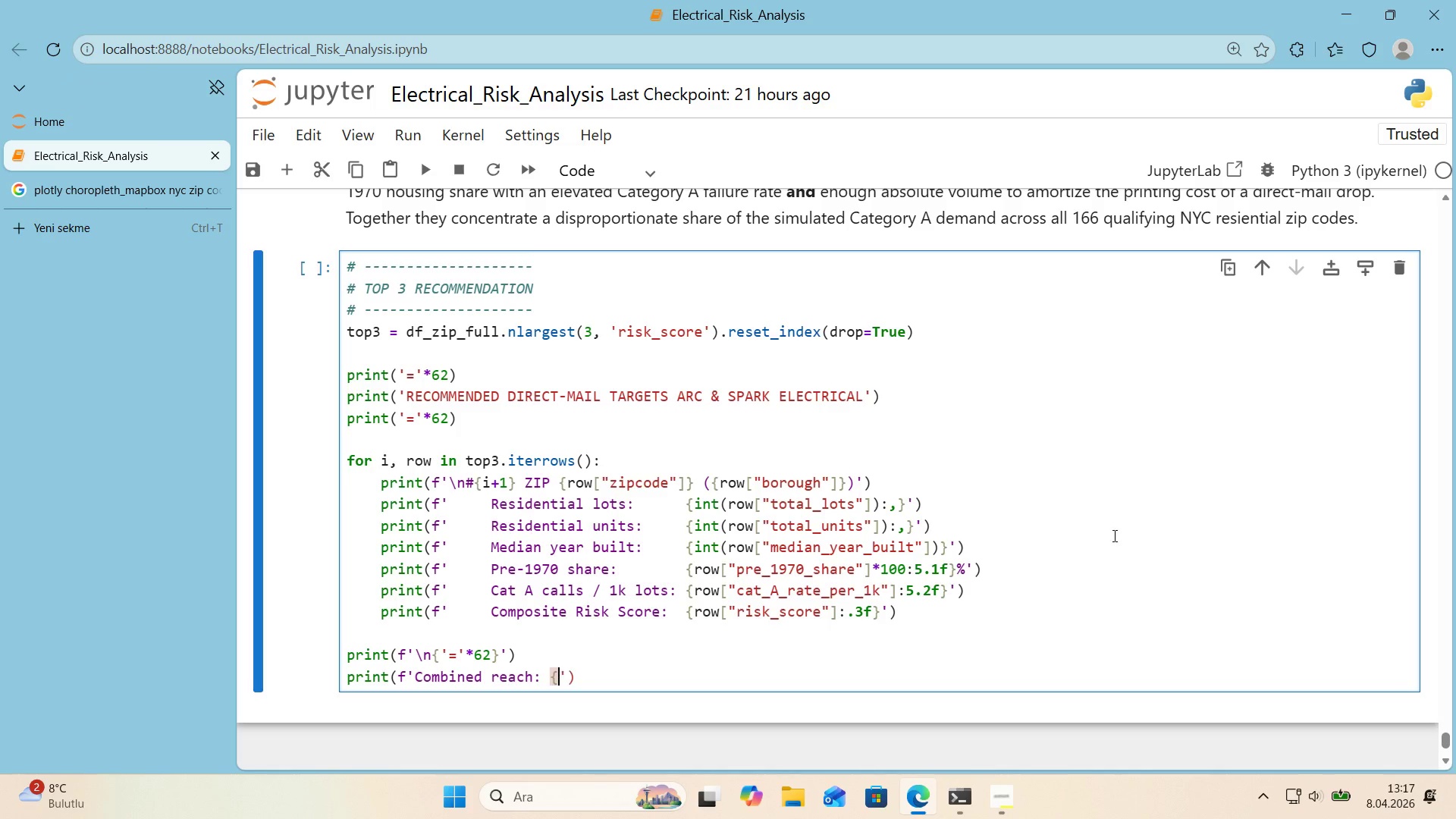 
key(Alt+Control+7)
 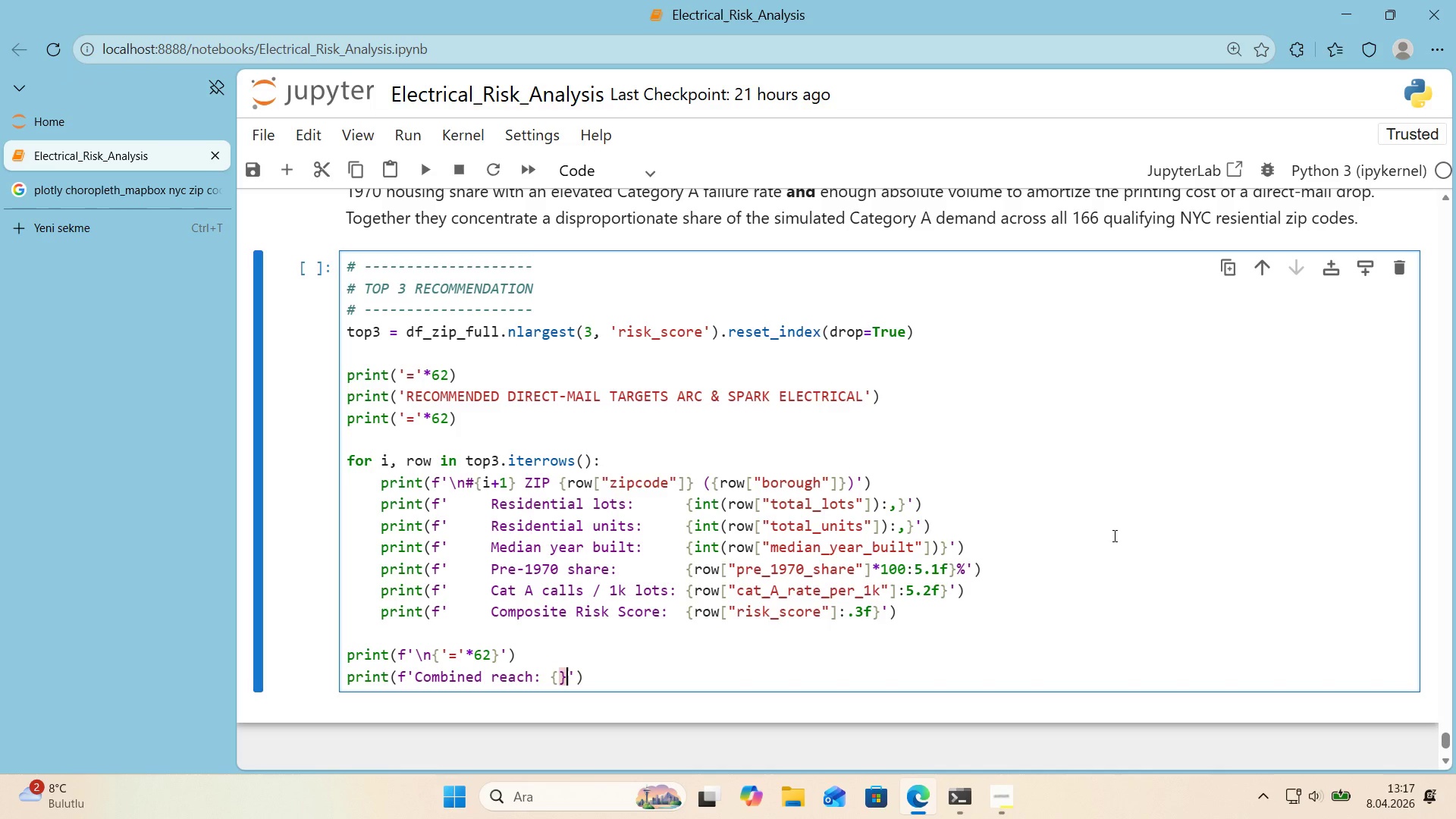 
key(Alt+Control+0)
 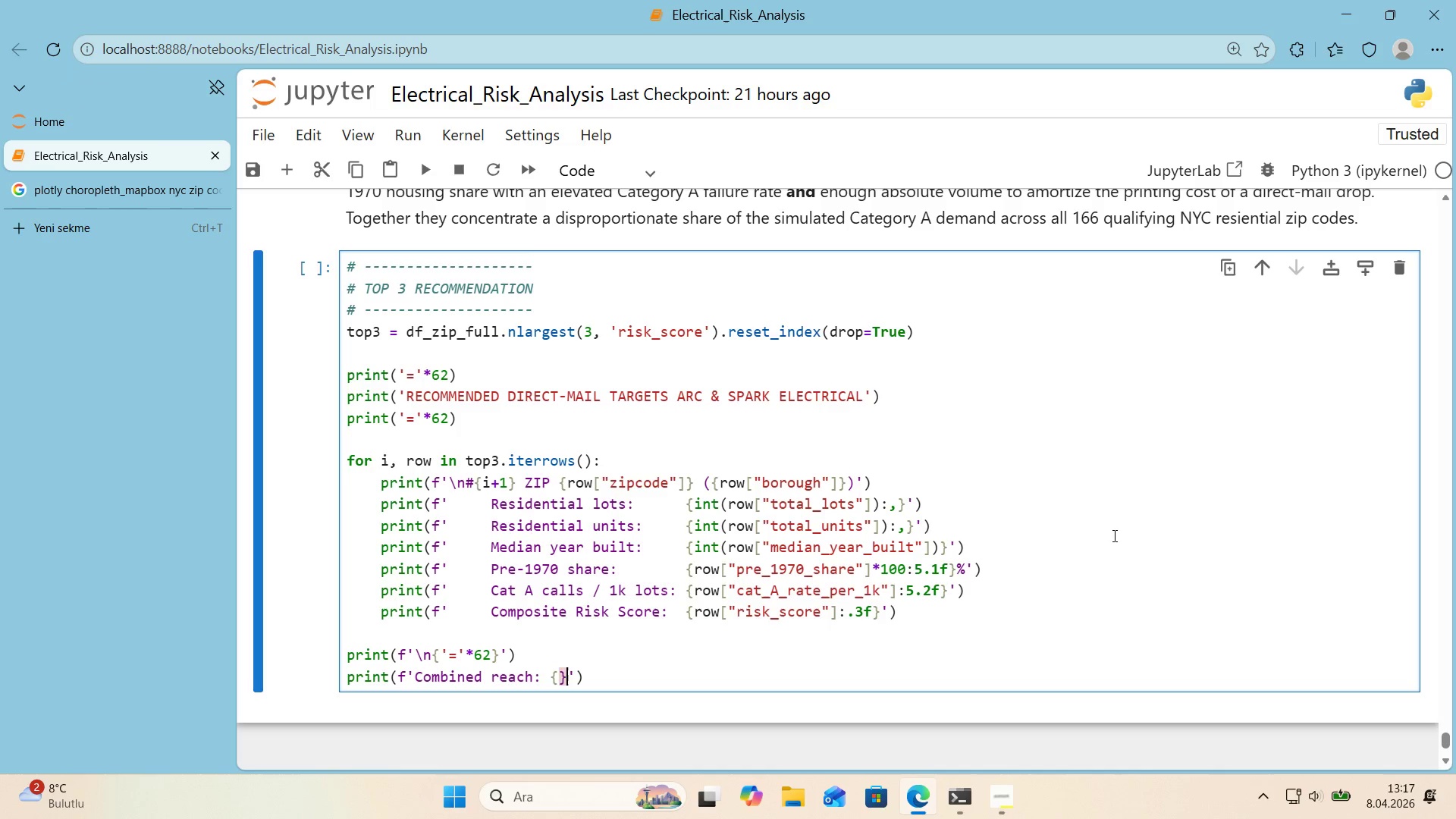 
key(ArrowLeft)
 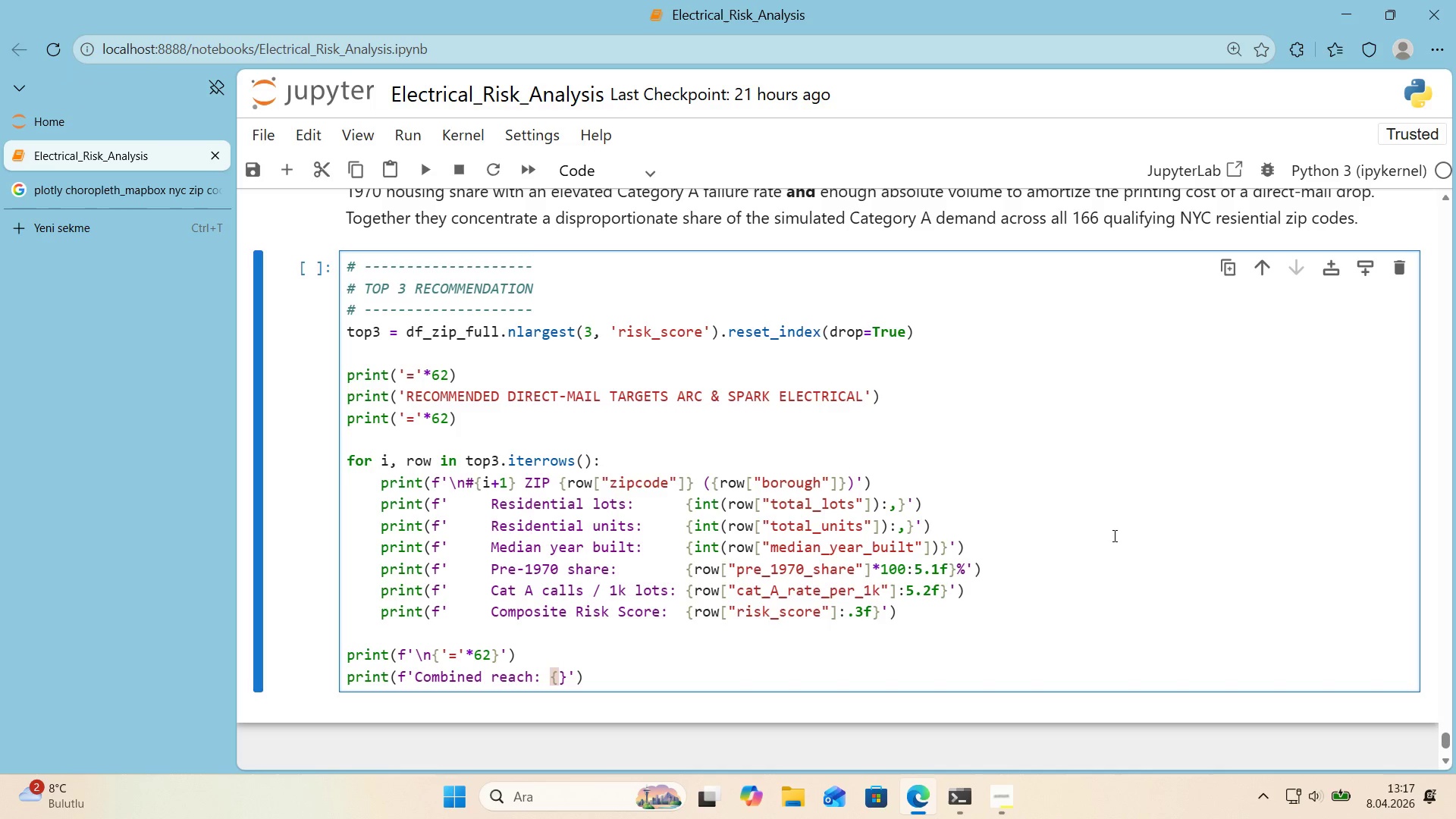 
type('nt*()
 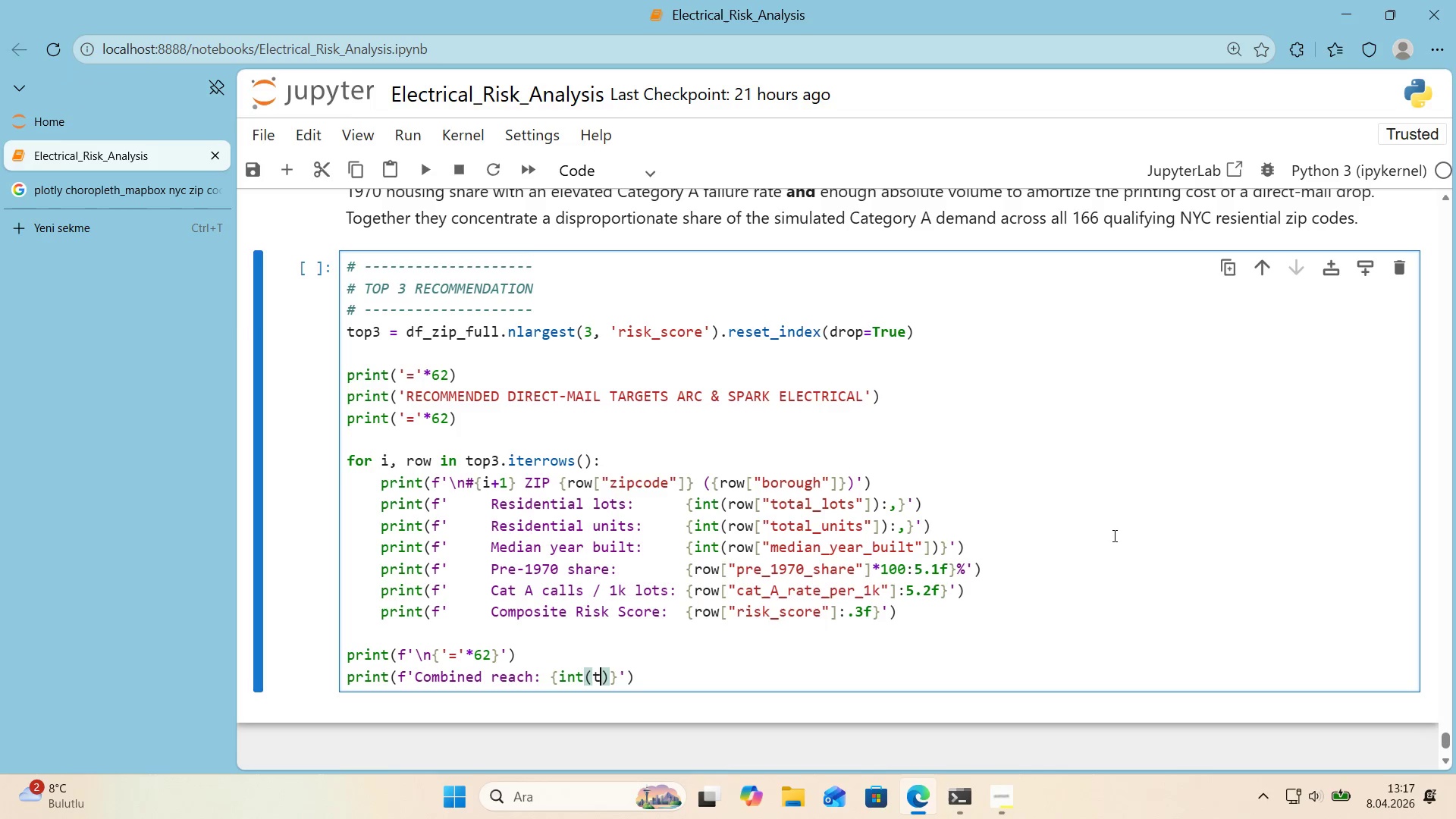 
 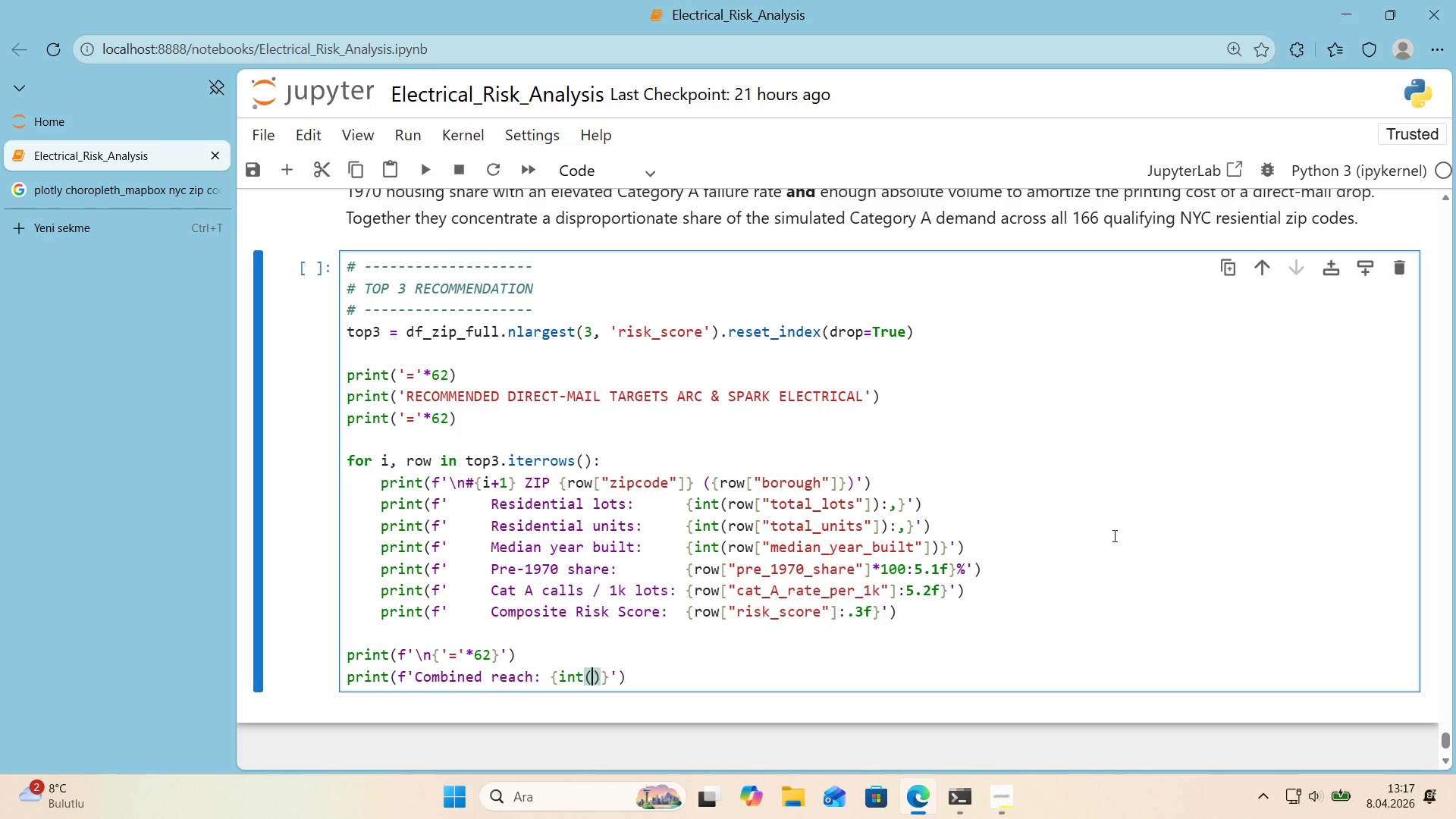 
key(ArrowLeft)
 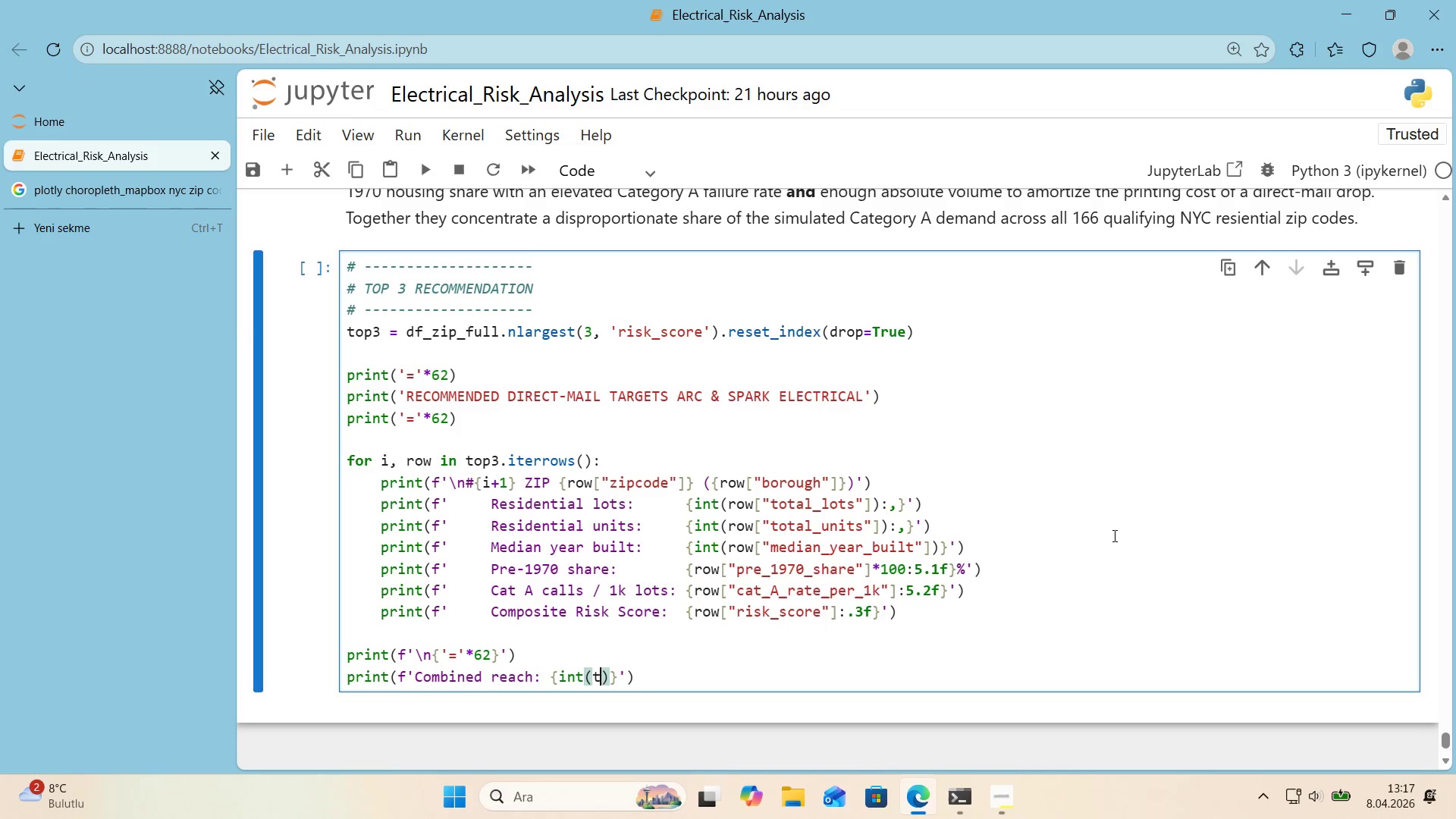 
type(top3)
 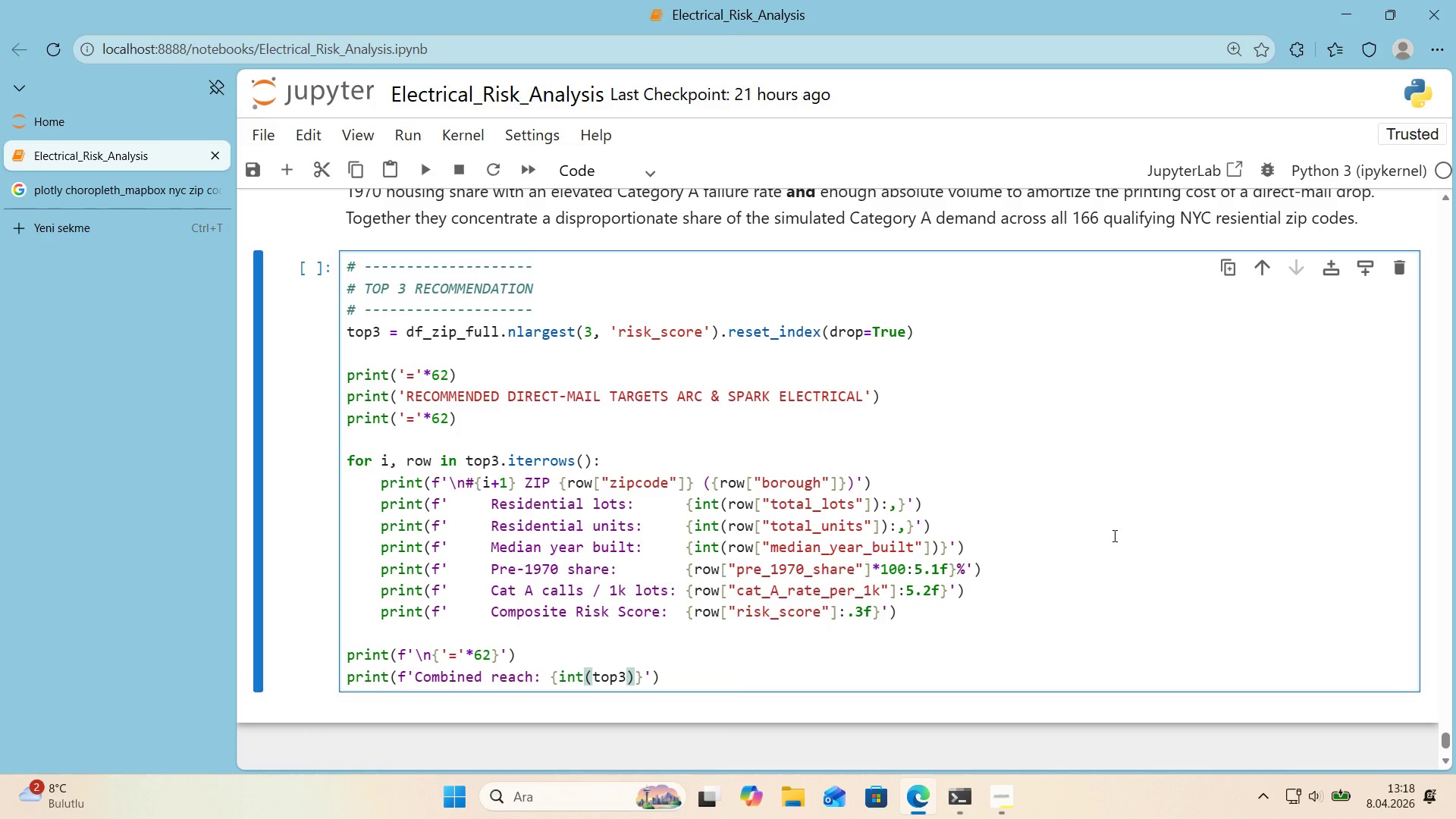 
key(Alt+Control+8)
 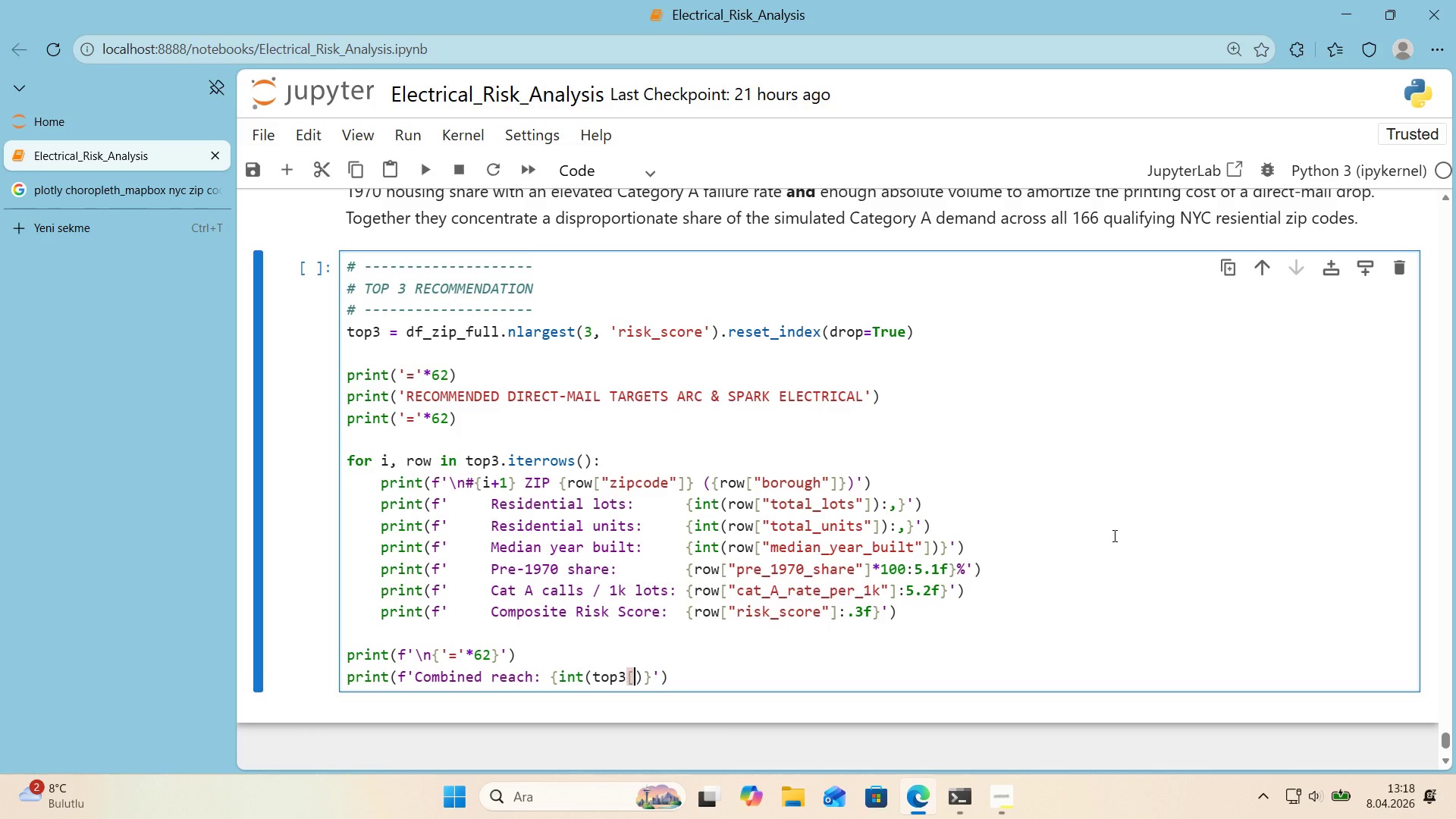 
key(Alt+Control+9)
 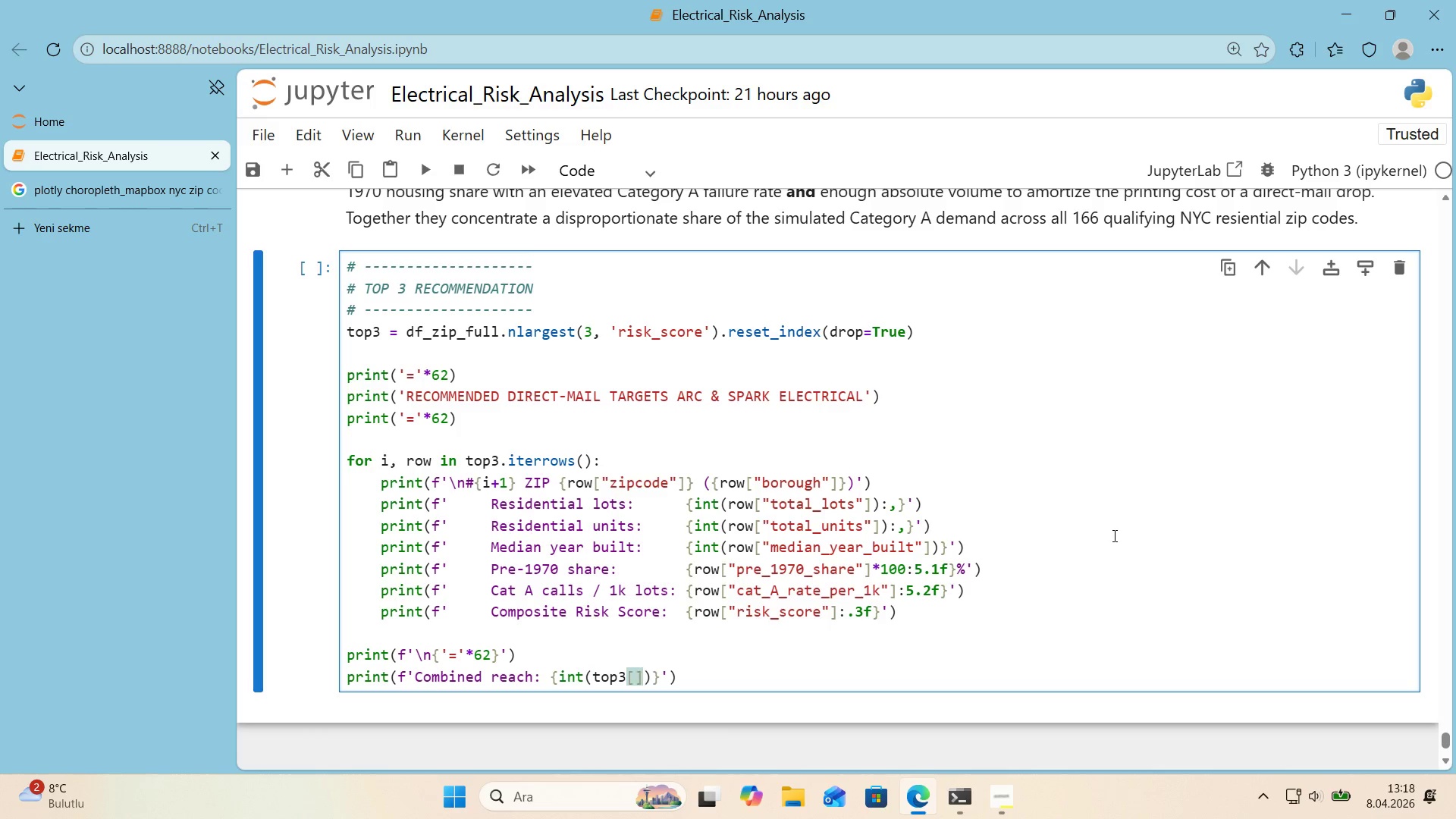 
key(ArrowLeft)
 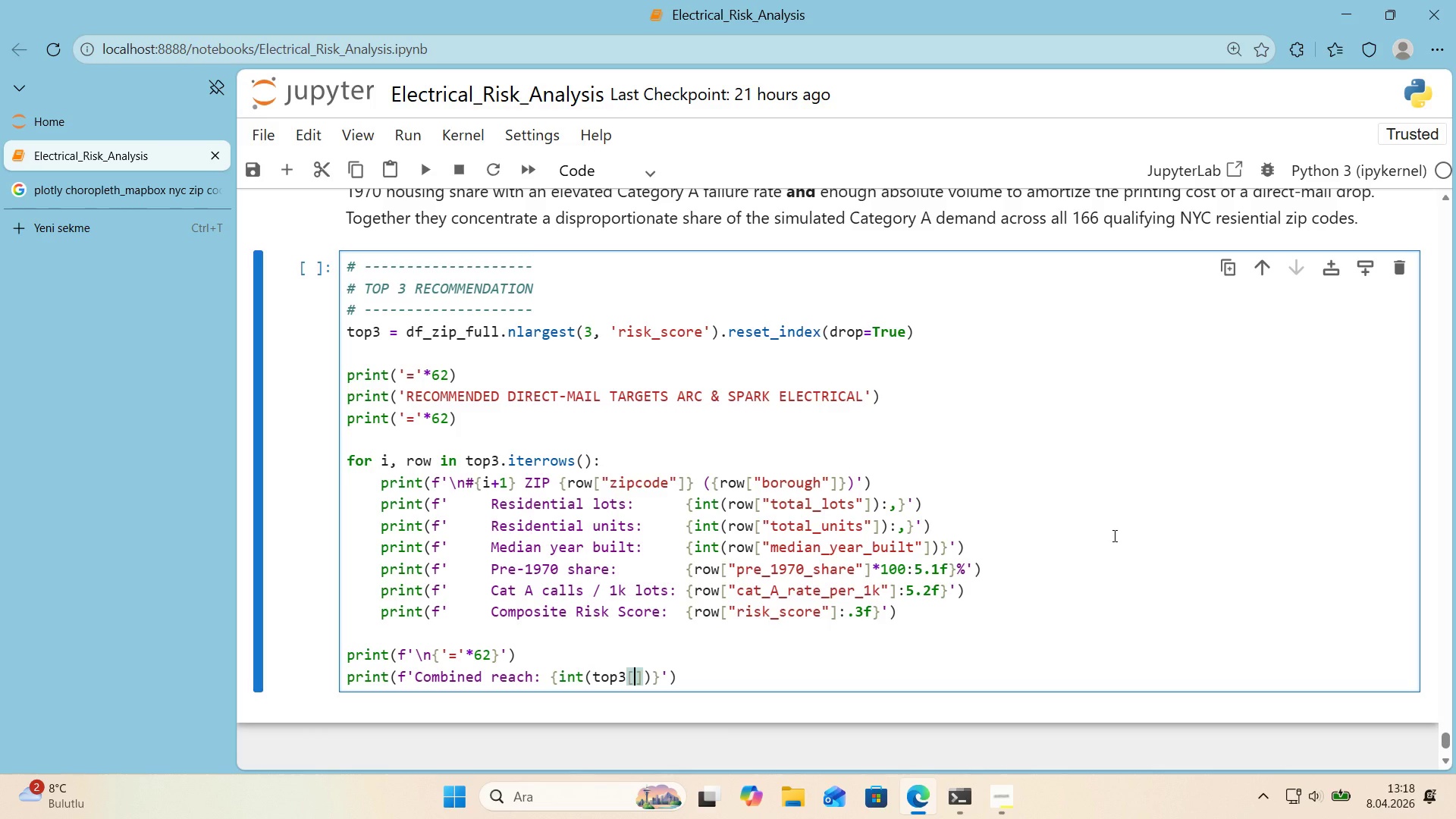 
type(@@)
key(Backspace)
key(Backspace)
type(``)
 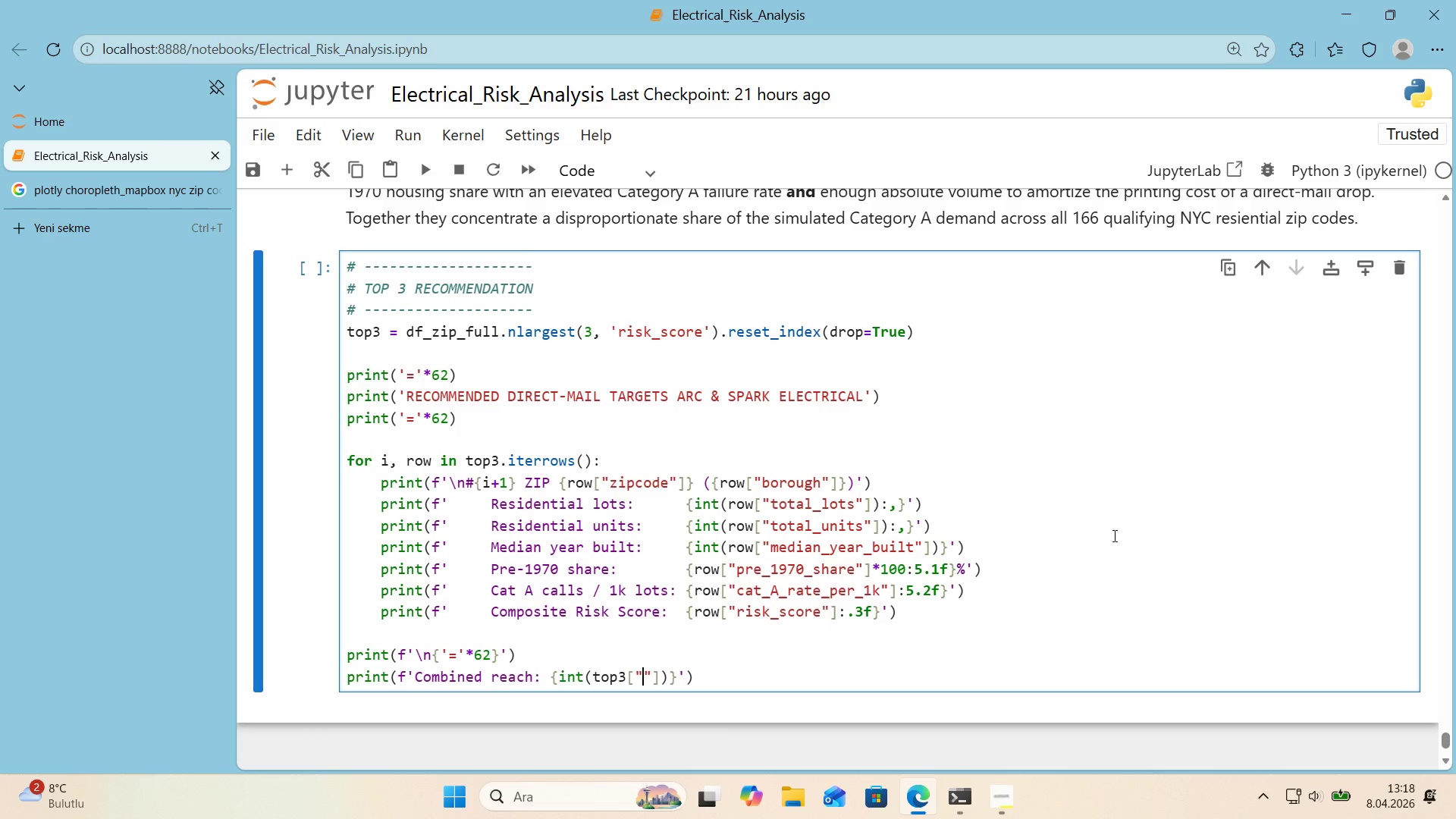 
key(ArrowLeft)
 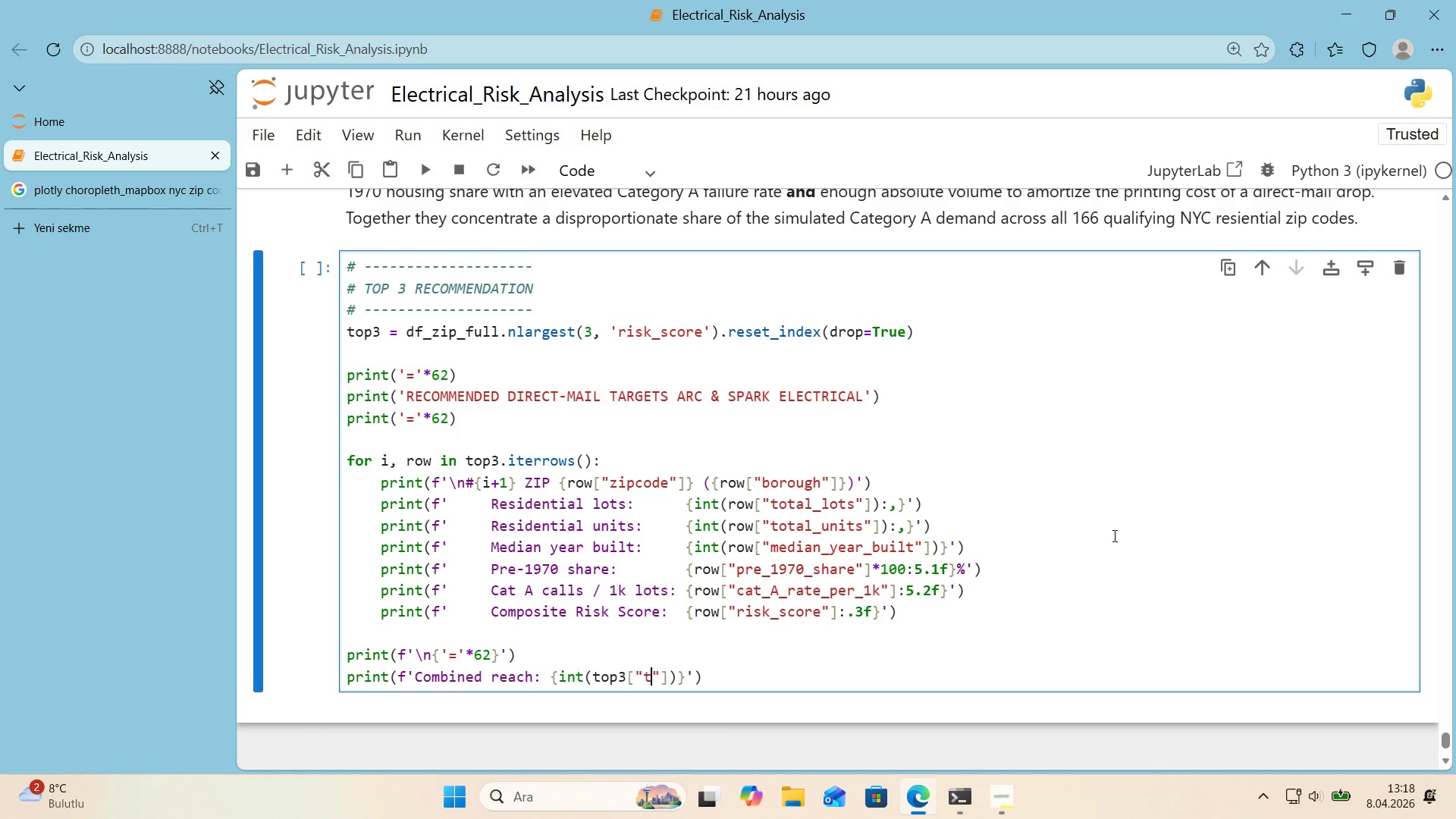 
type(total_lots)
 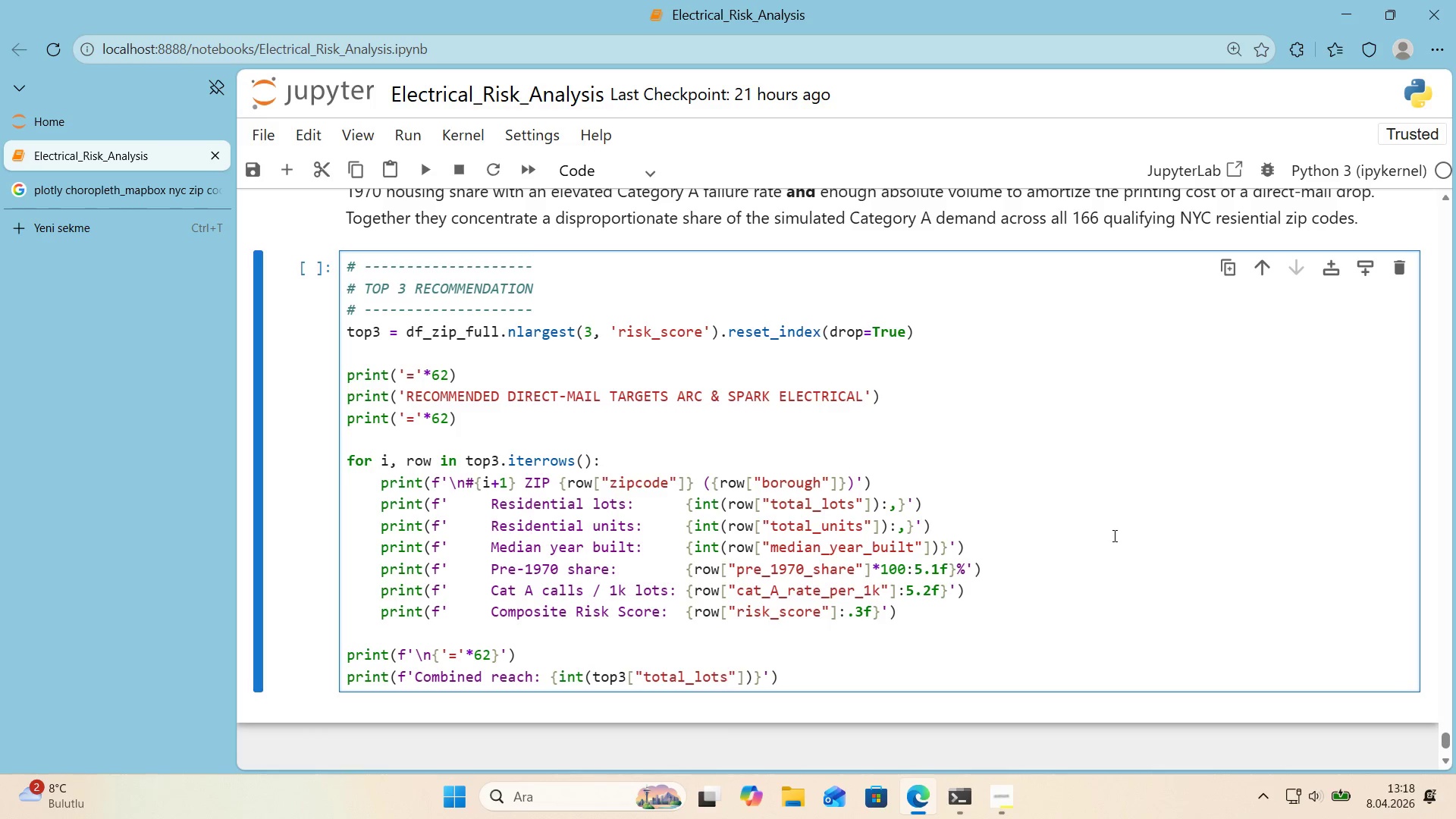 
key(ArrowRight)
 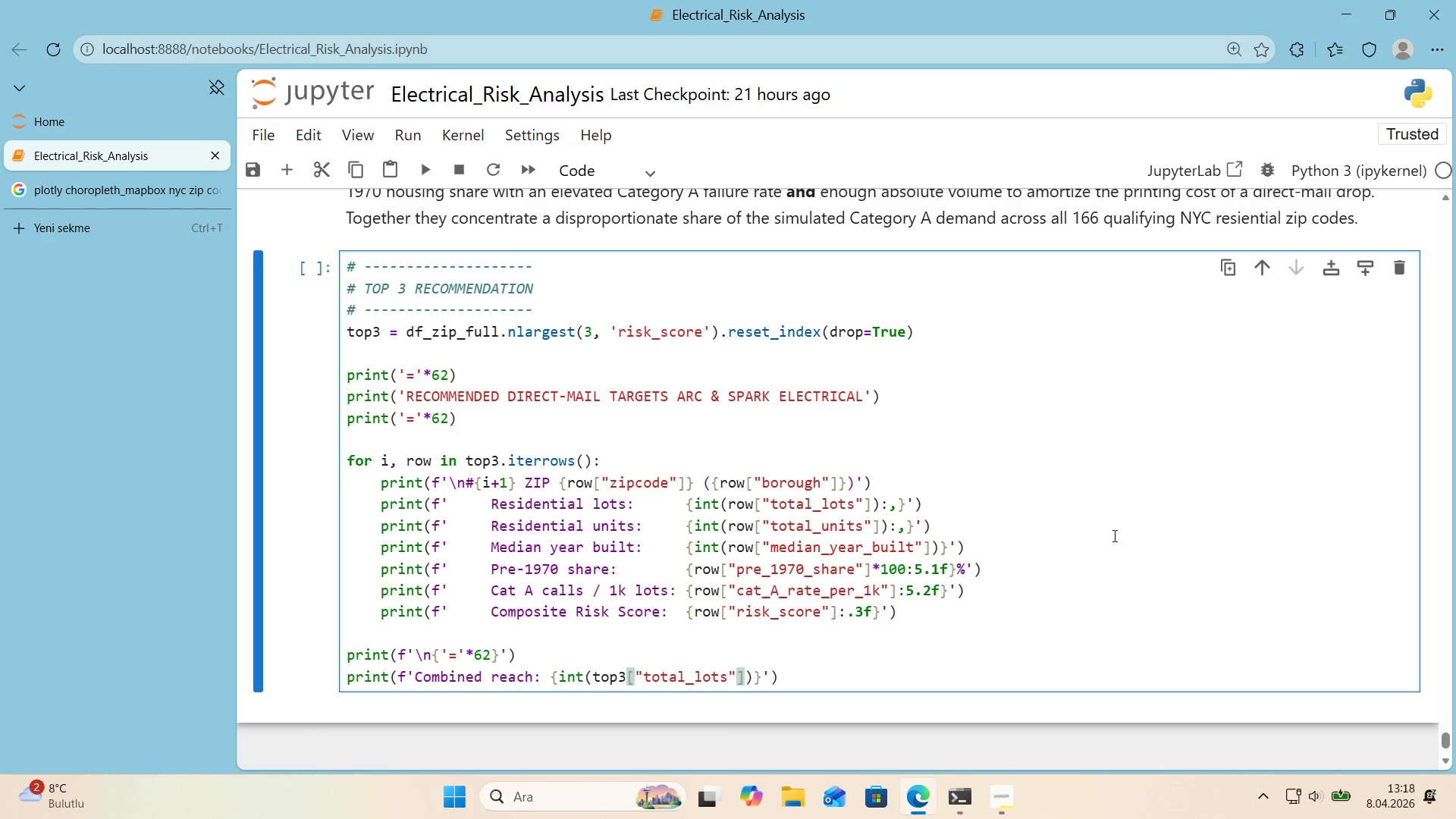 
key(ArrowRight)
 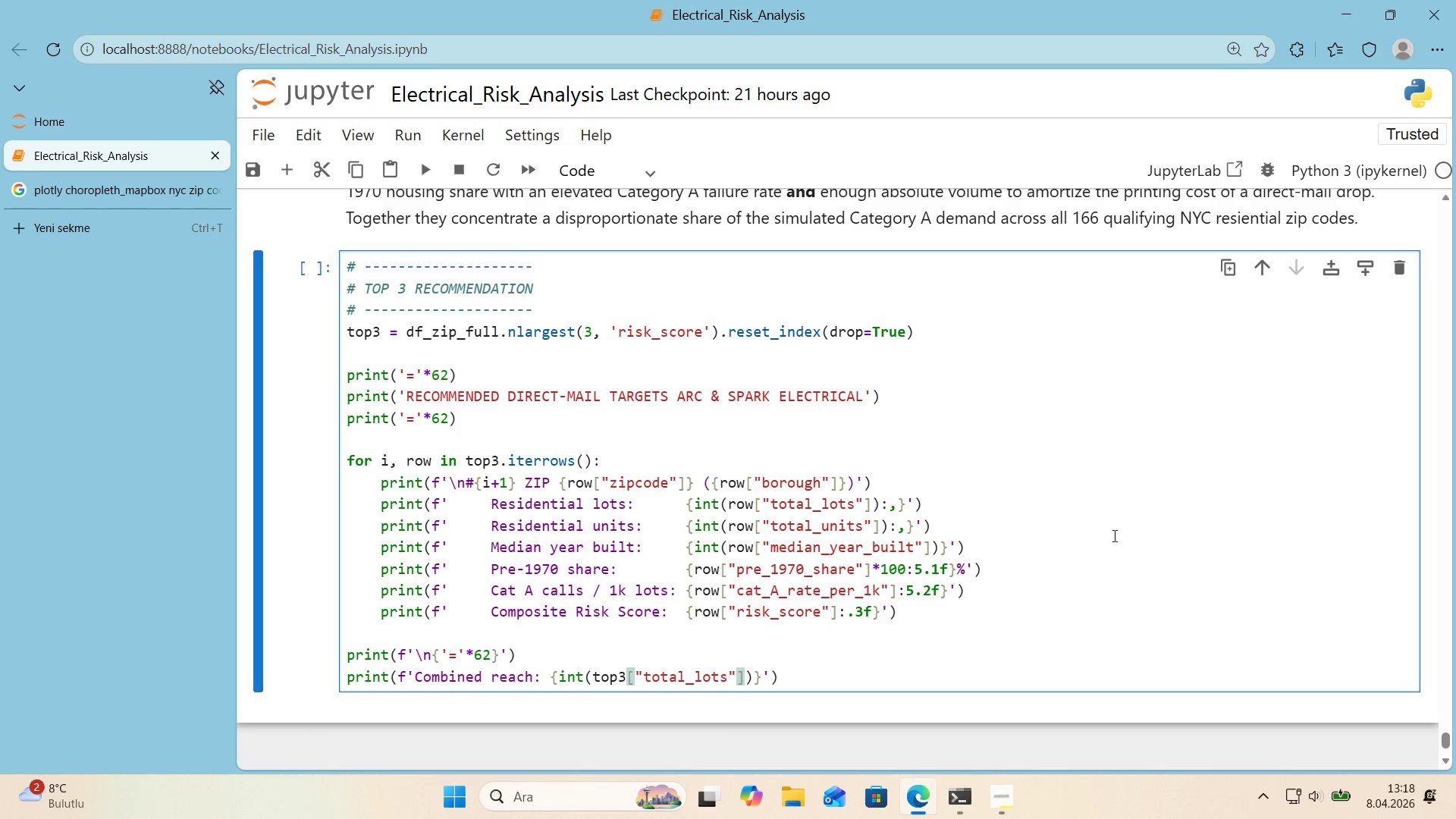 
type(.sum*((>,)
 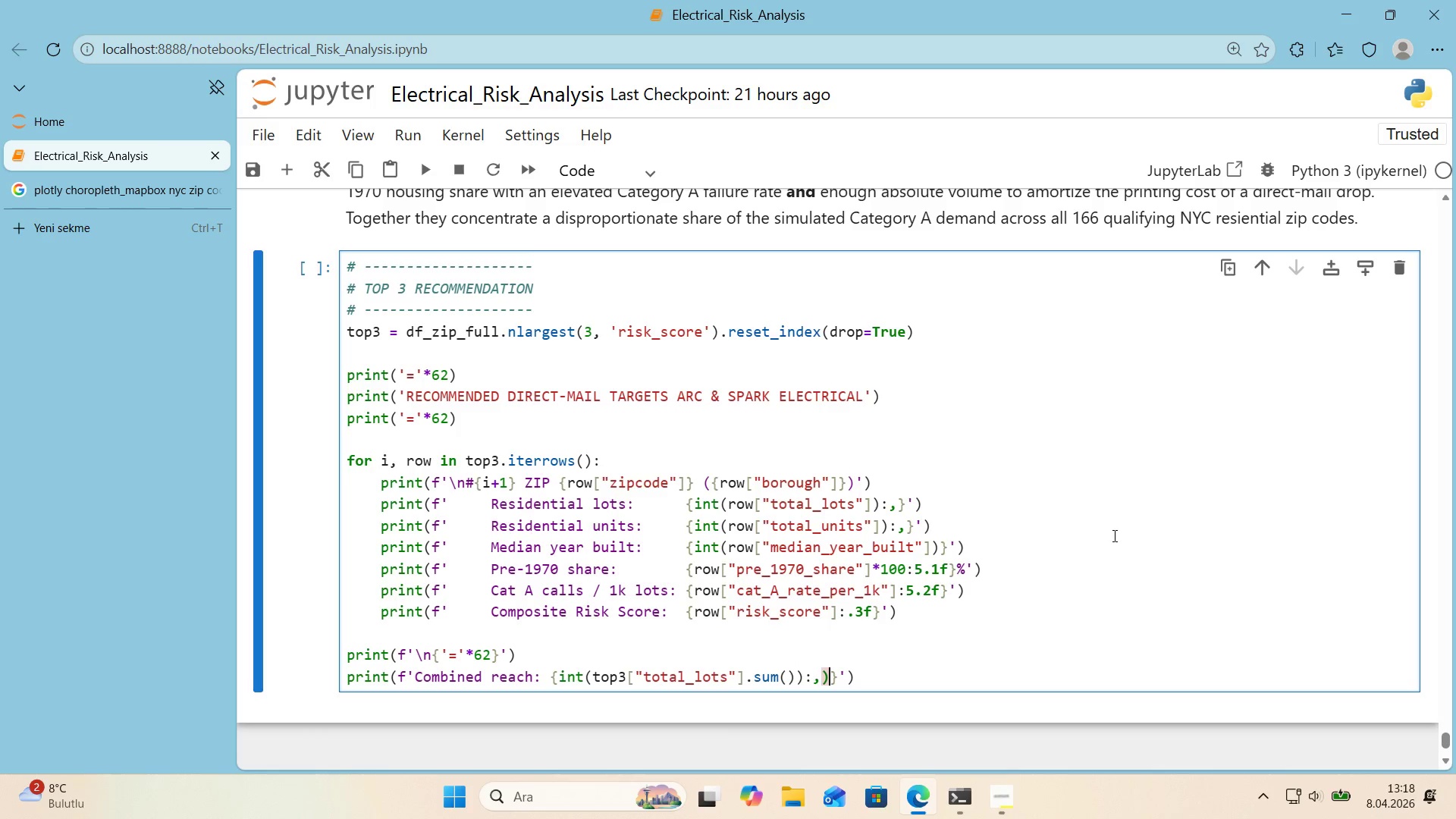 
key(ArrowRight)
 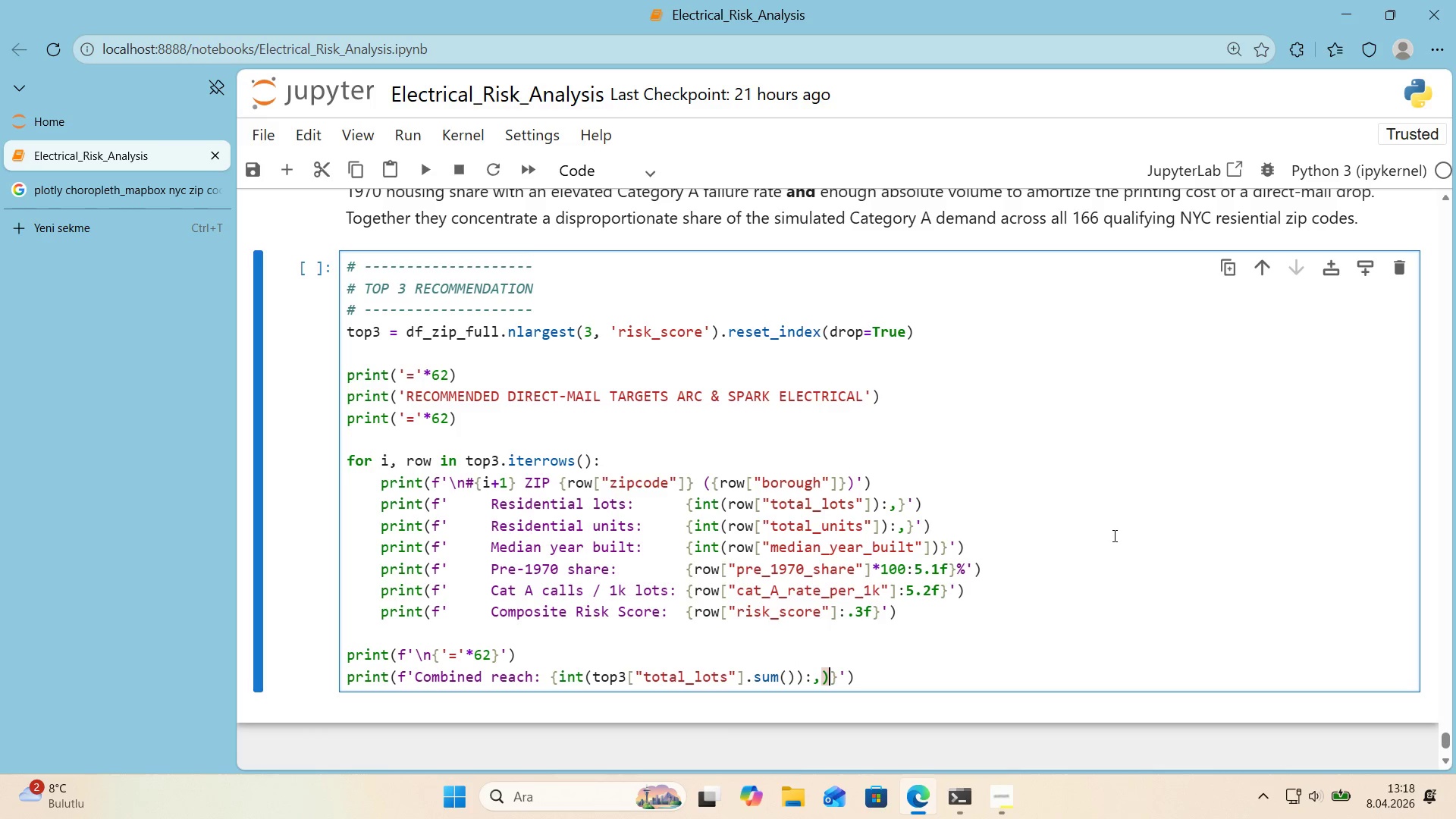 
key(Backspace)
 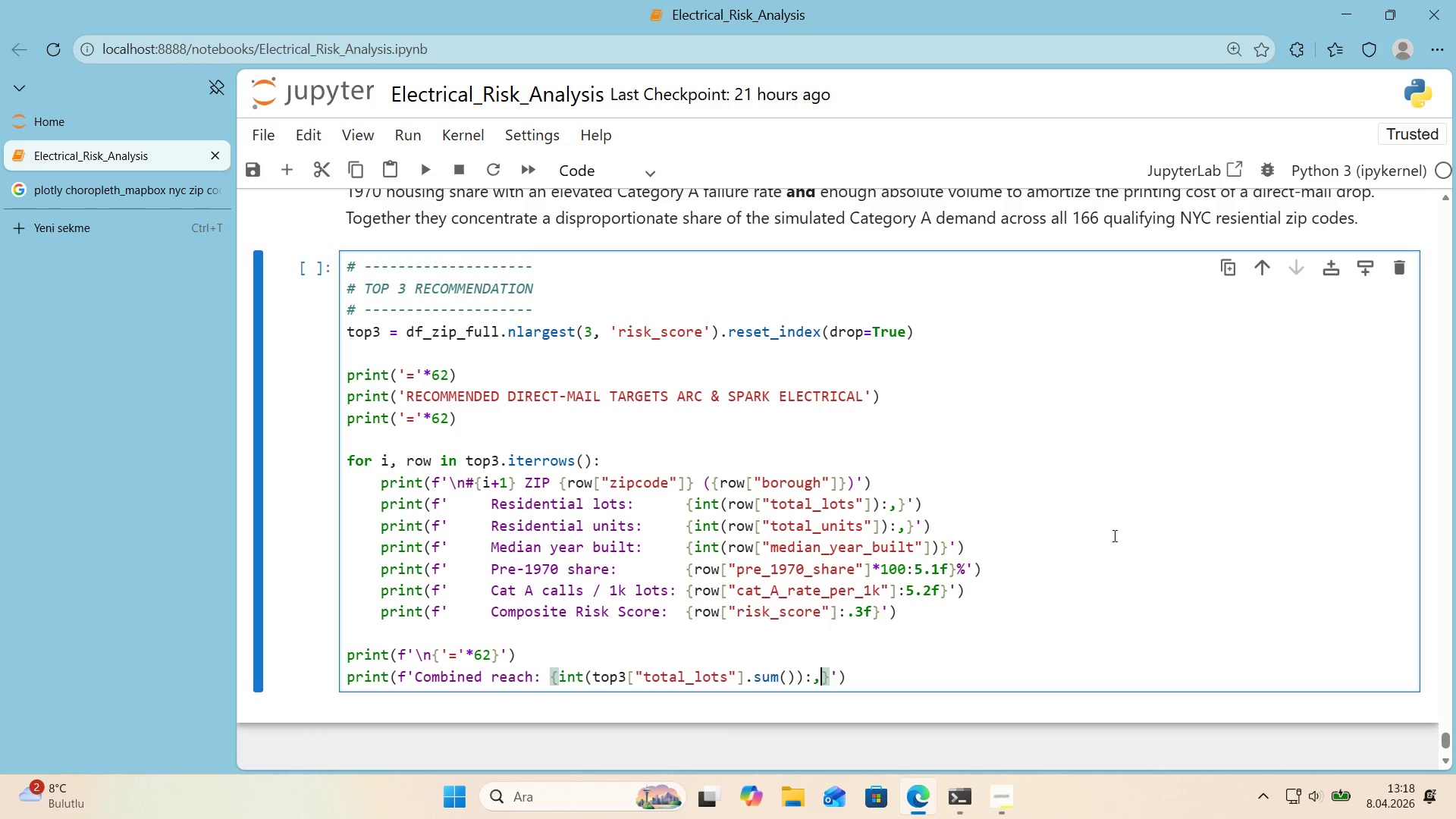 
key(ArrowRight)
 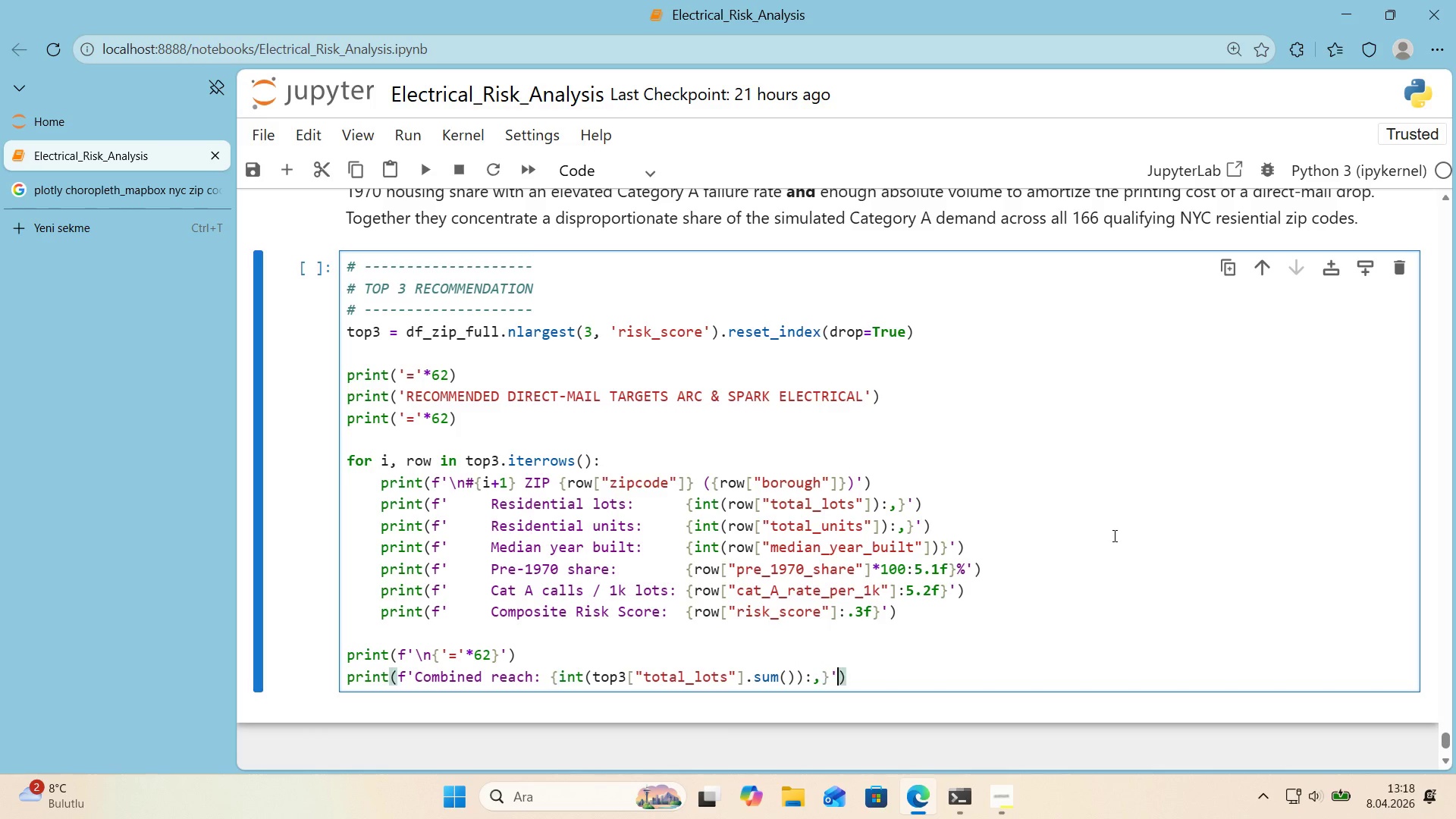 
key(ArrowRight)
 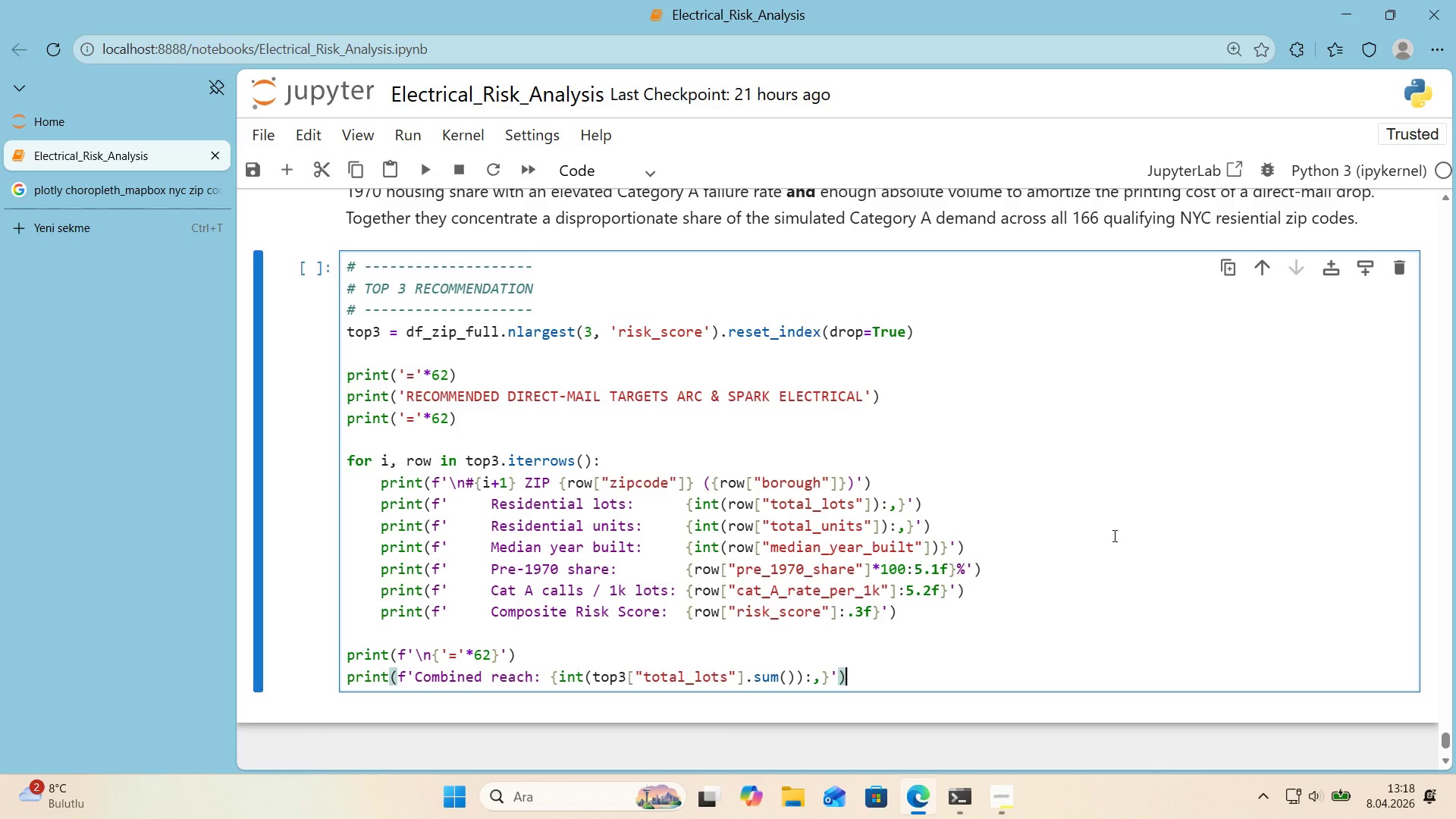 
key(ArrowRight)
 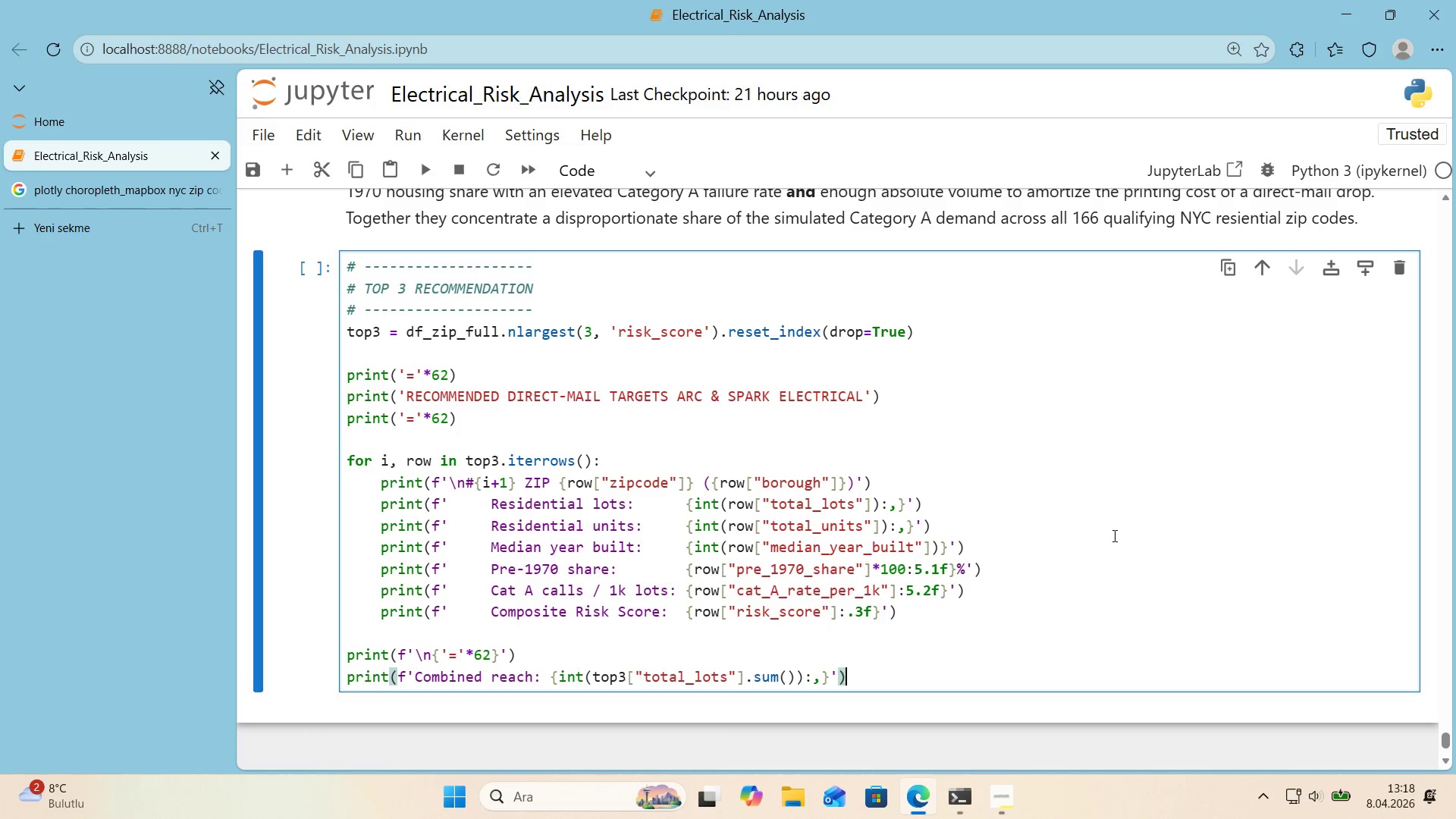 
key(ArrowLeft)
 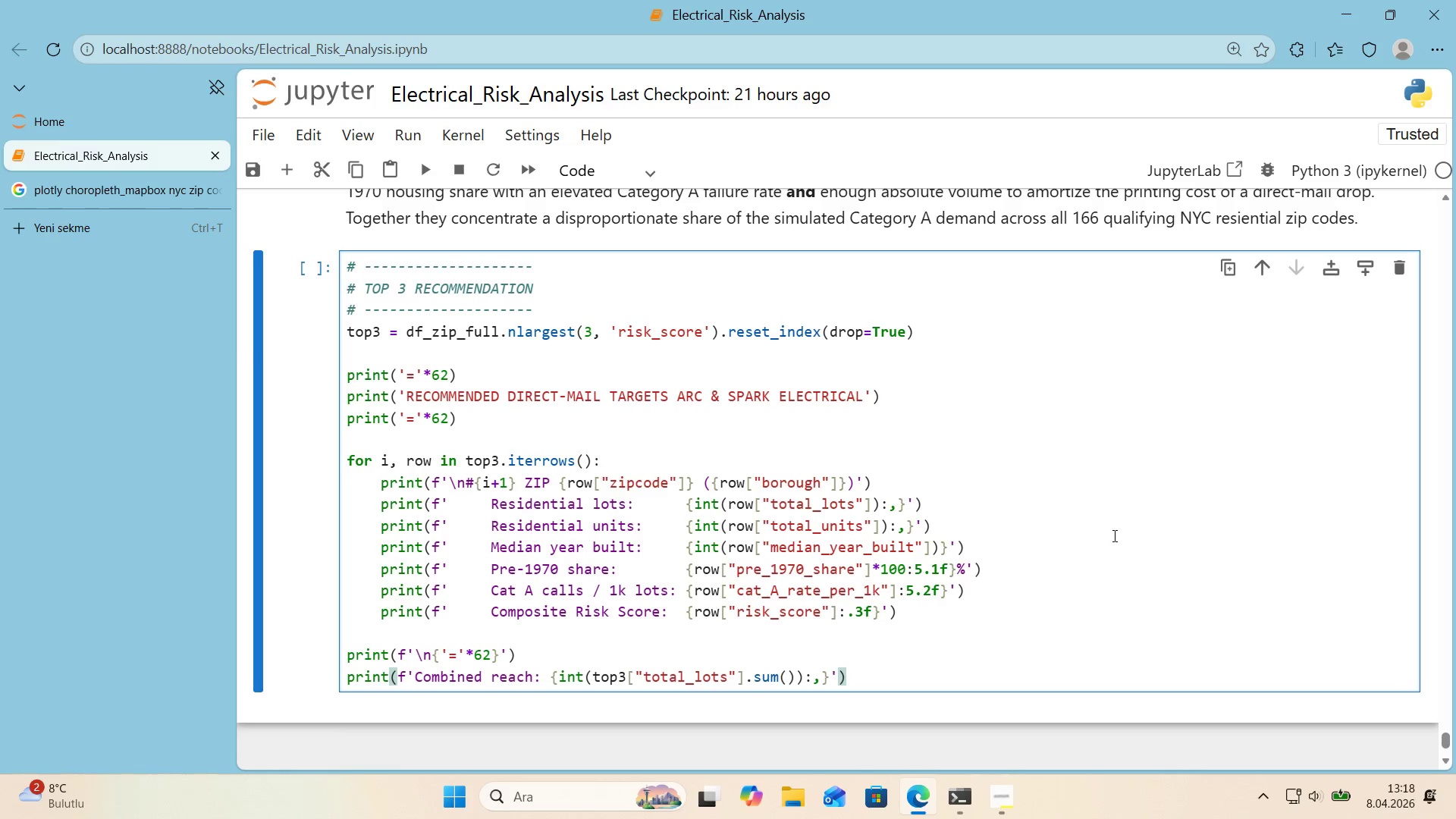 
key(ArrowLeft)
 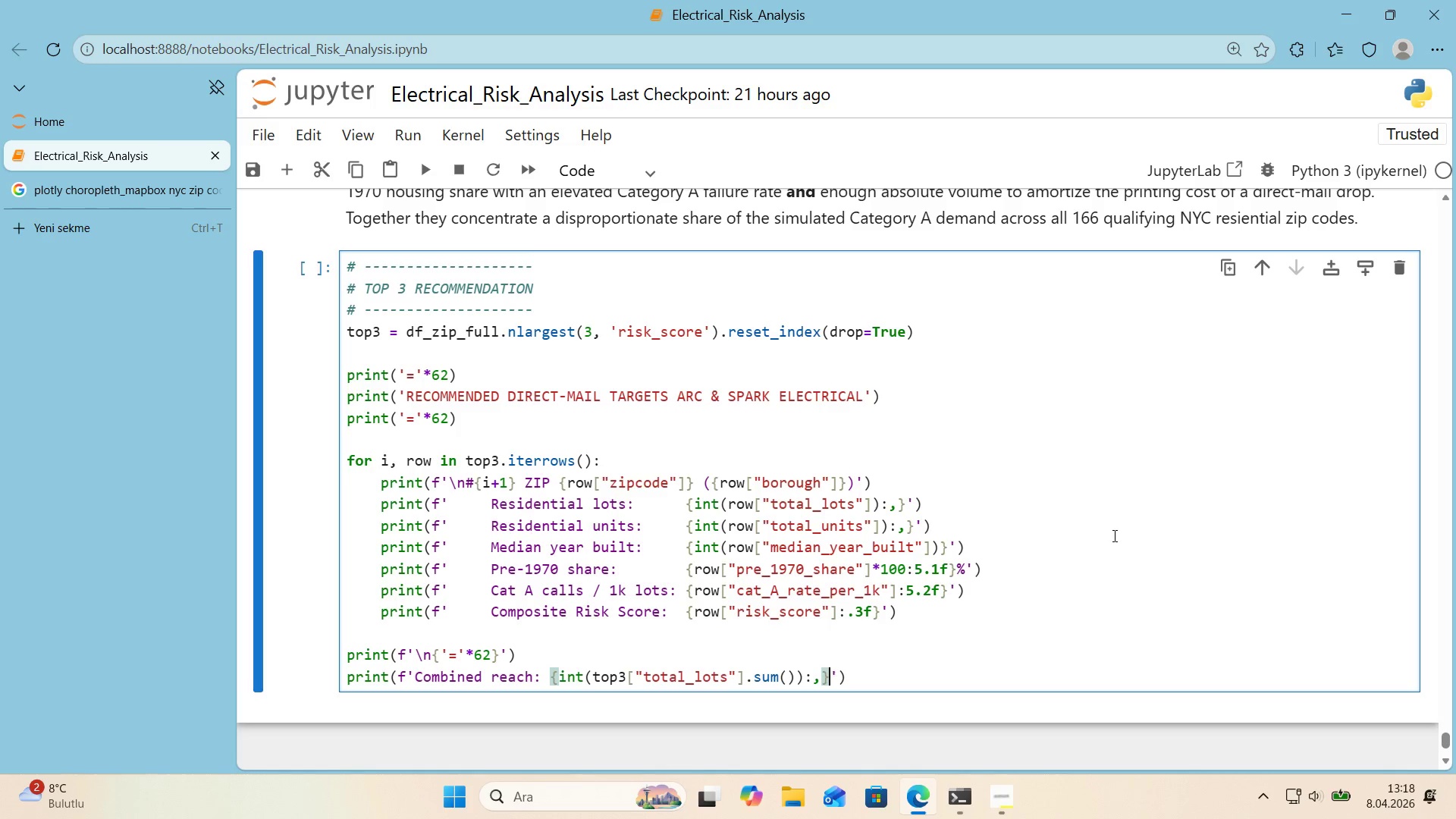 
key(ArrowRight)
 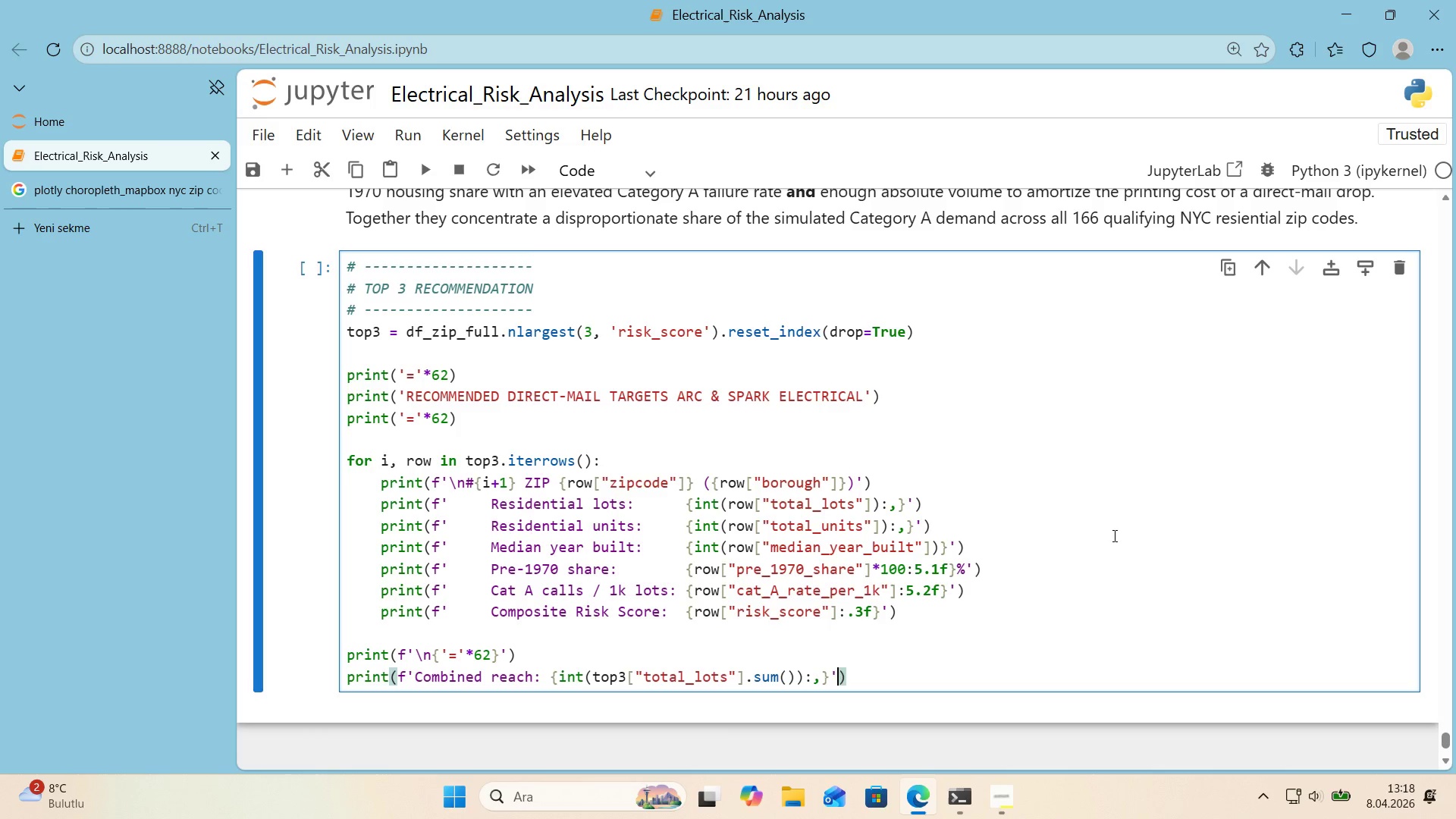 
key(Backspace)
type( res'dent'al)
 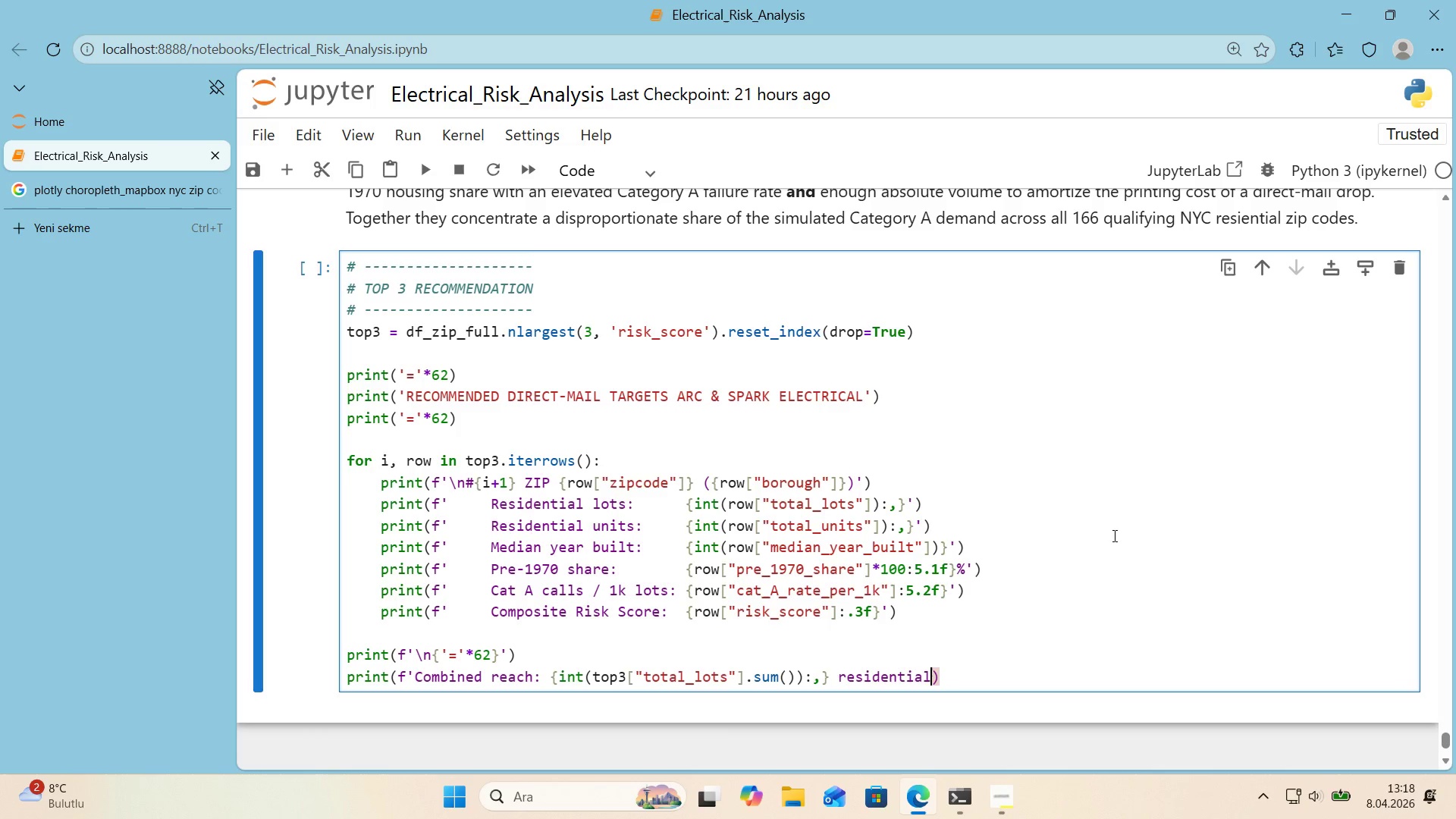 
type( lots, @)
 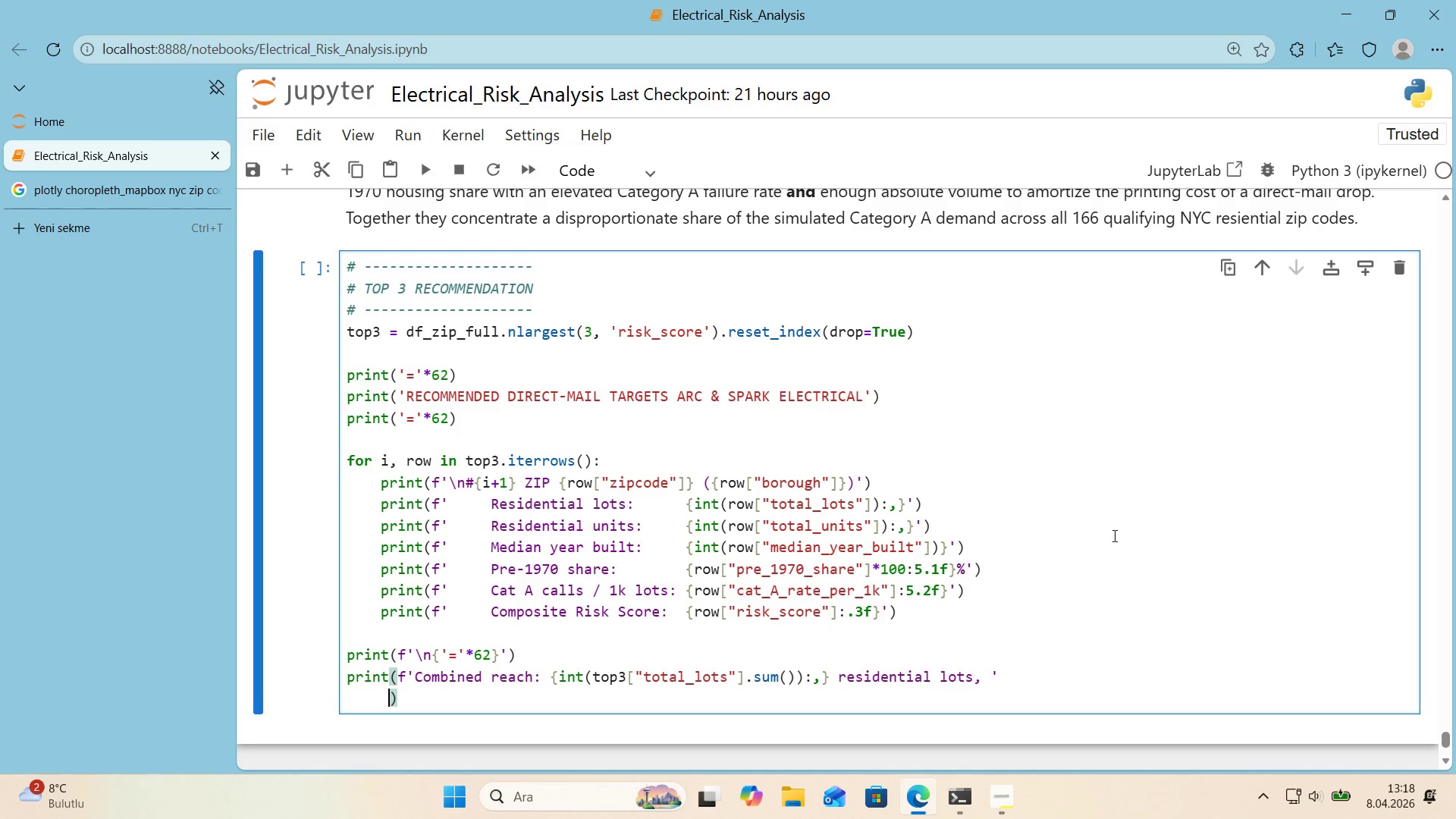 
 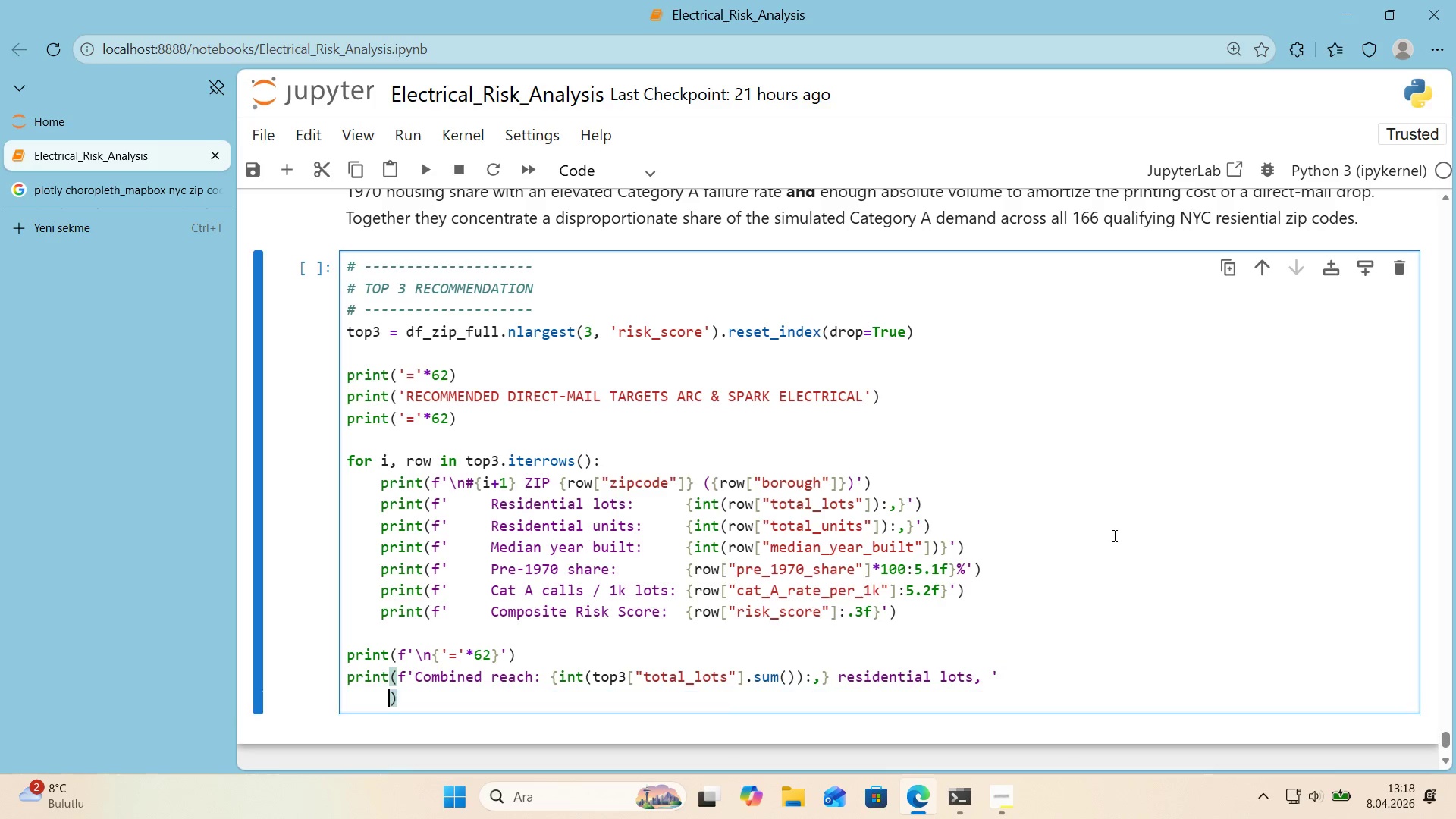 
key(Enter)
 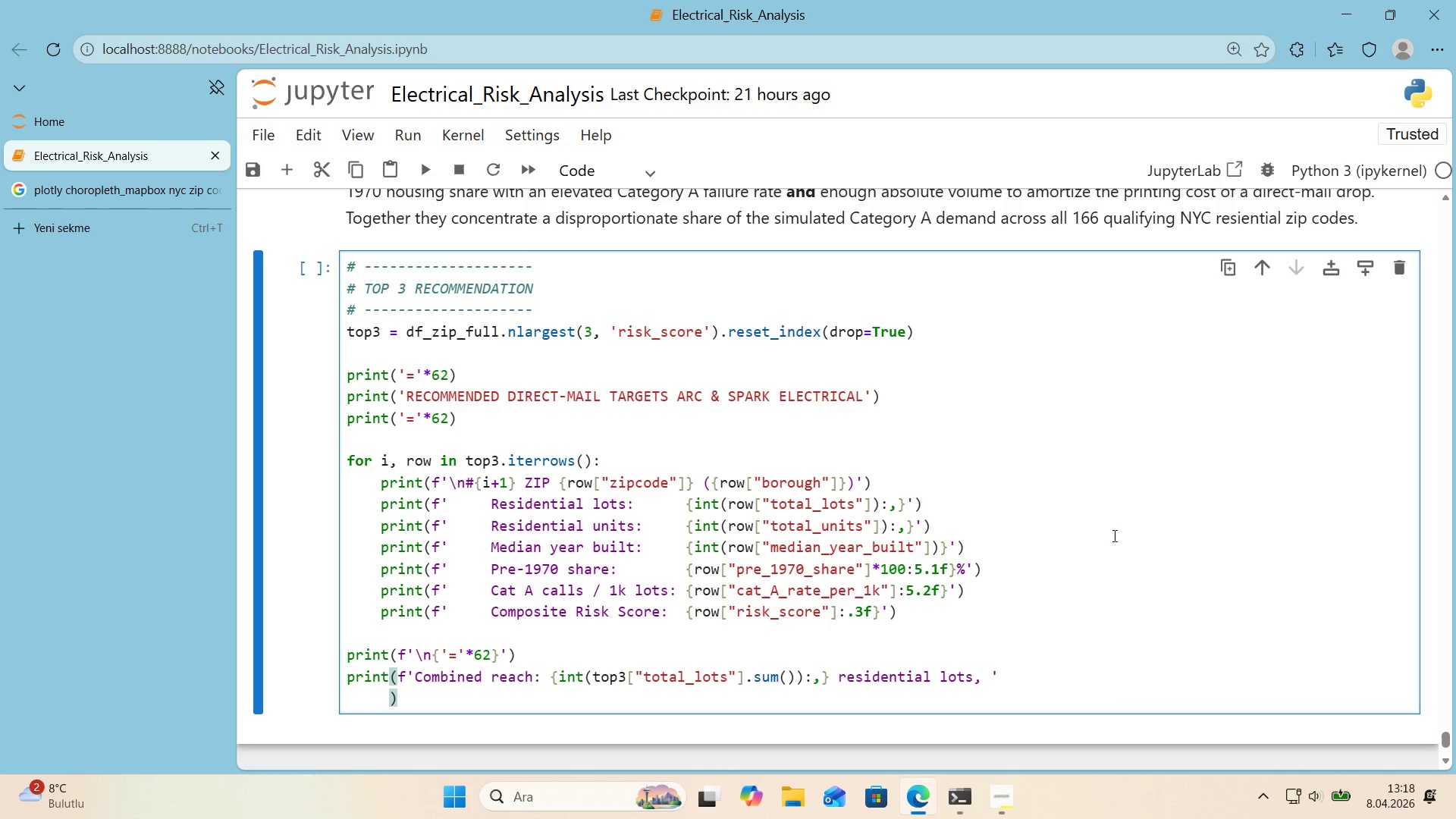 
type(f@@)
 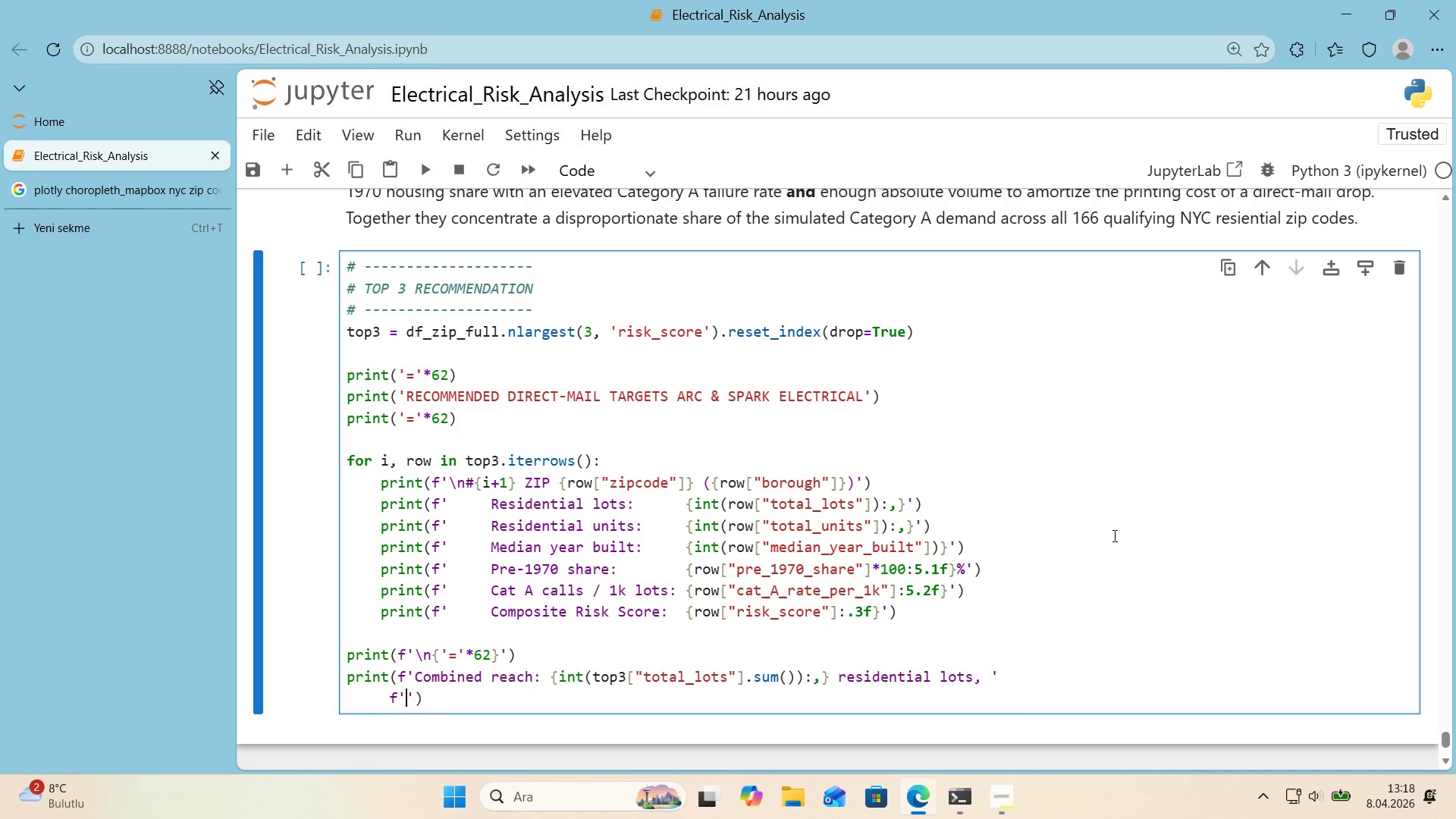 
 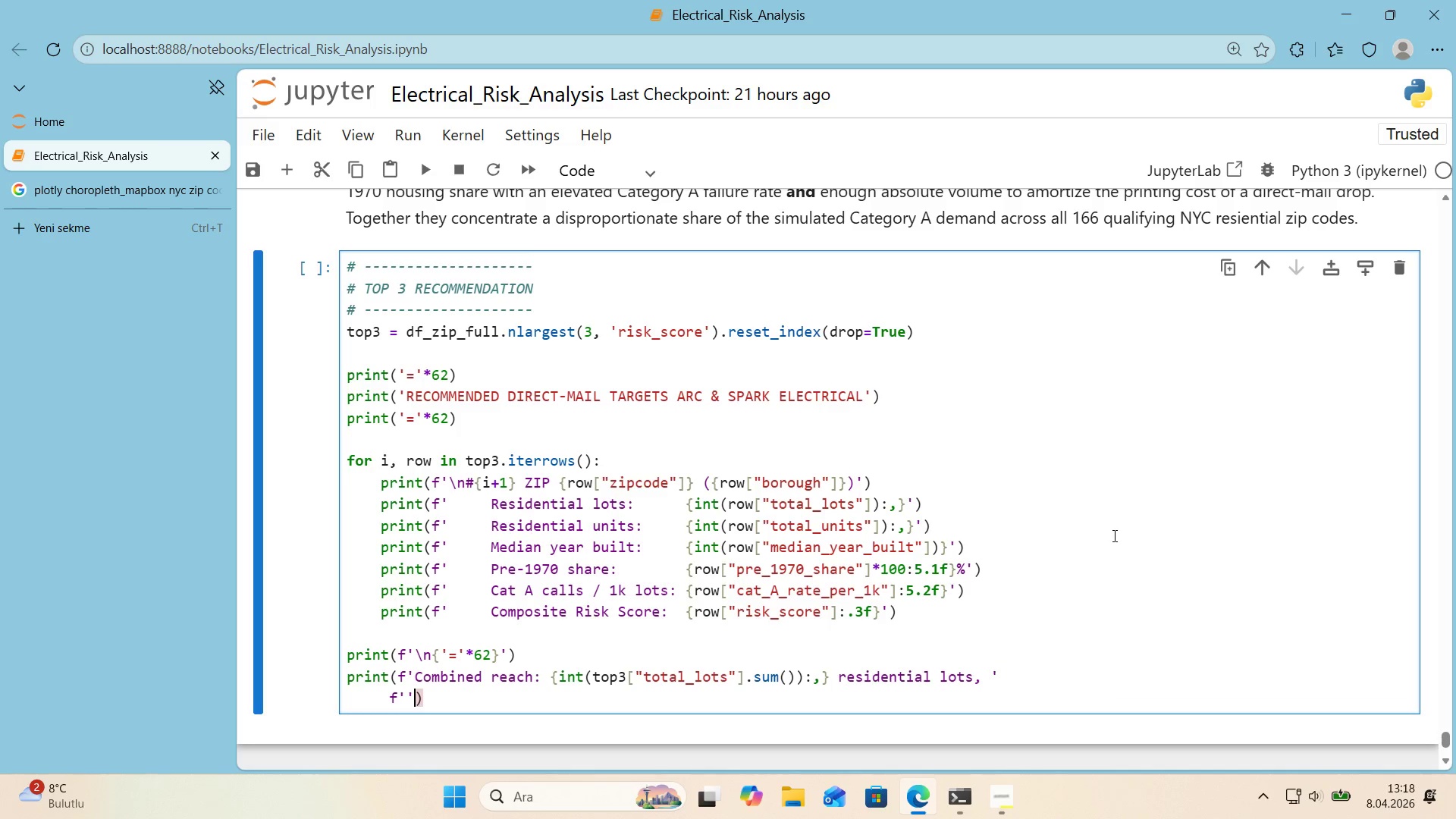 
key(ArrowLeft)
 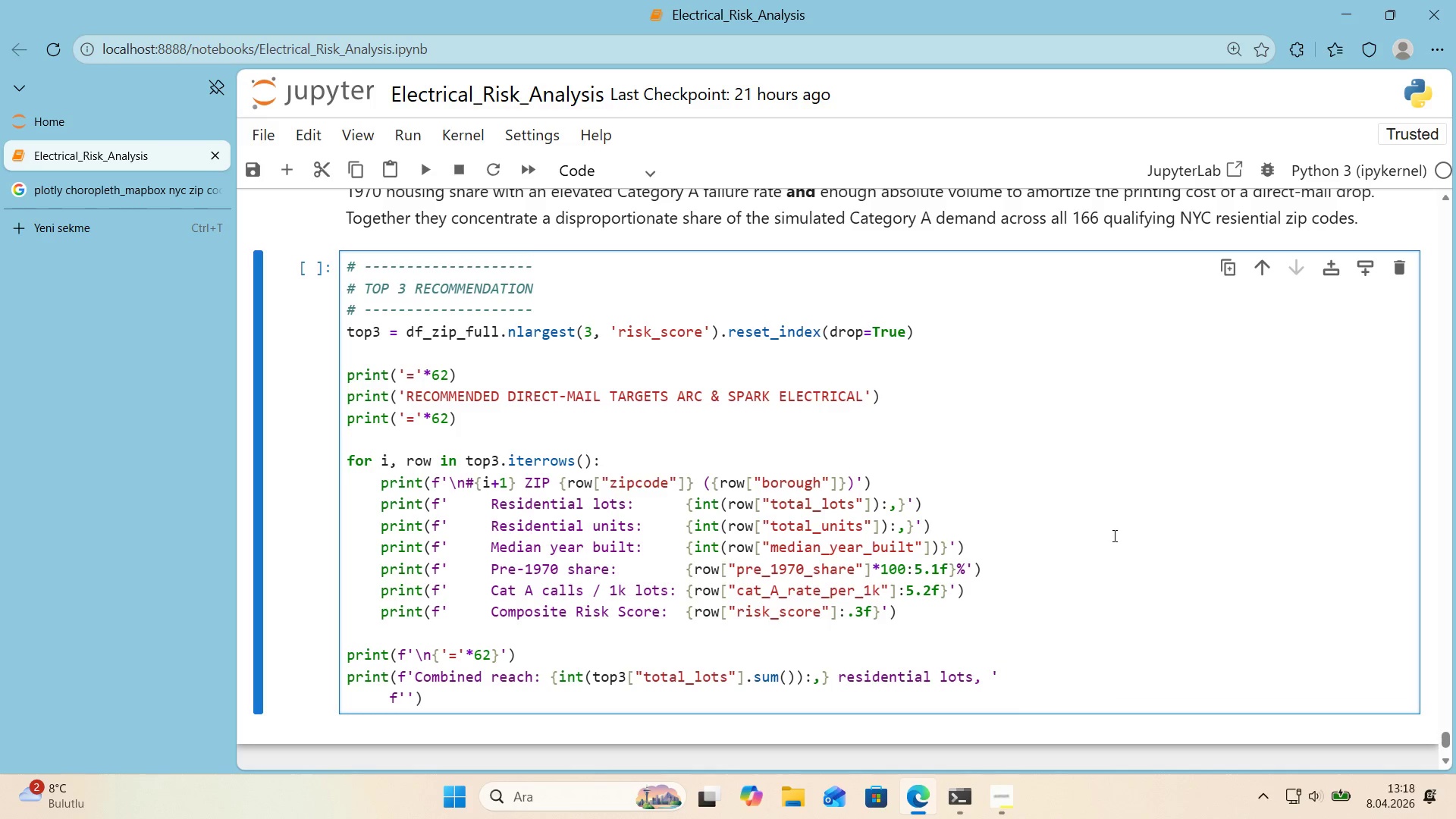 
key(Alt+Control+7)
 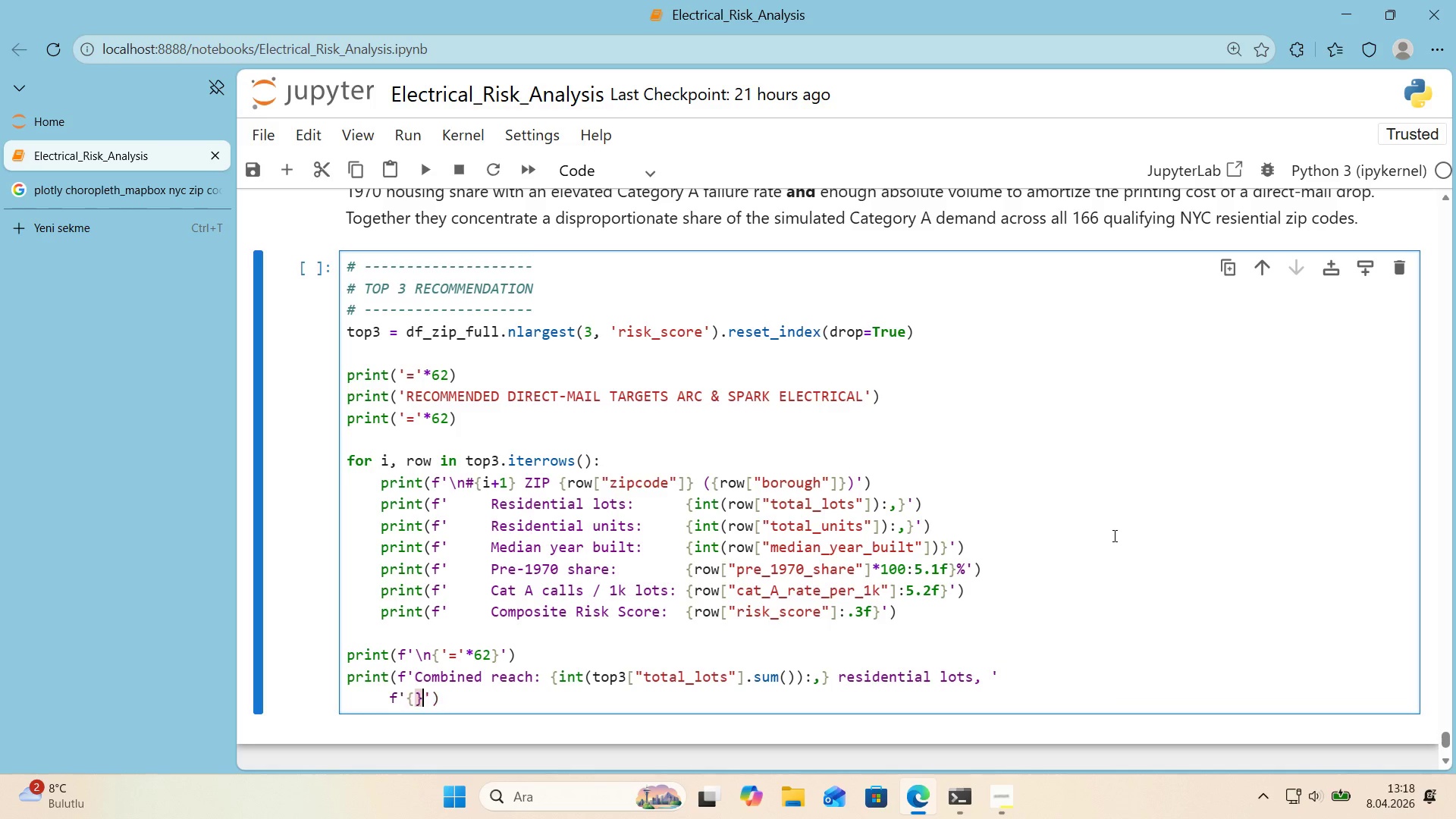 
key(Alt+Control+0)
 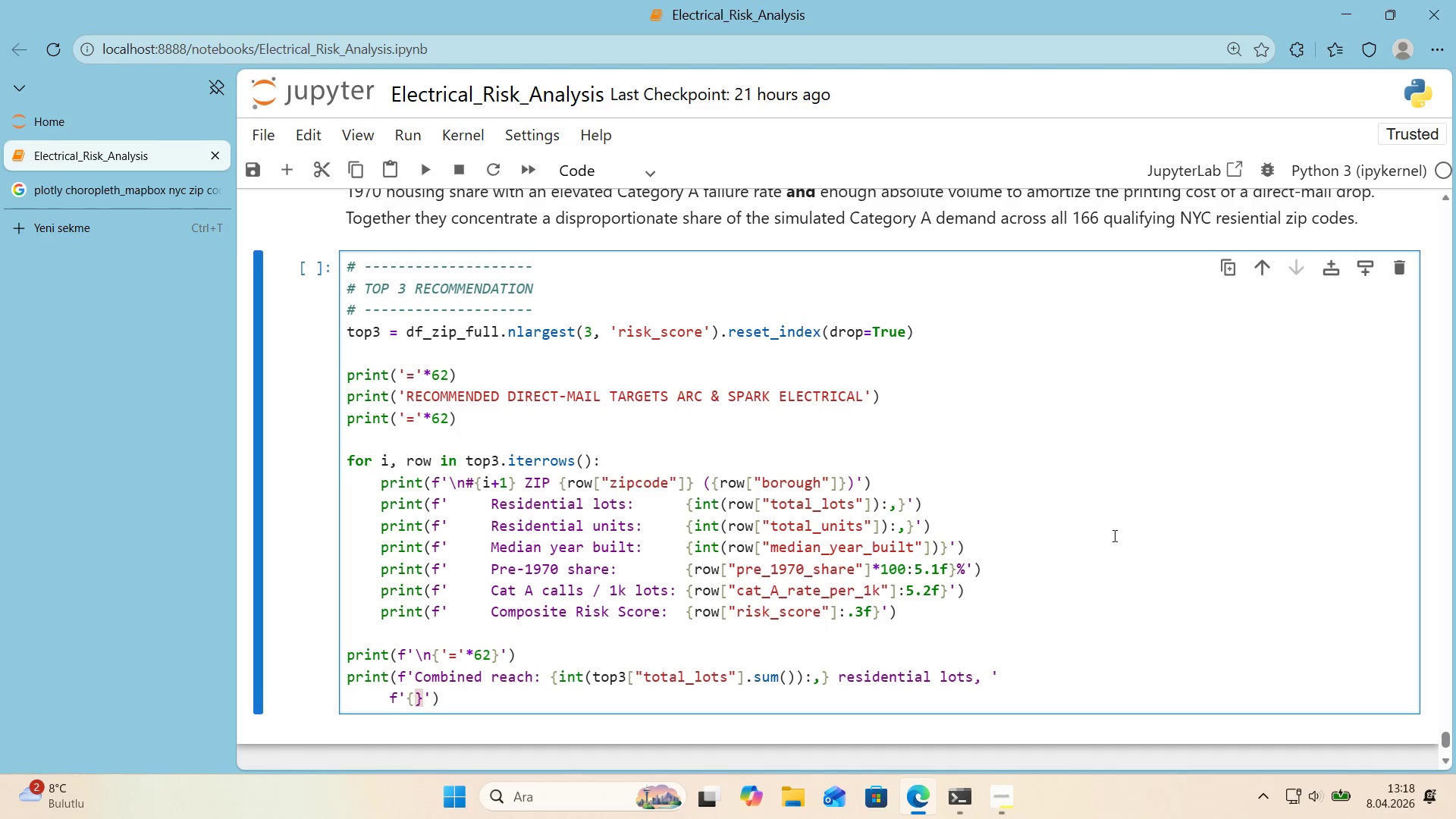 
key(ArrowLeft)
 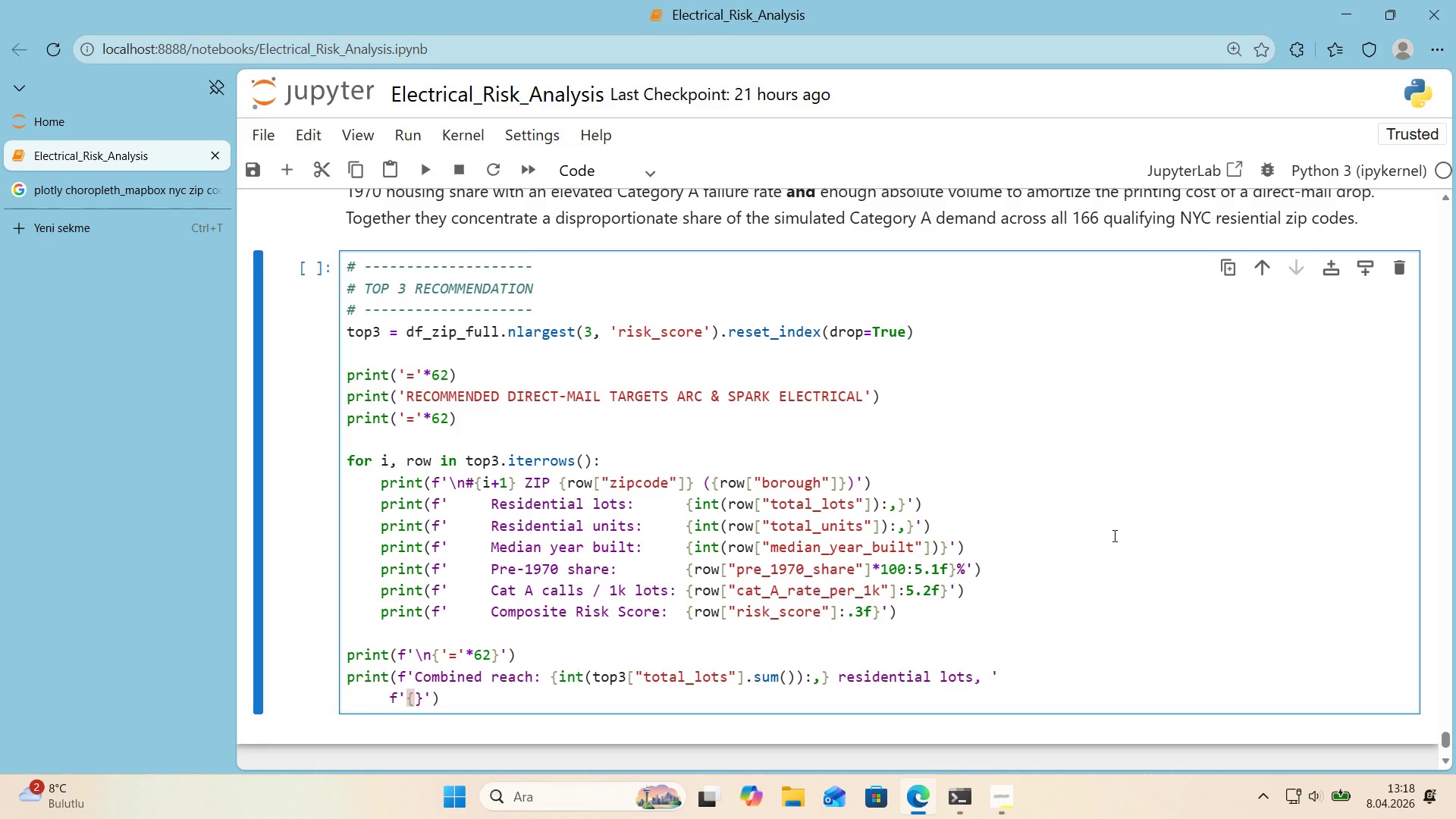 
type('nt*()
 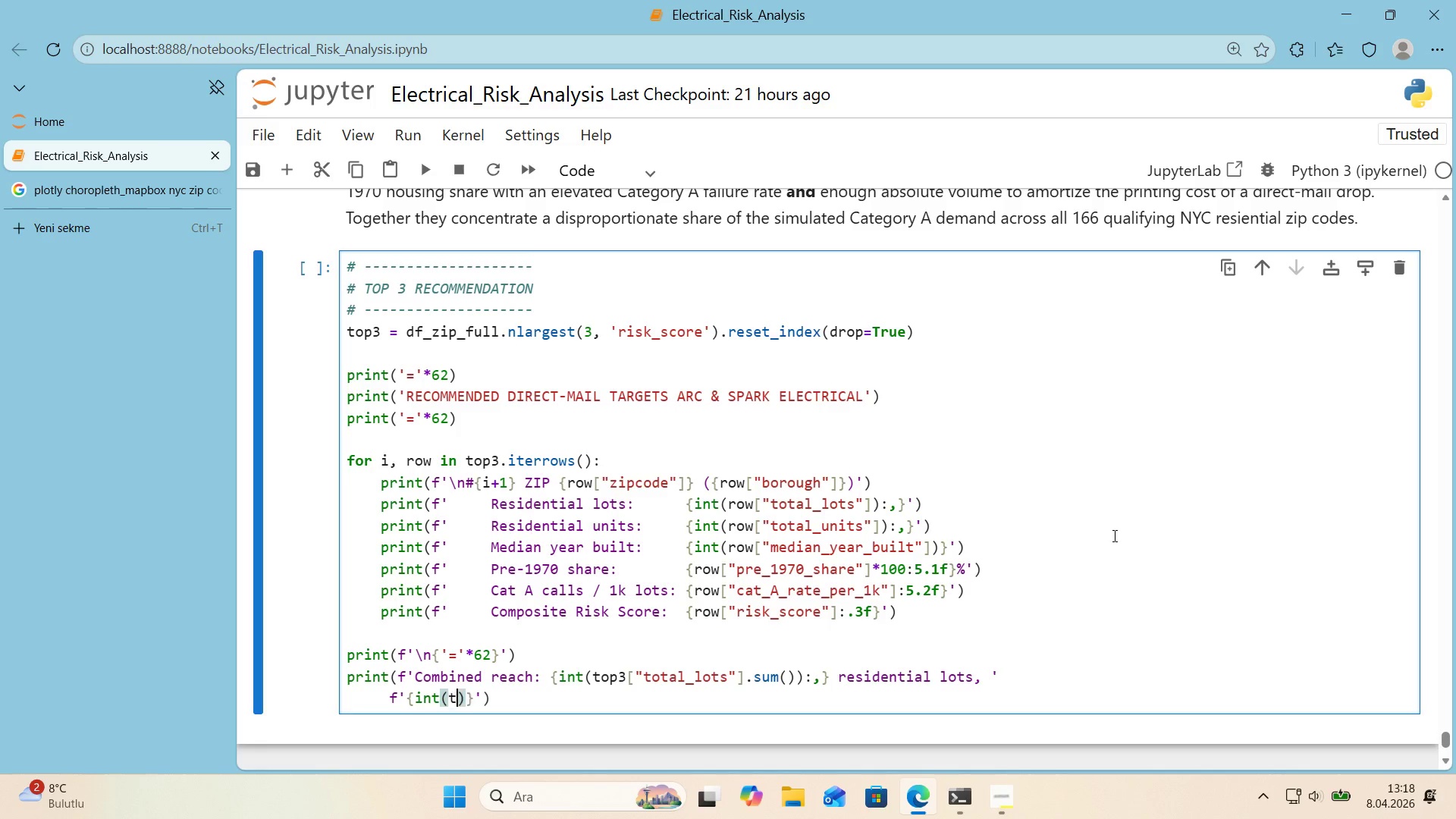 
 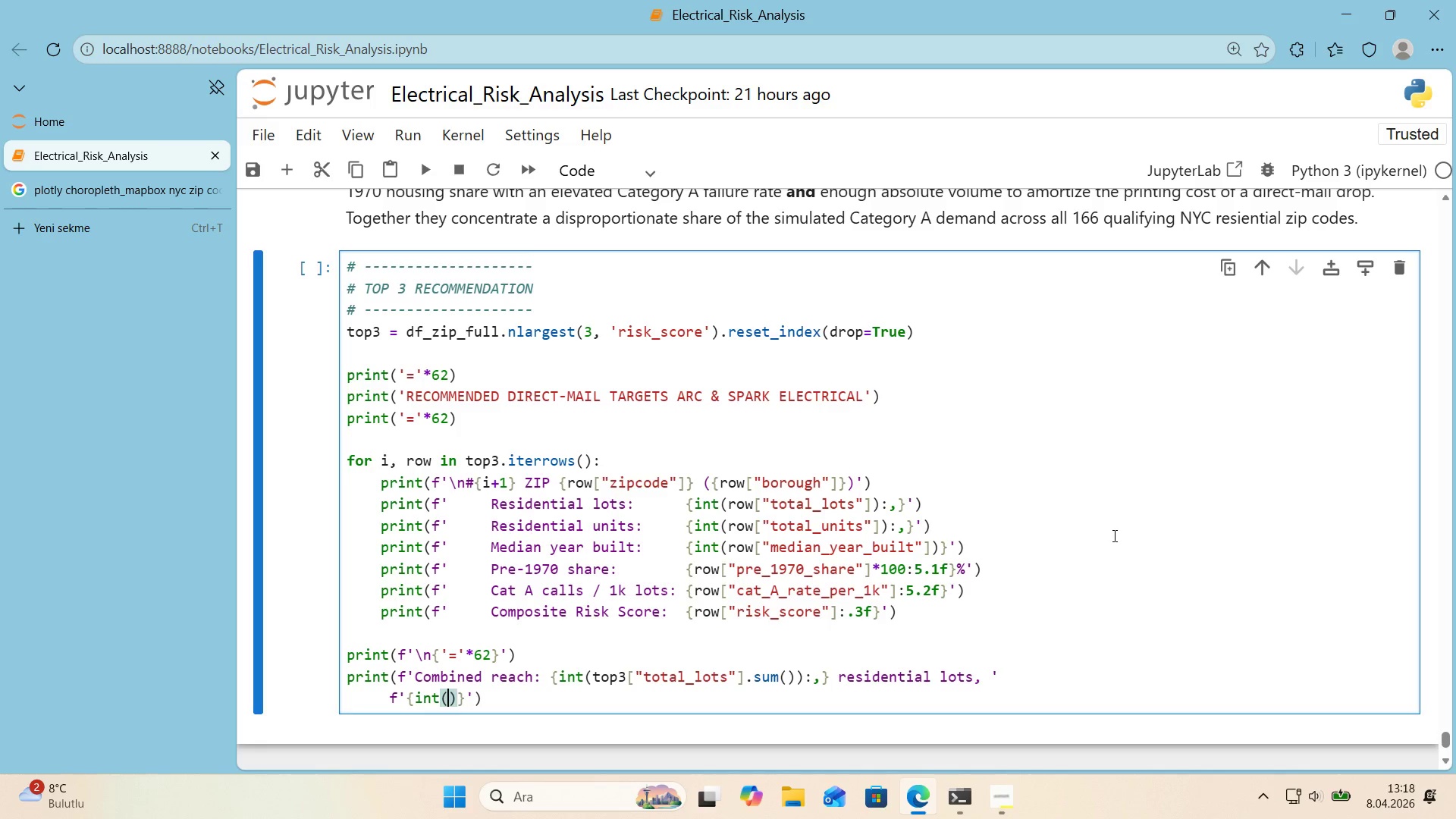 
key(ArrowLeft)
 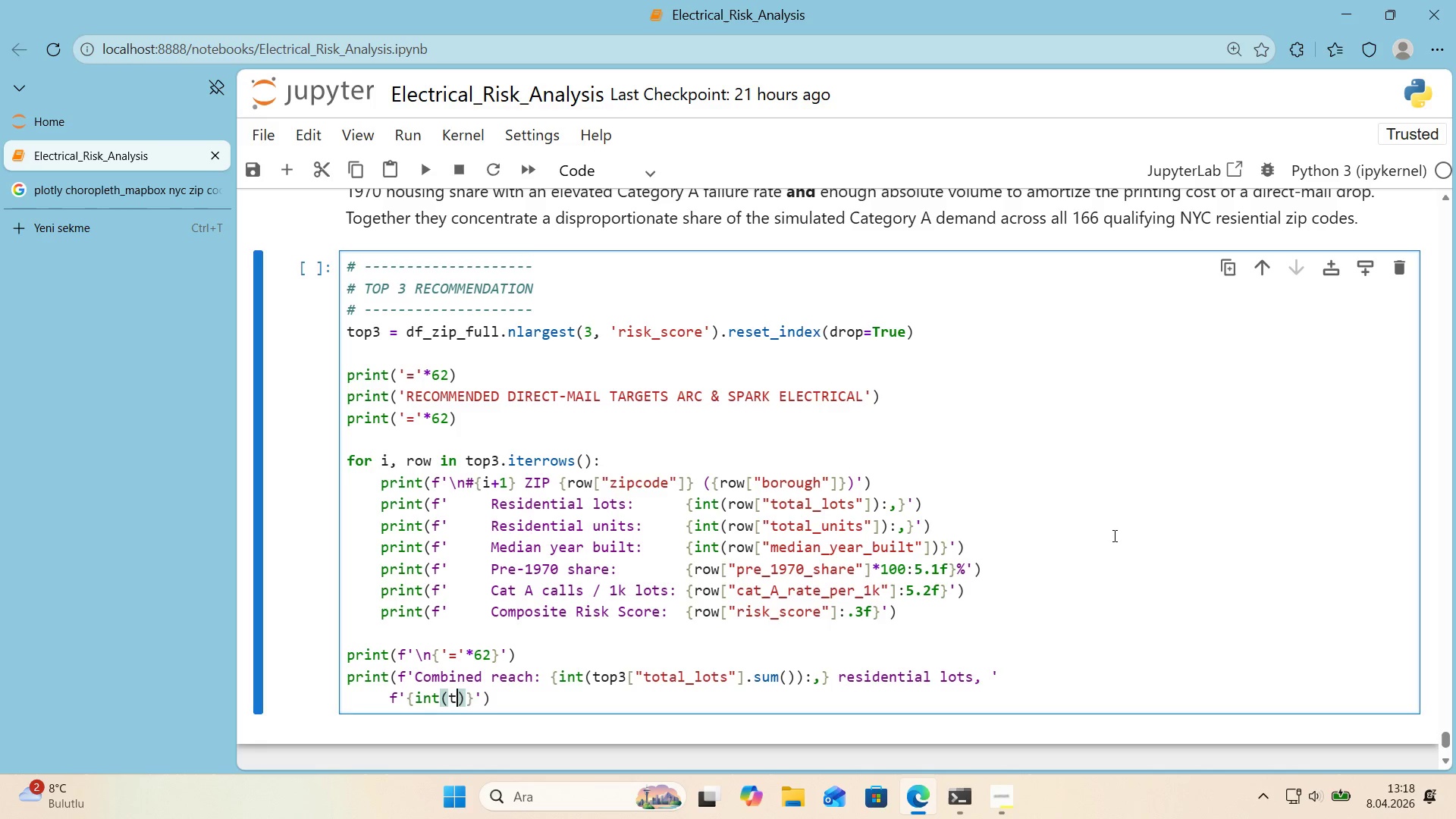 
type(top3)
 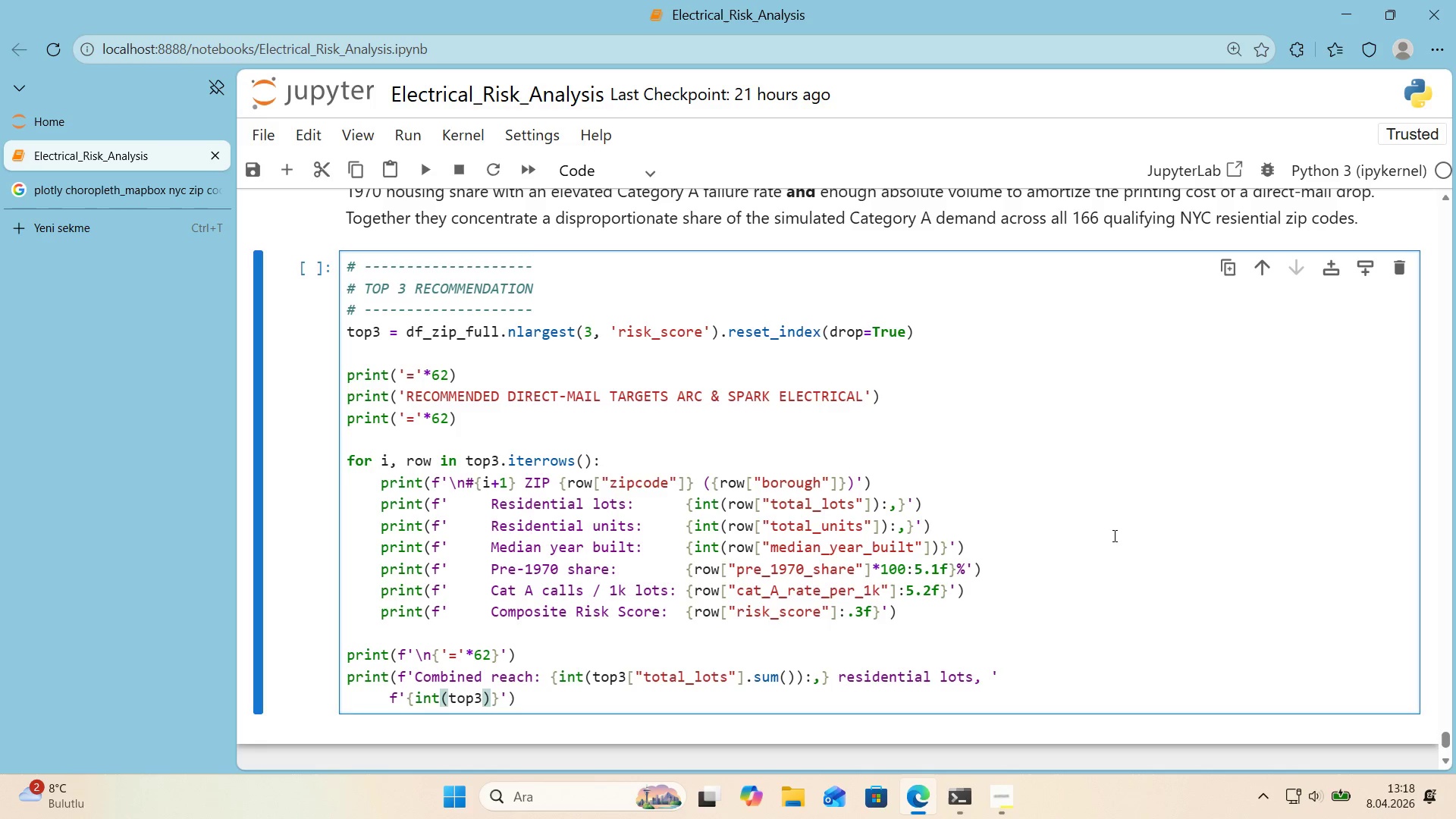 
key(Alt+Control+8)
 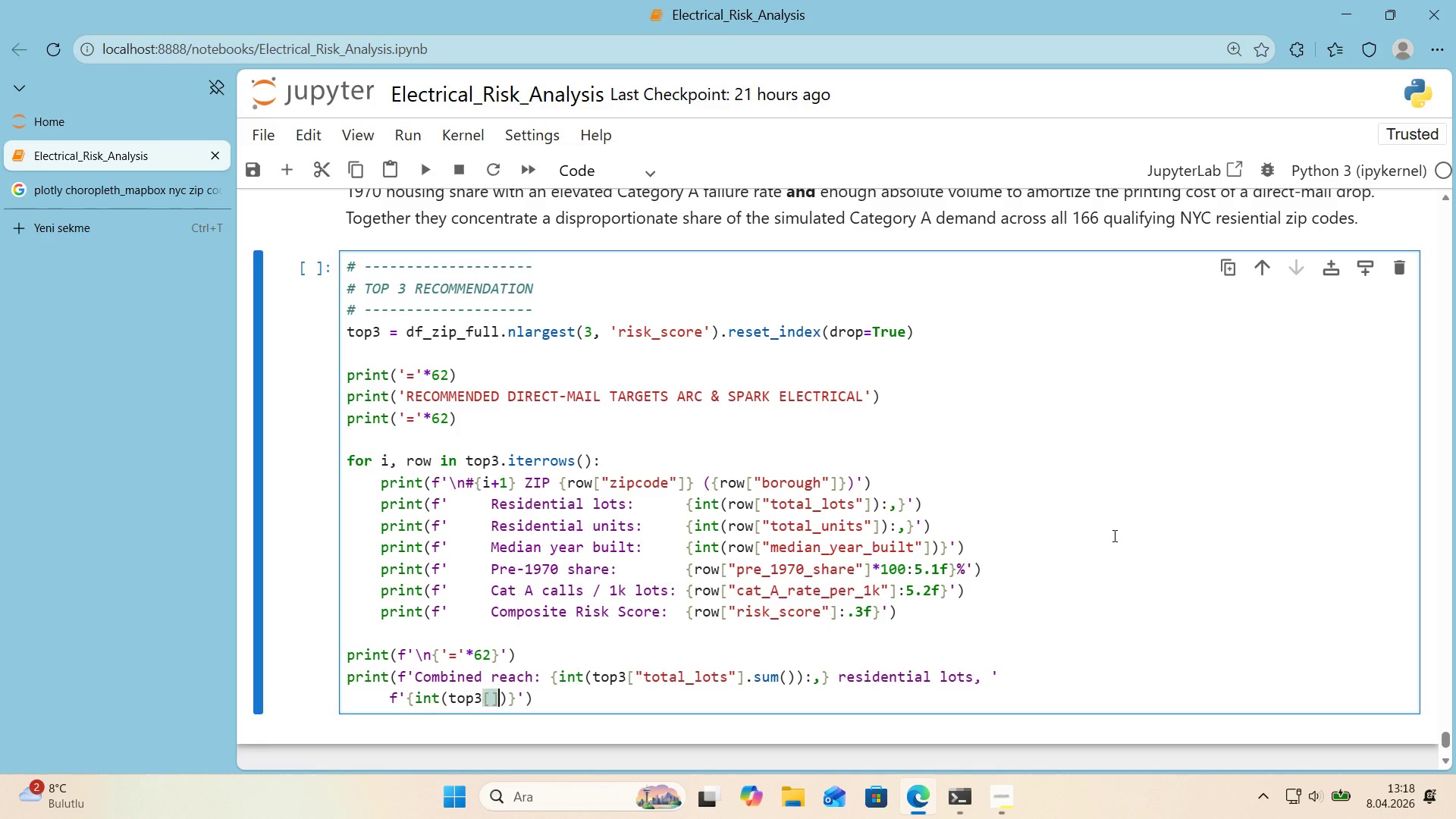 
key(Alt+Control+9)
 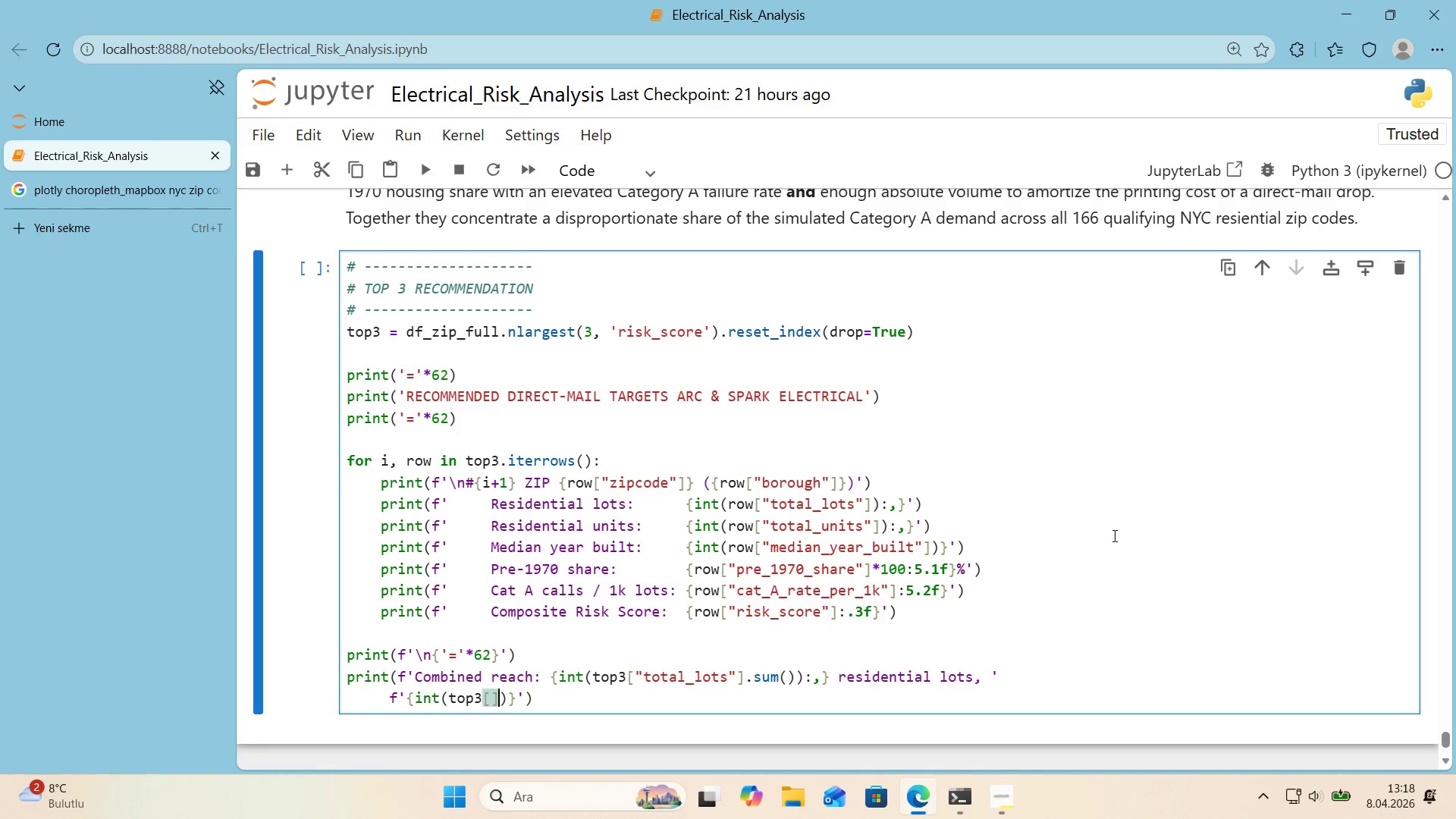 
key(ArrowLeft)
 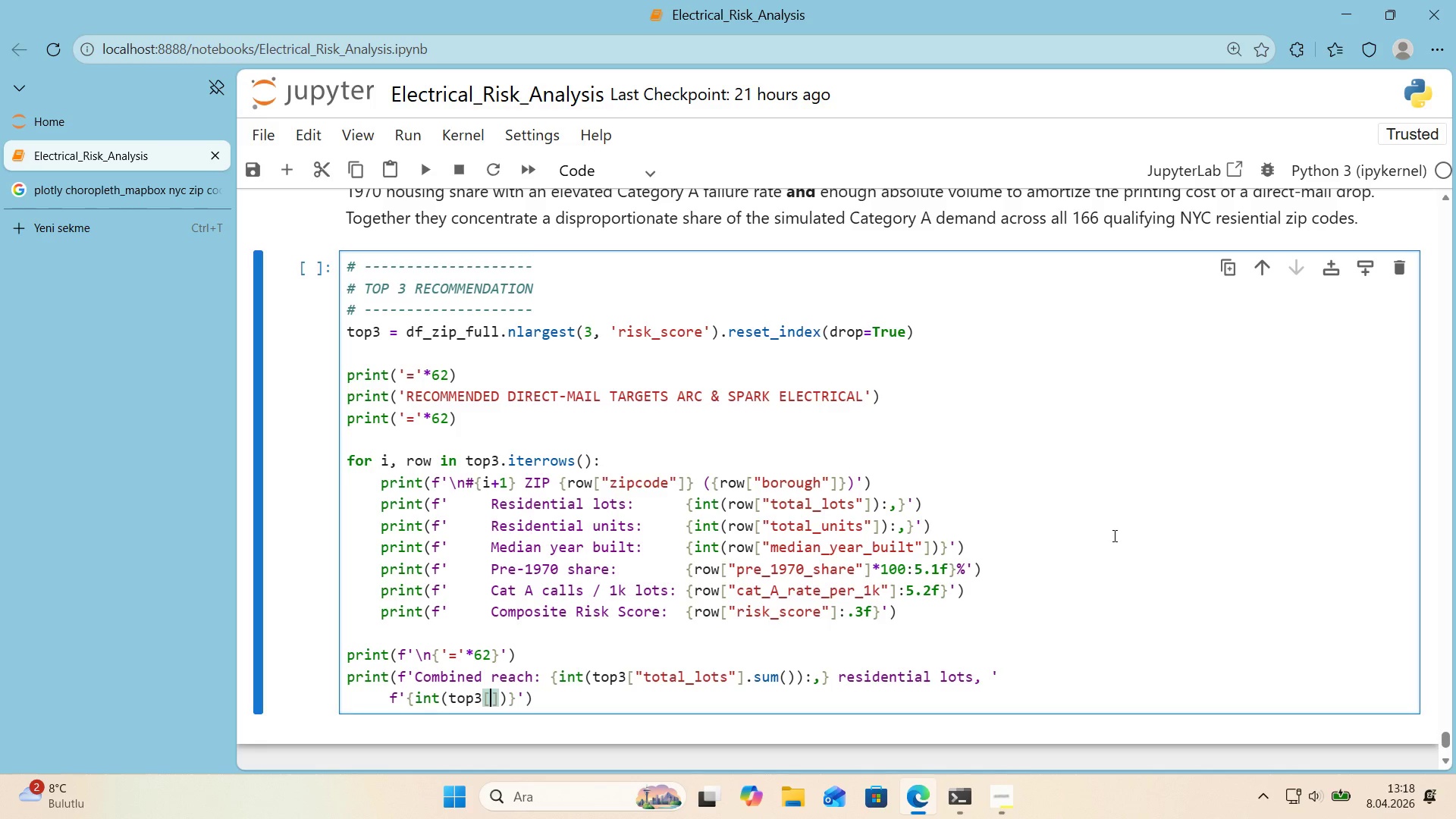 
type(@@)
key(Backspace)
key(Backspace)
type(``)
 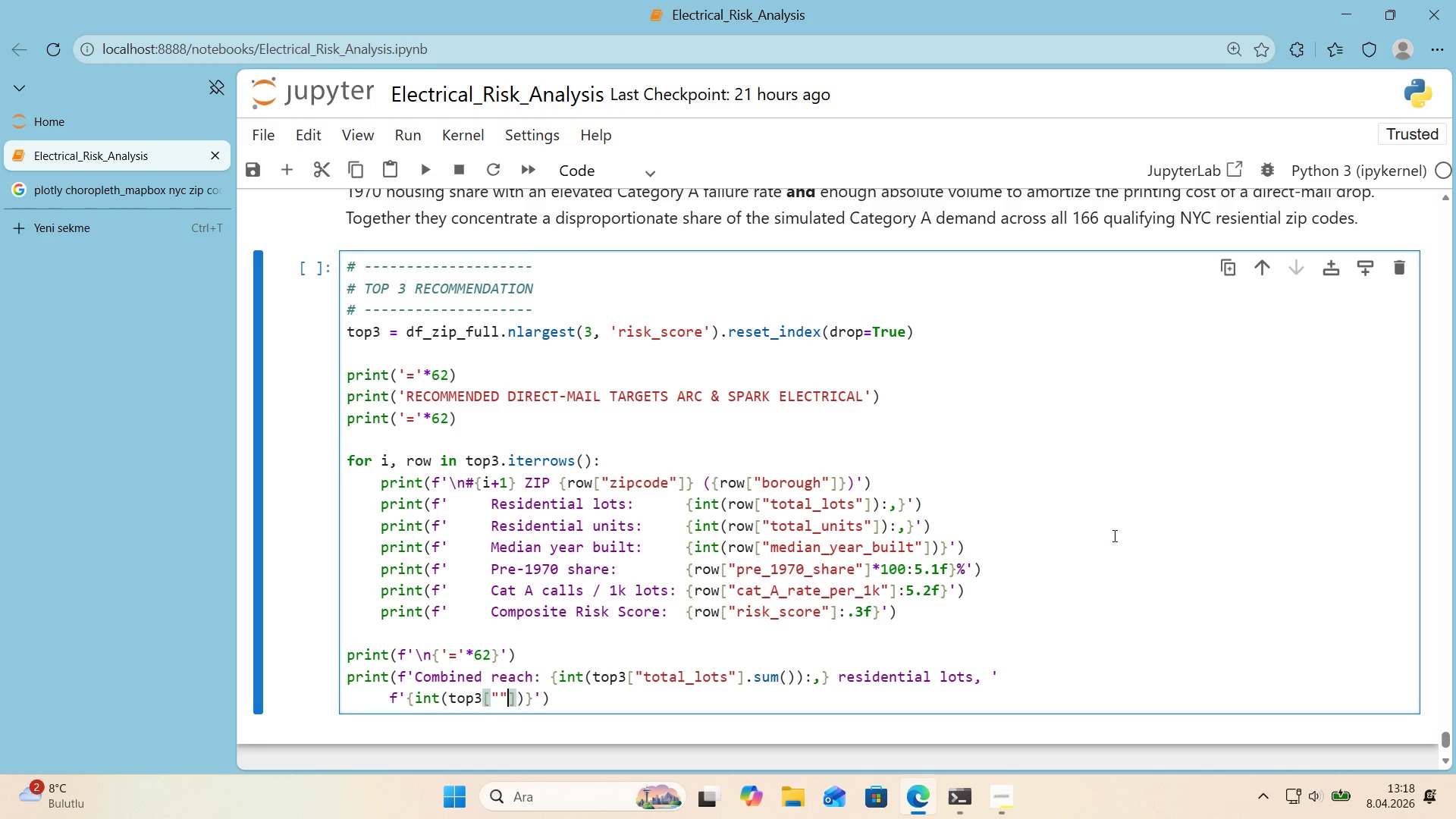 
key(ArrowLeft)
 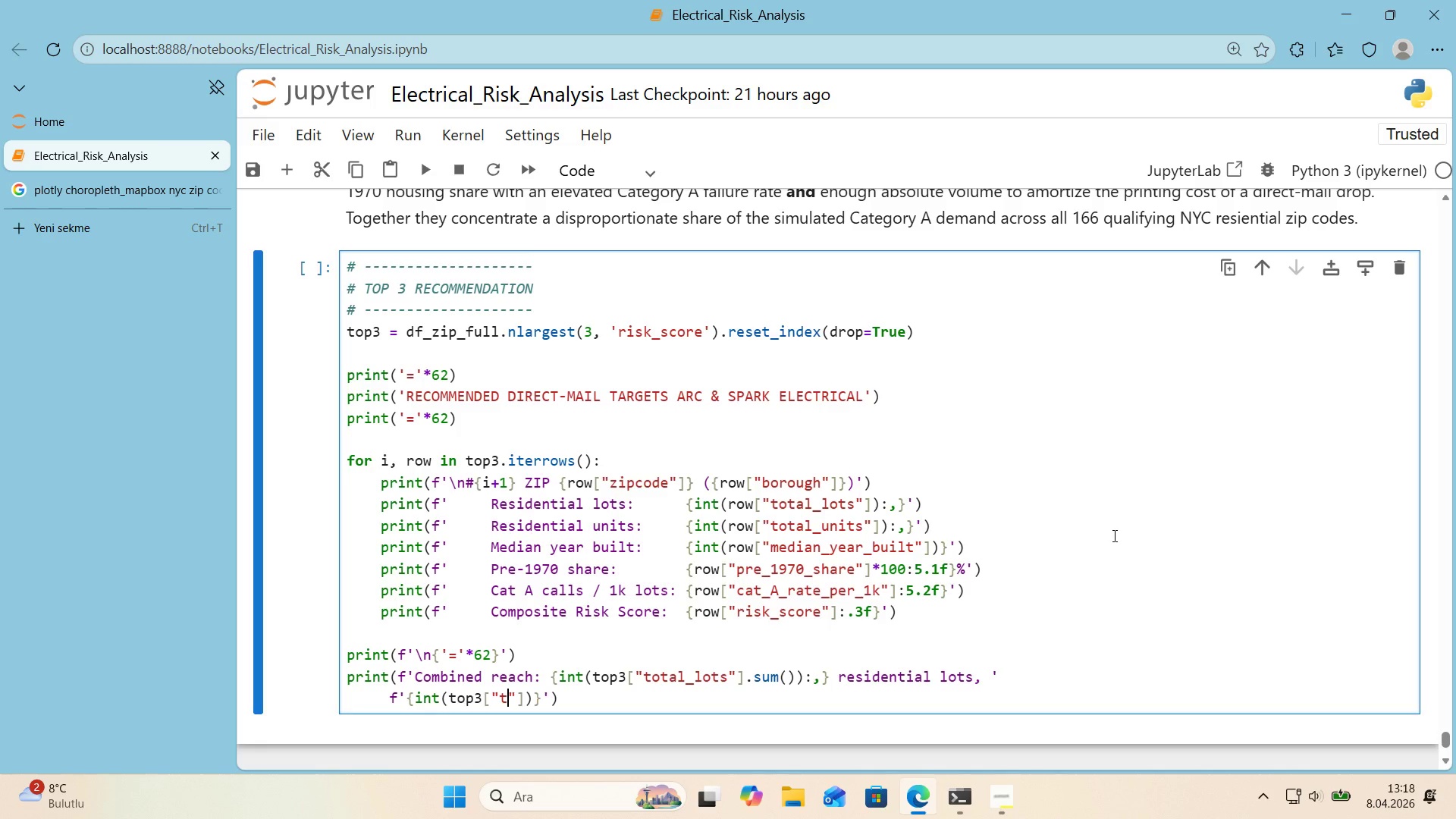 
type(total_un'ts)
 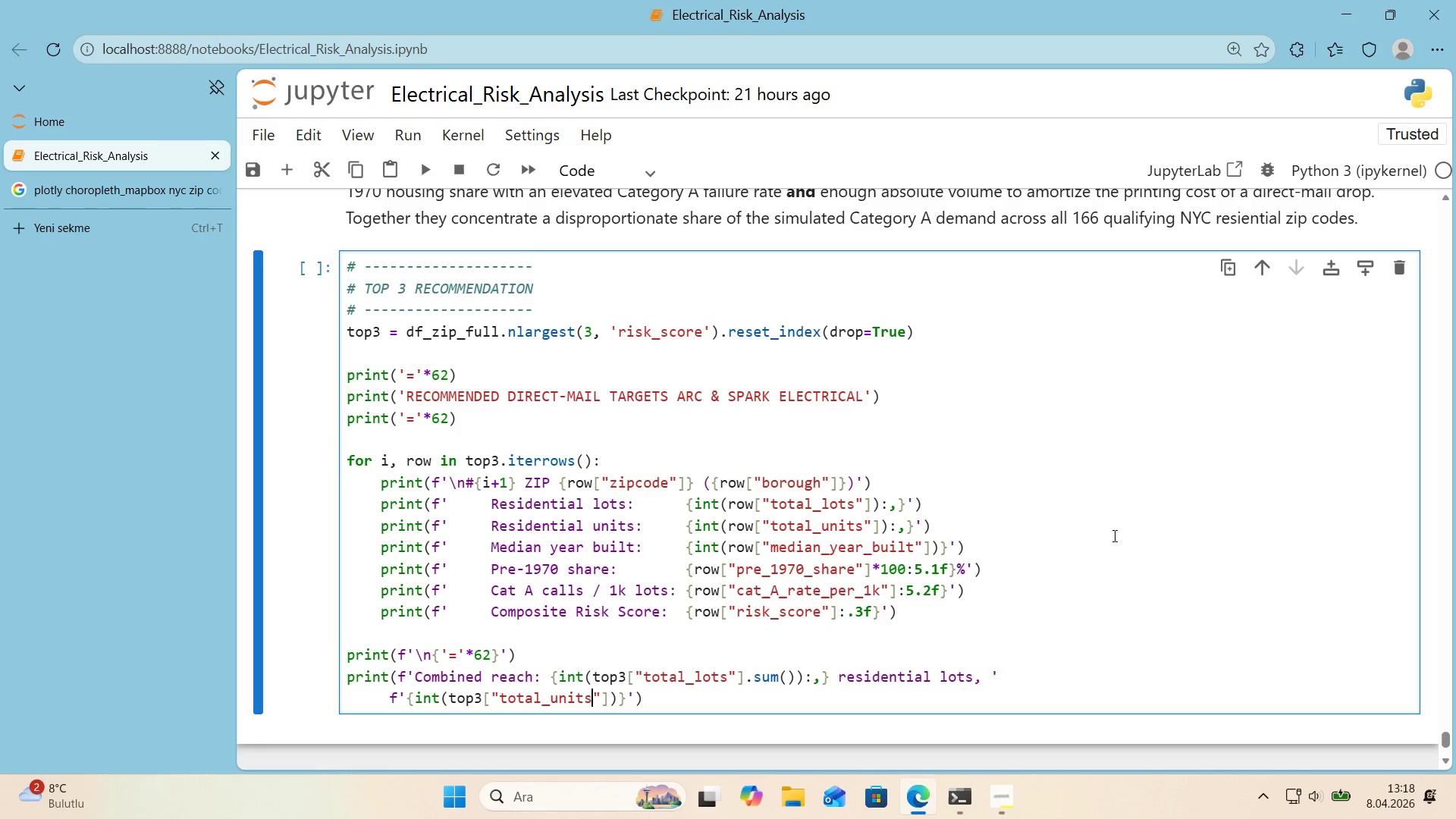 
key(ArrowRight)
 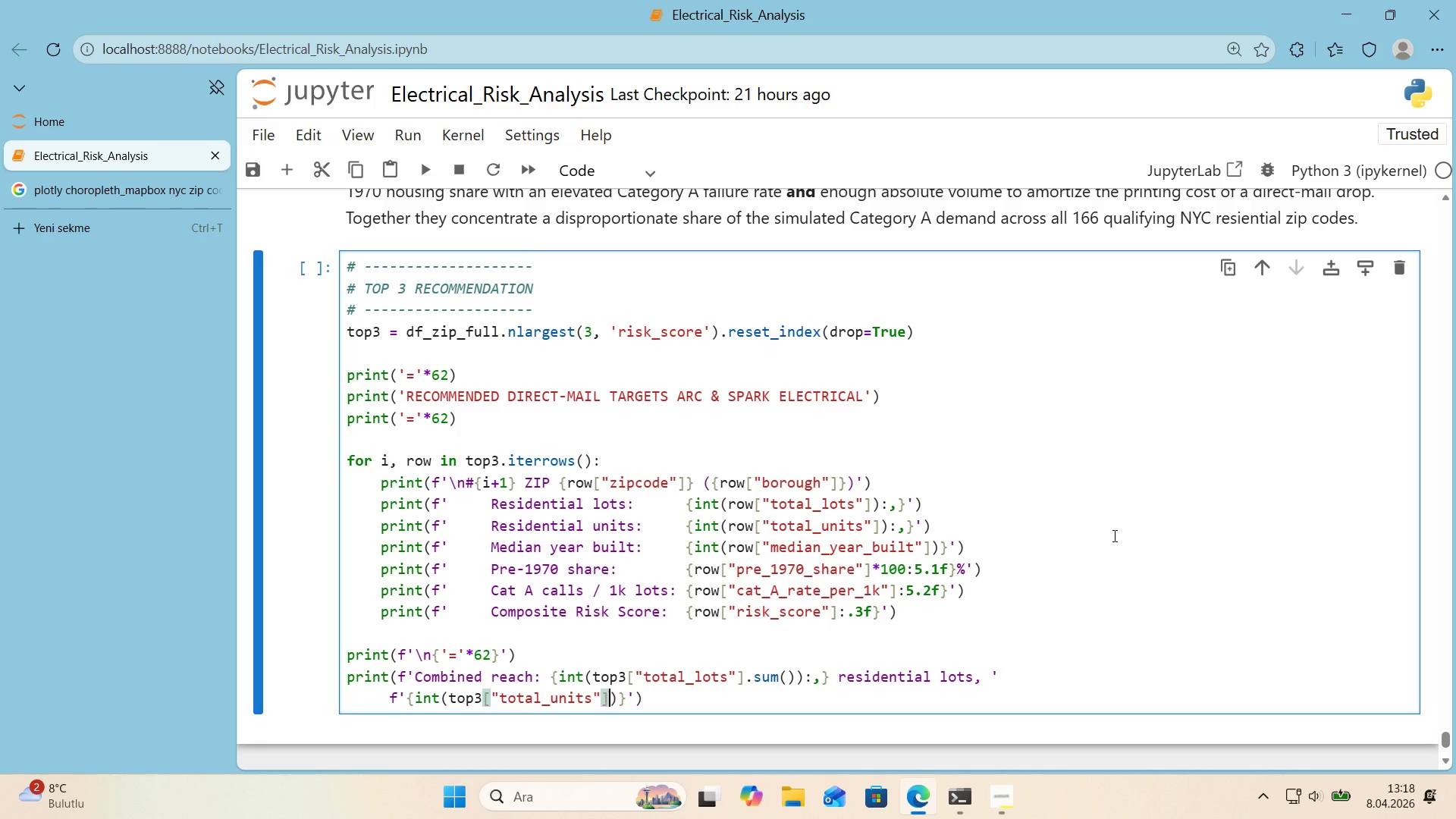 
key(ArrowRight)
 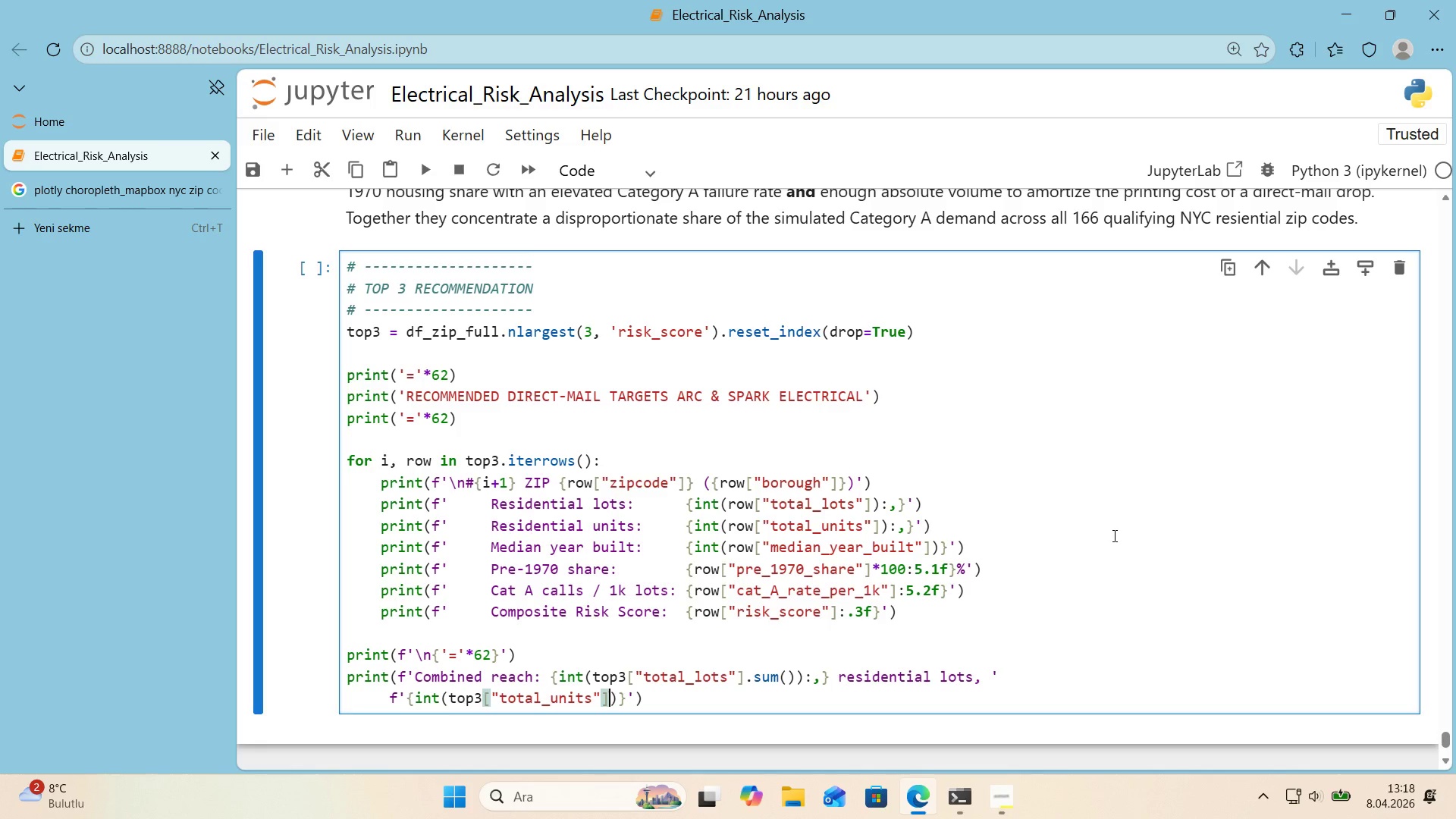 
type(.sum*()
 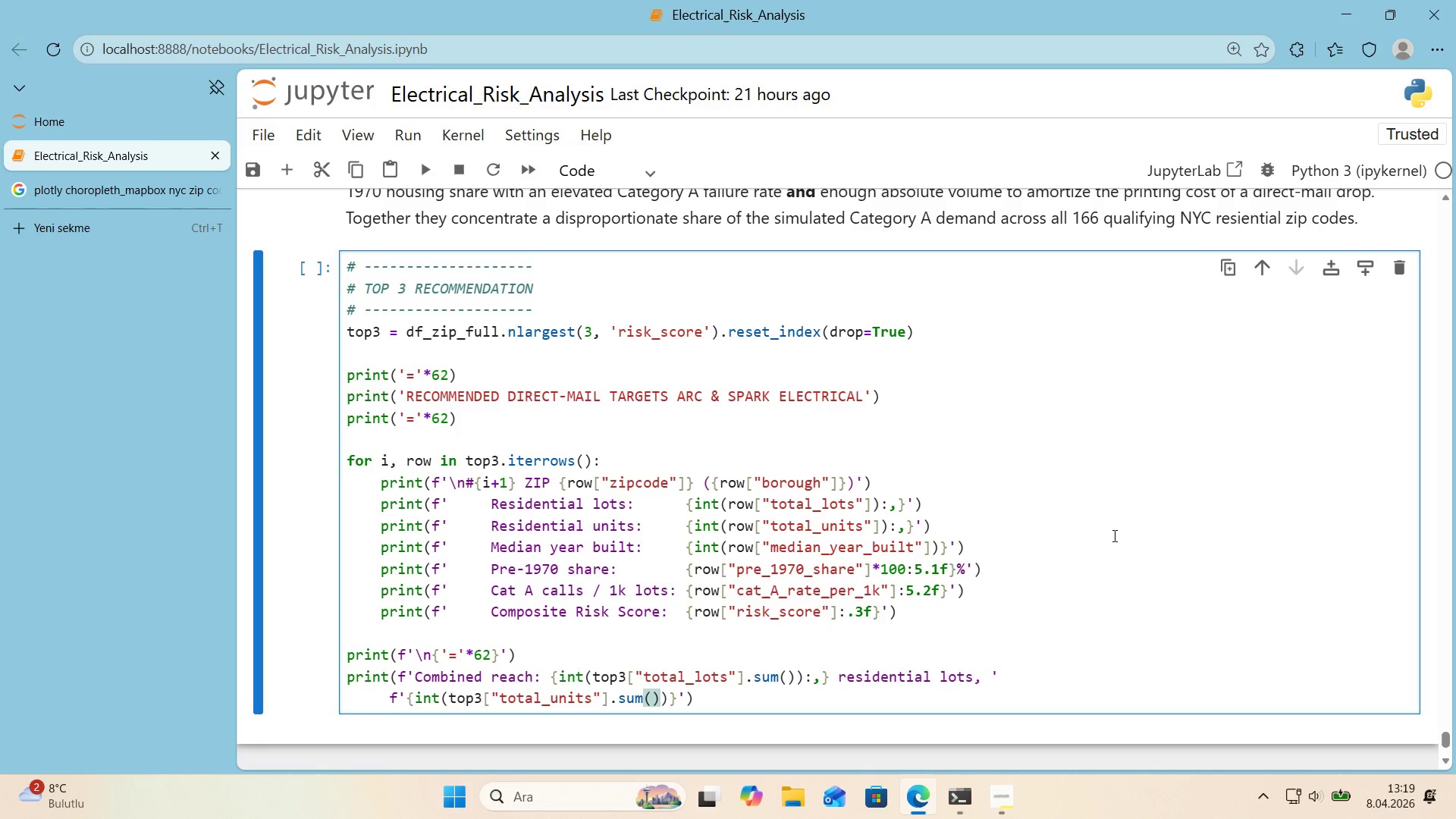 
key(ArrowRight)
 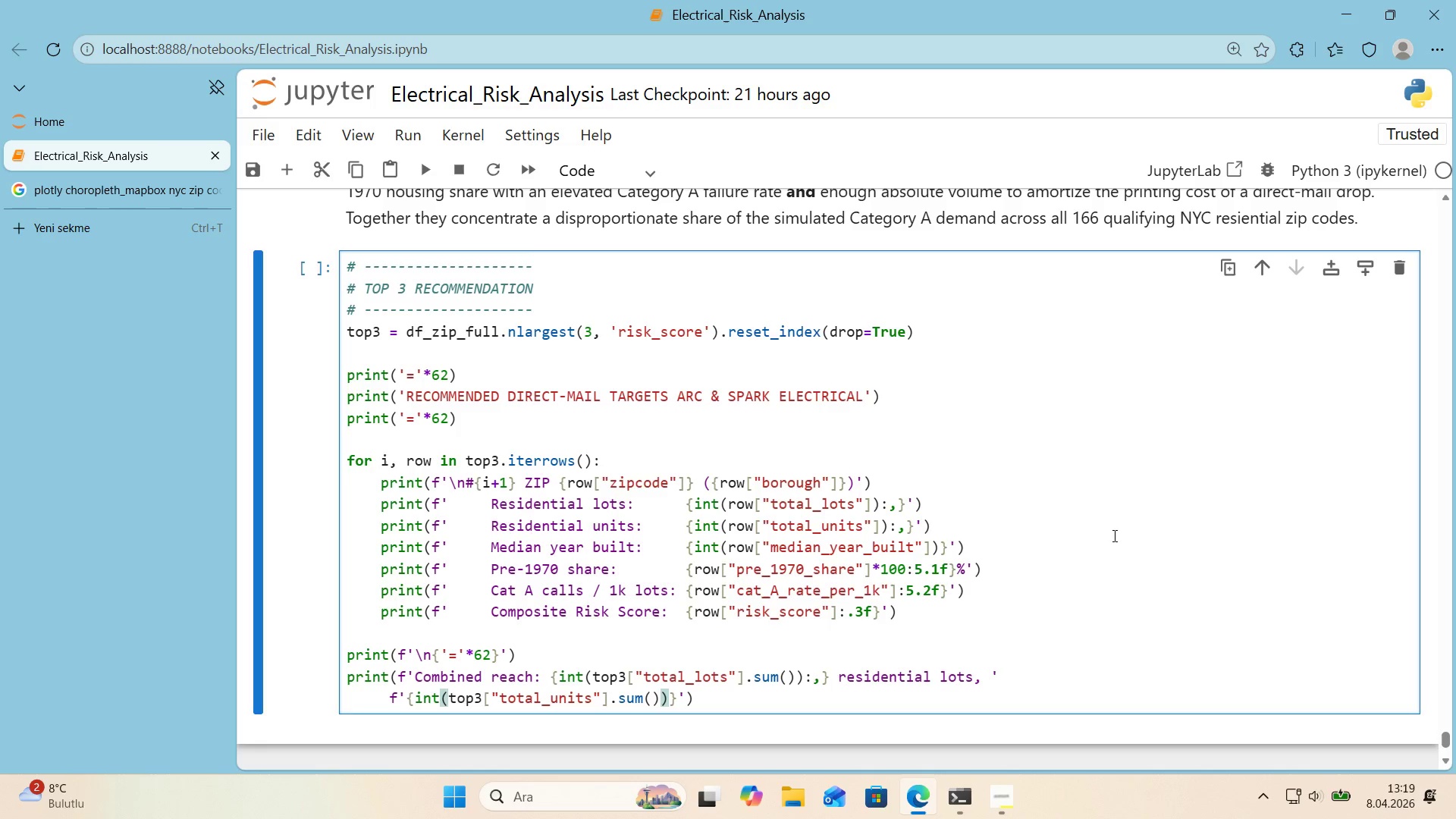 
key(Shift+Period)
 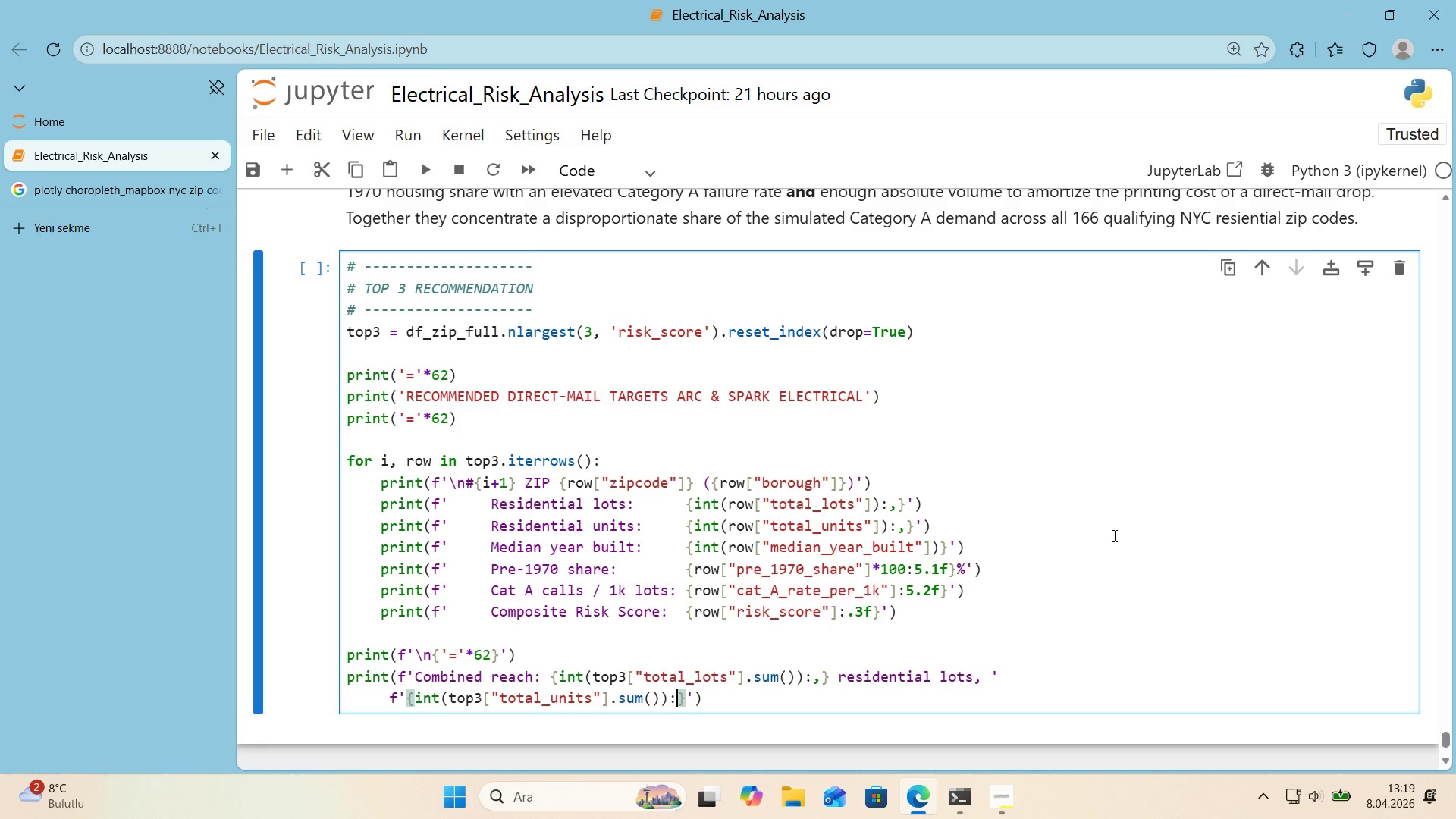 
key(Comma)
 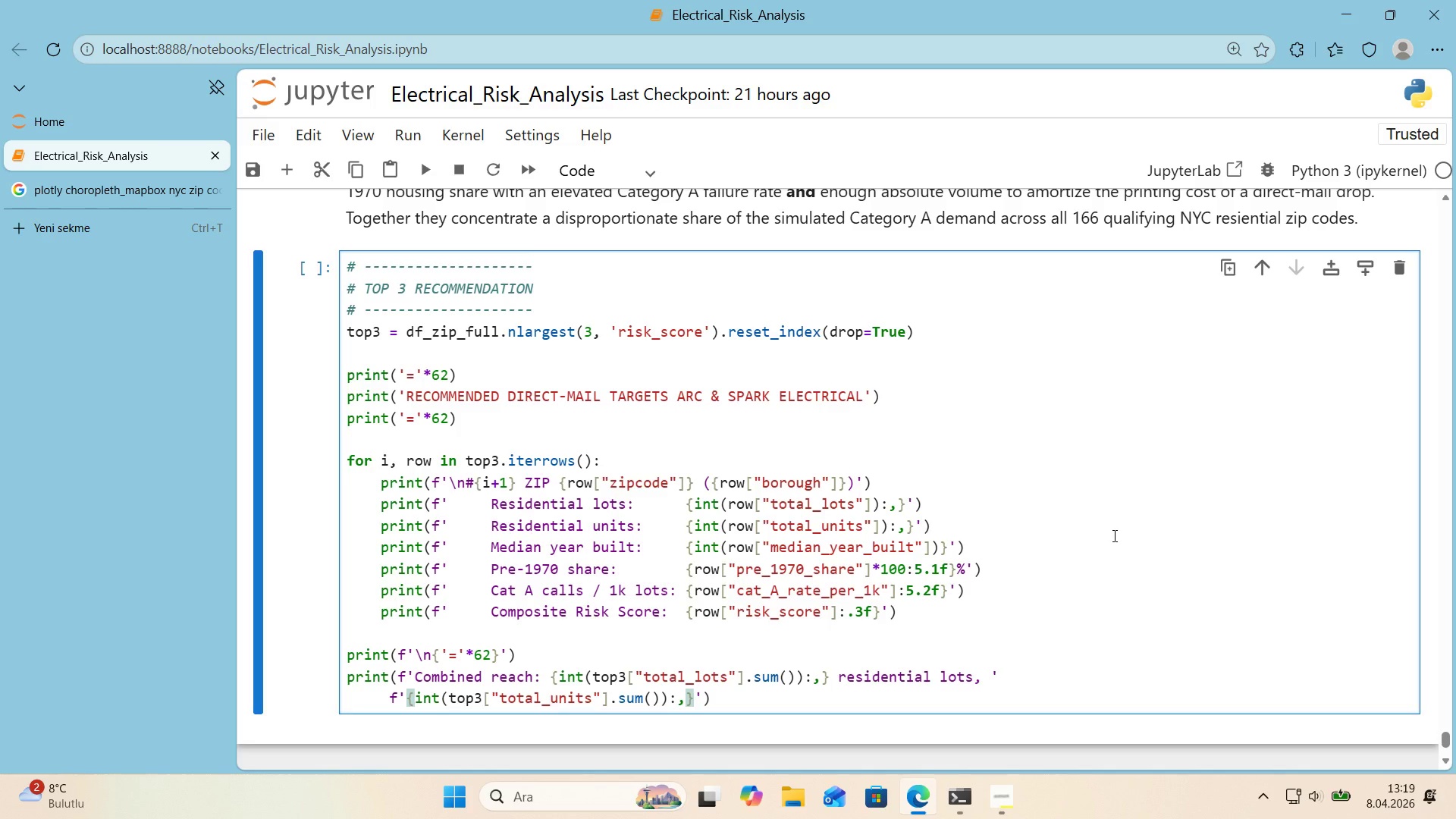 
key(ArrowRight)
 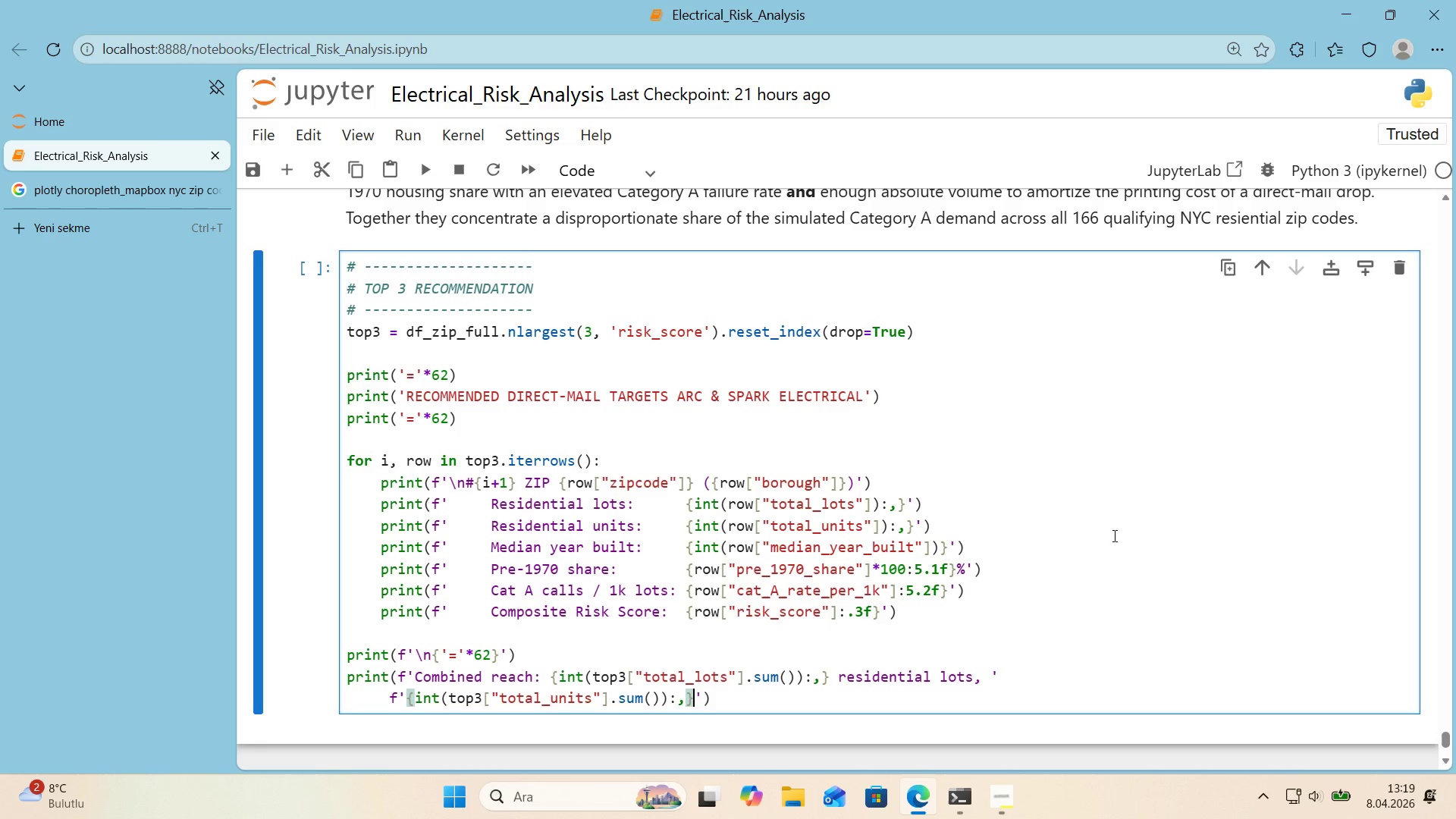 
type( un'ts)
 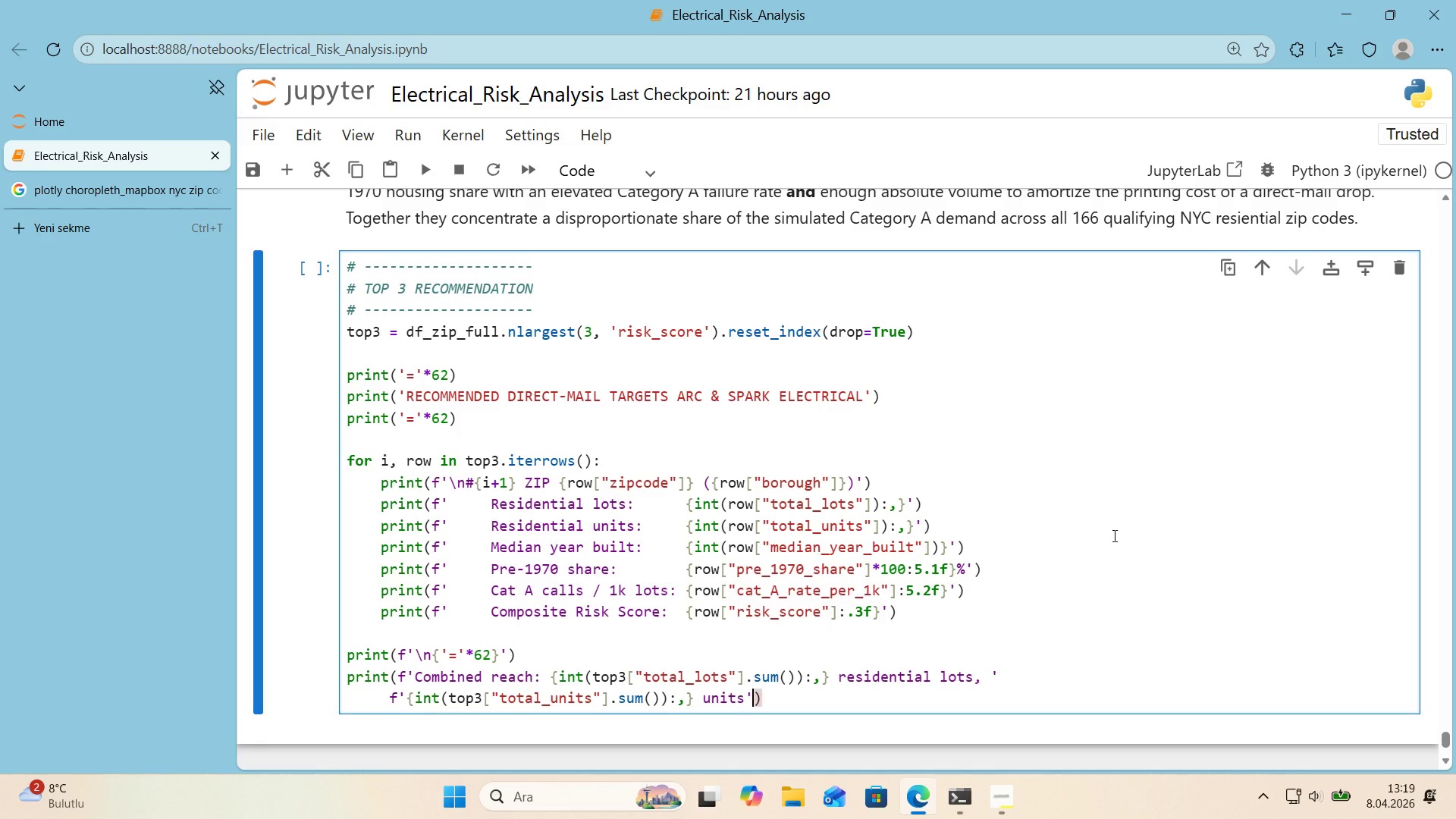 
key(ArrowRight)
 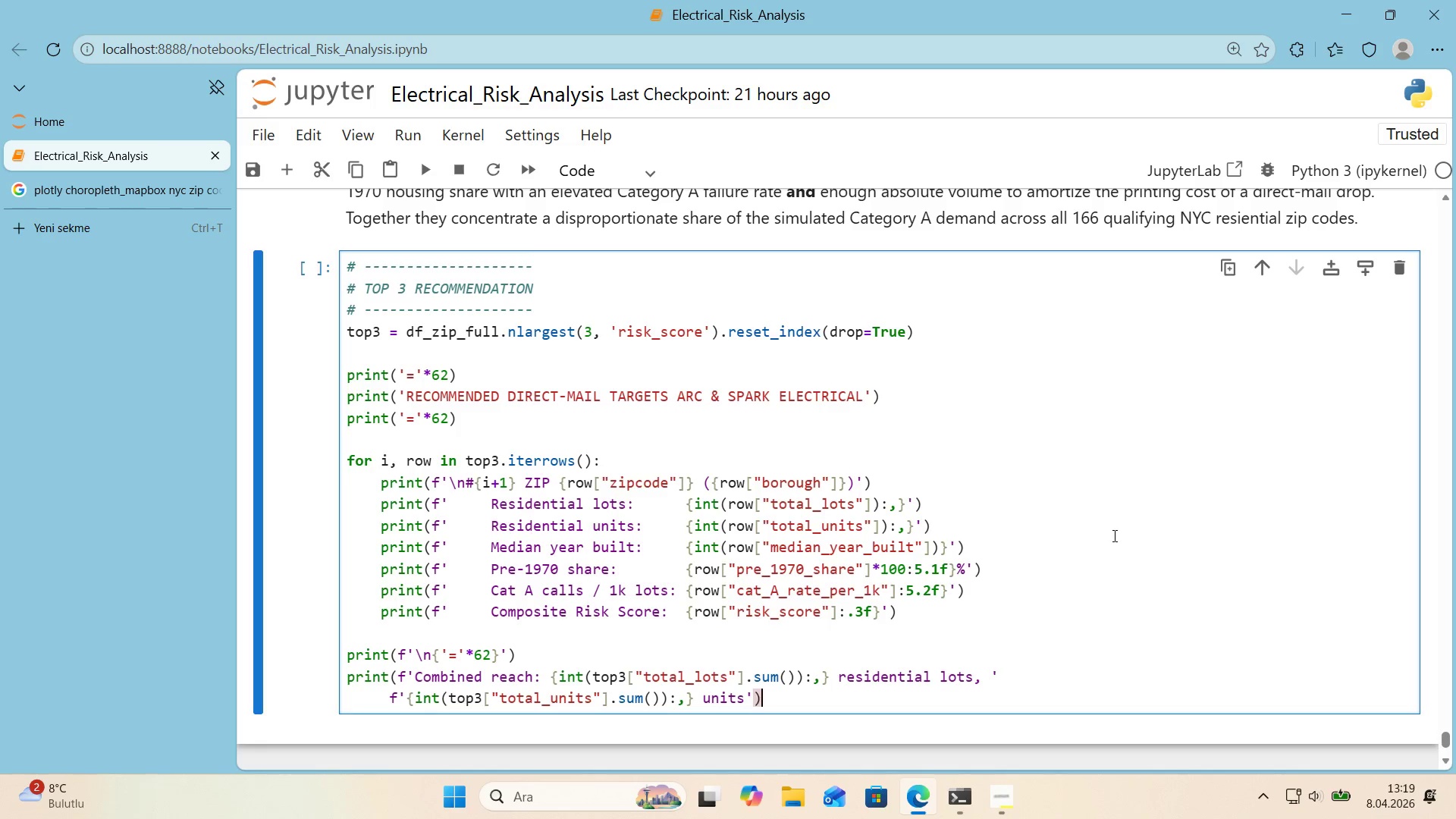 
key(ArrowRight)
 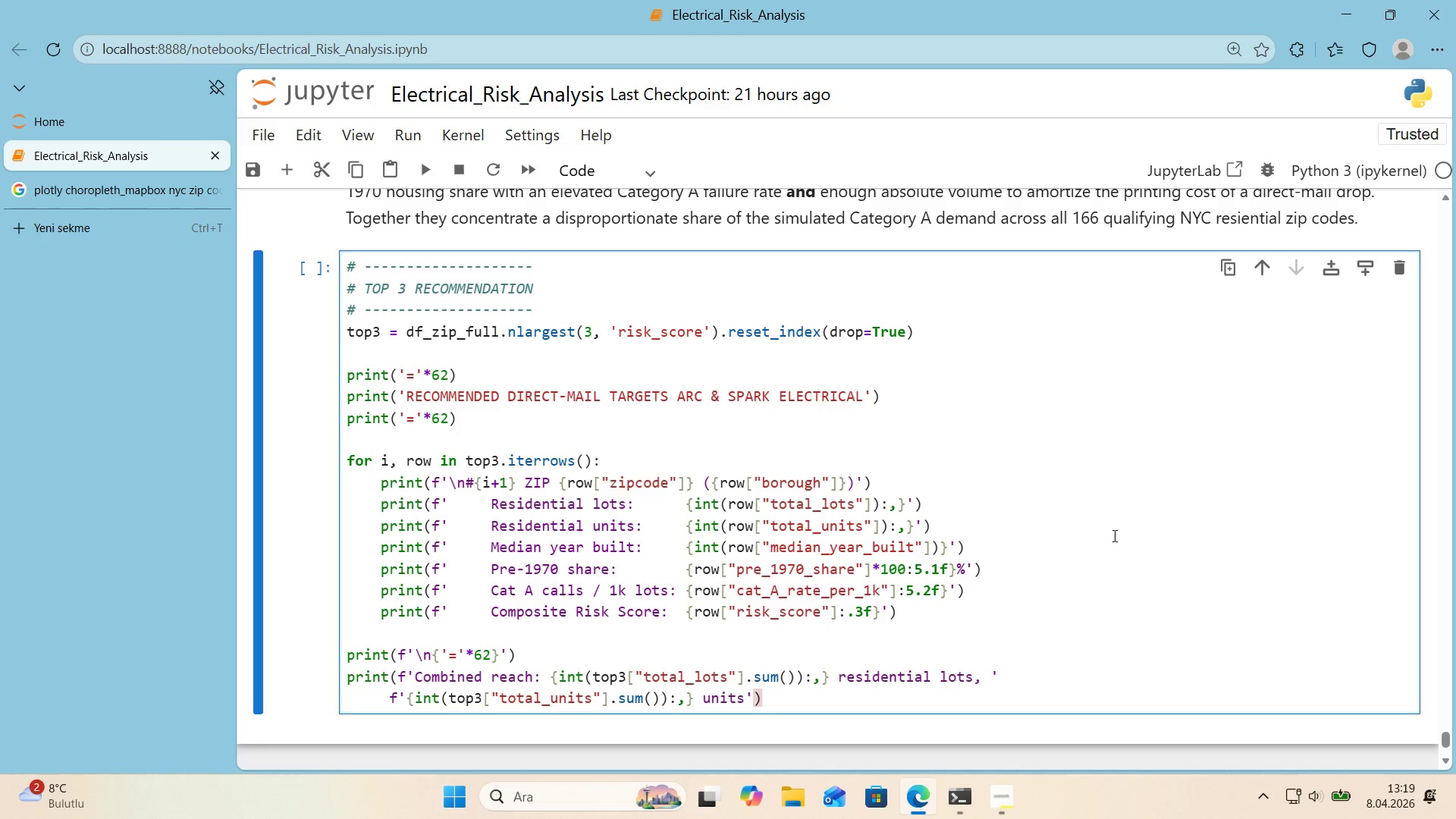 
wait(20.11)
 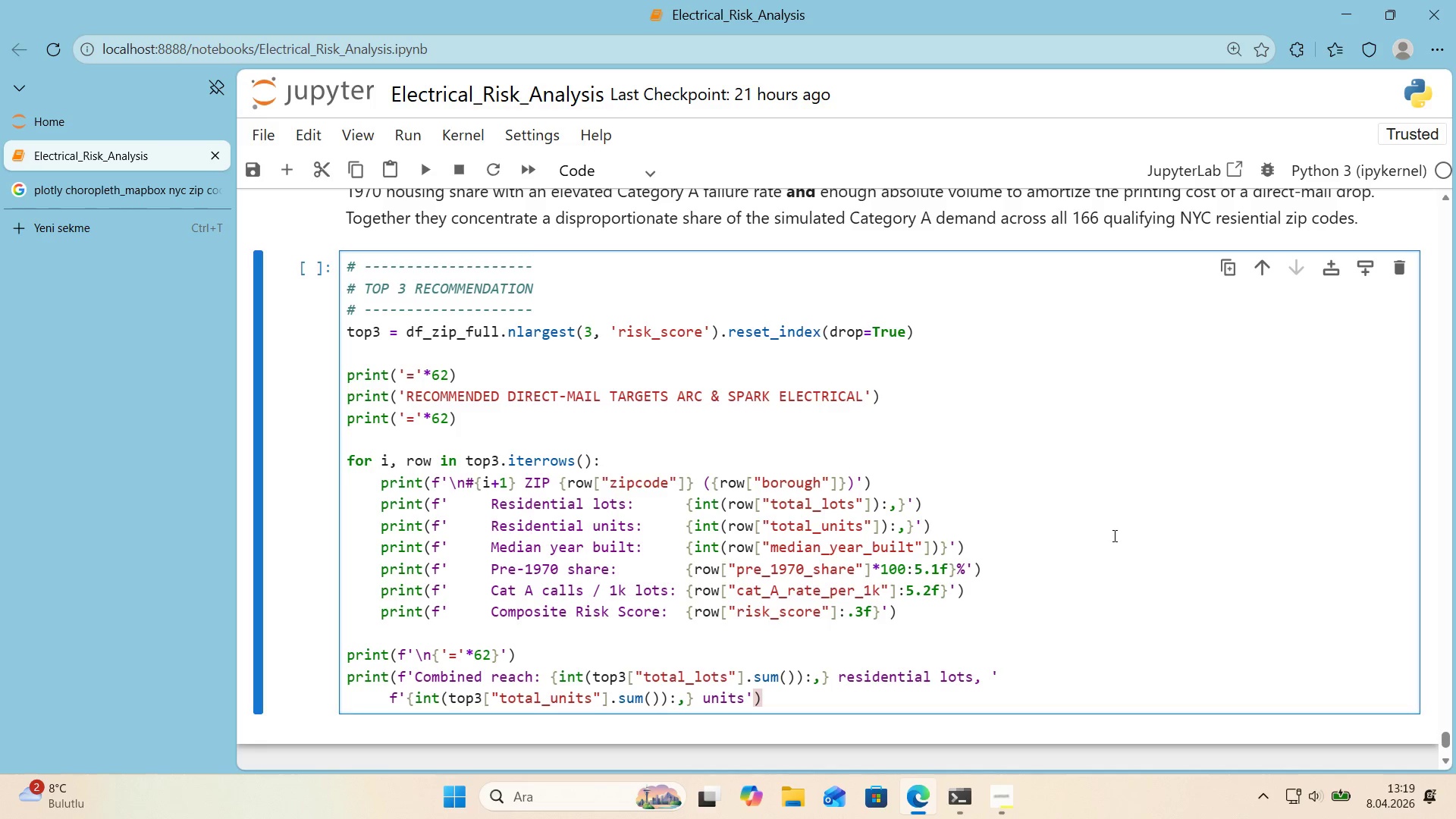 
left_click([827, 679])
 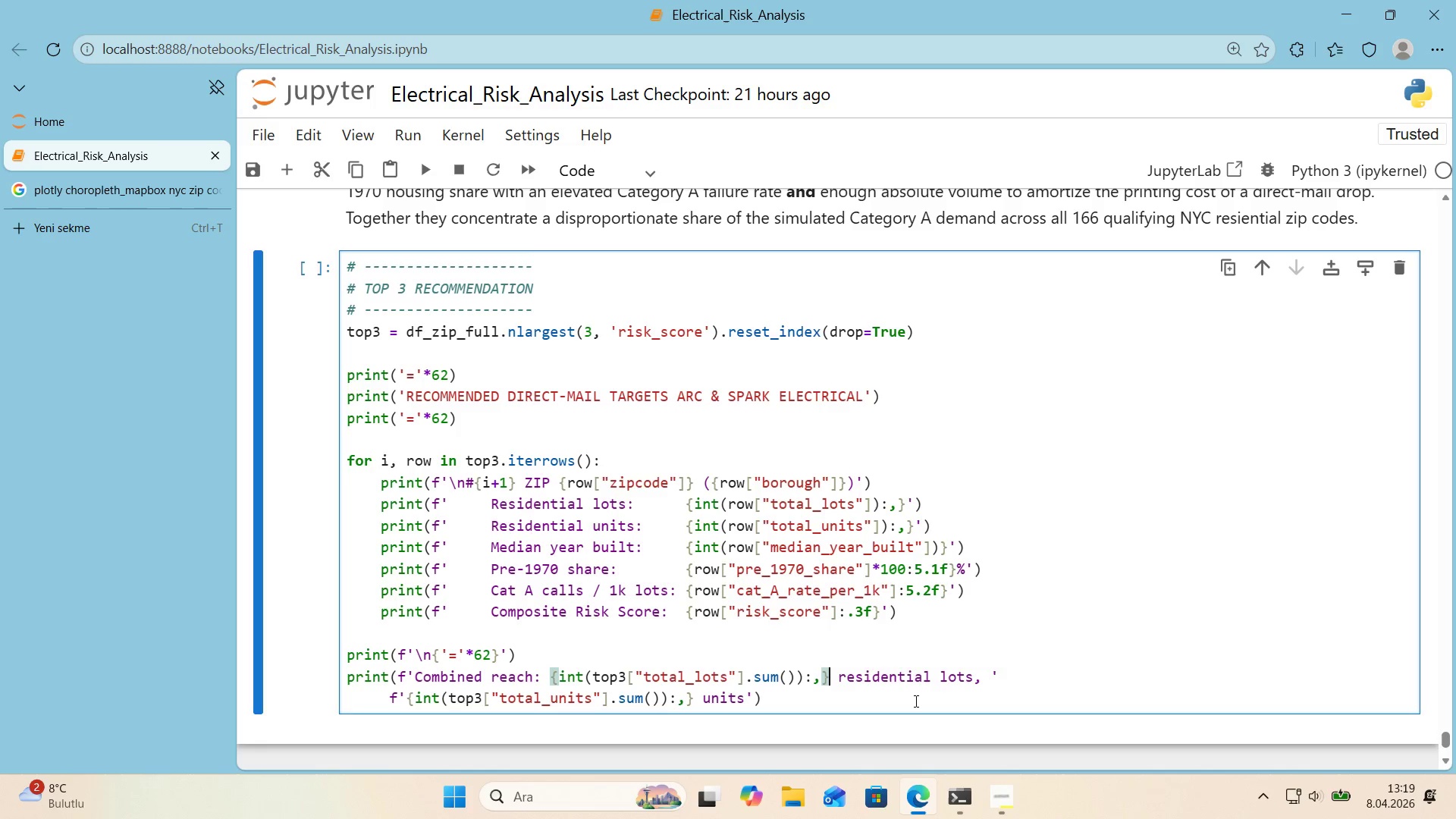 
wait(6.83)
 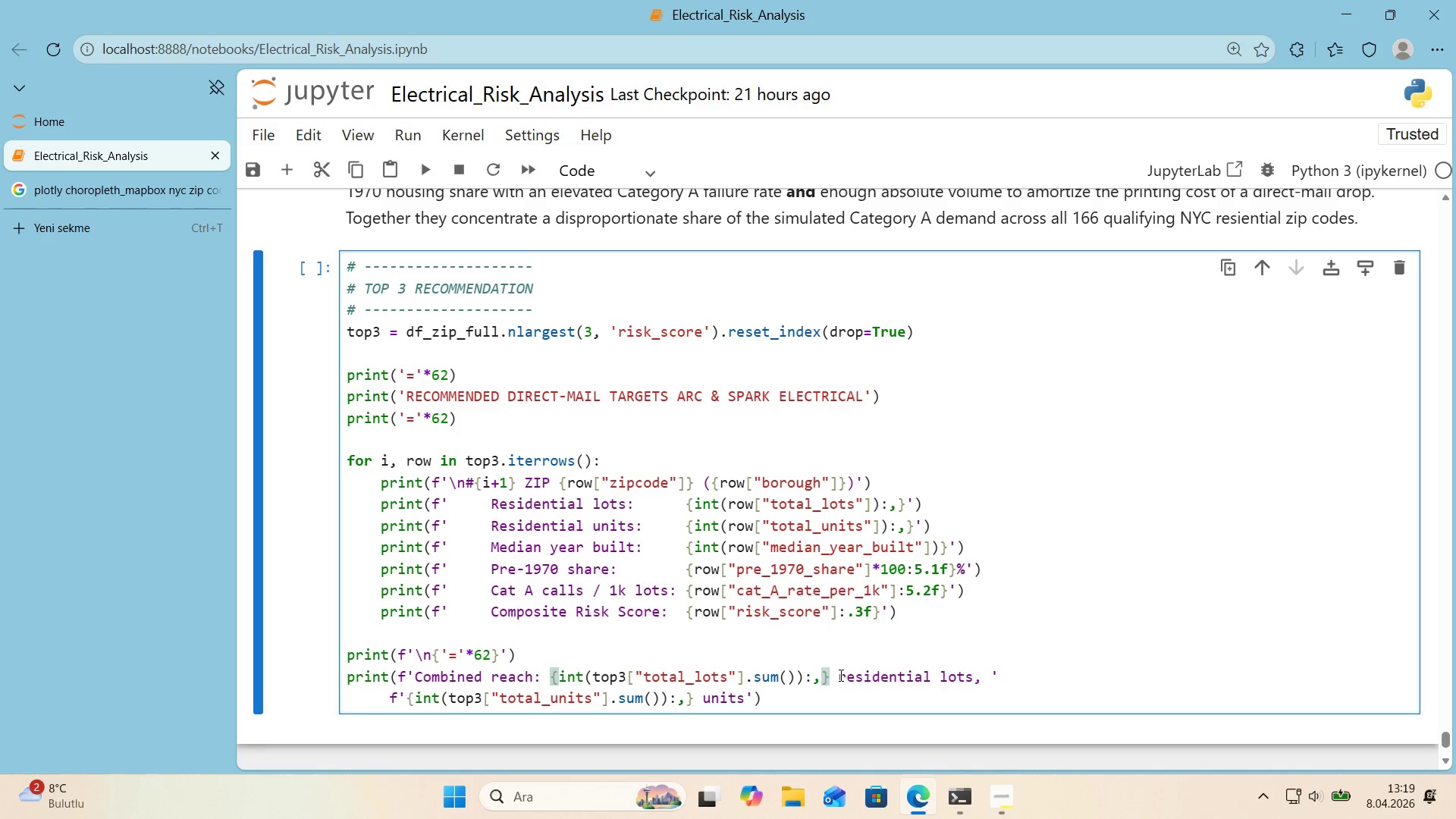 
left_click([915, 701])
 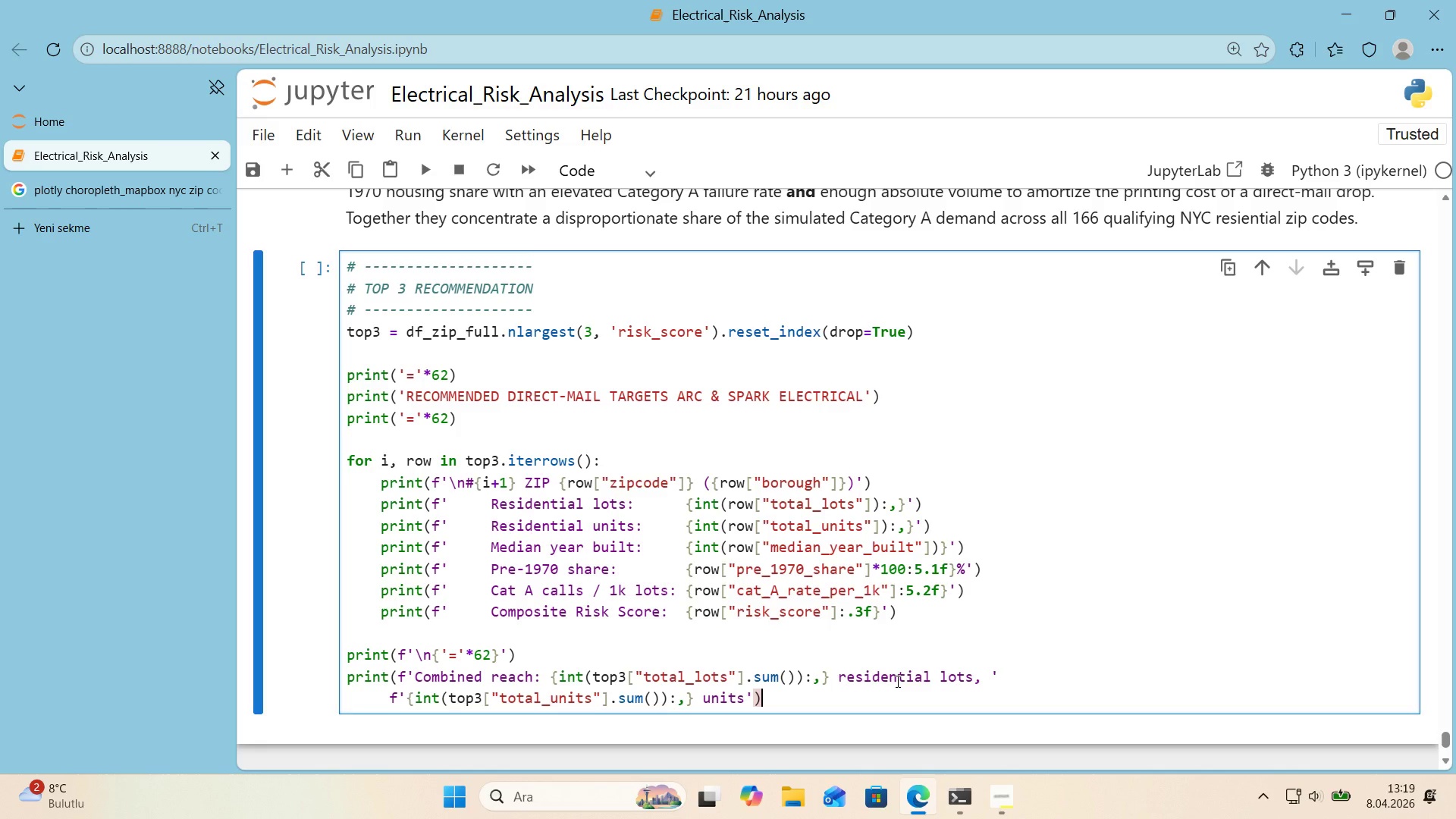 
key(Enter)
 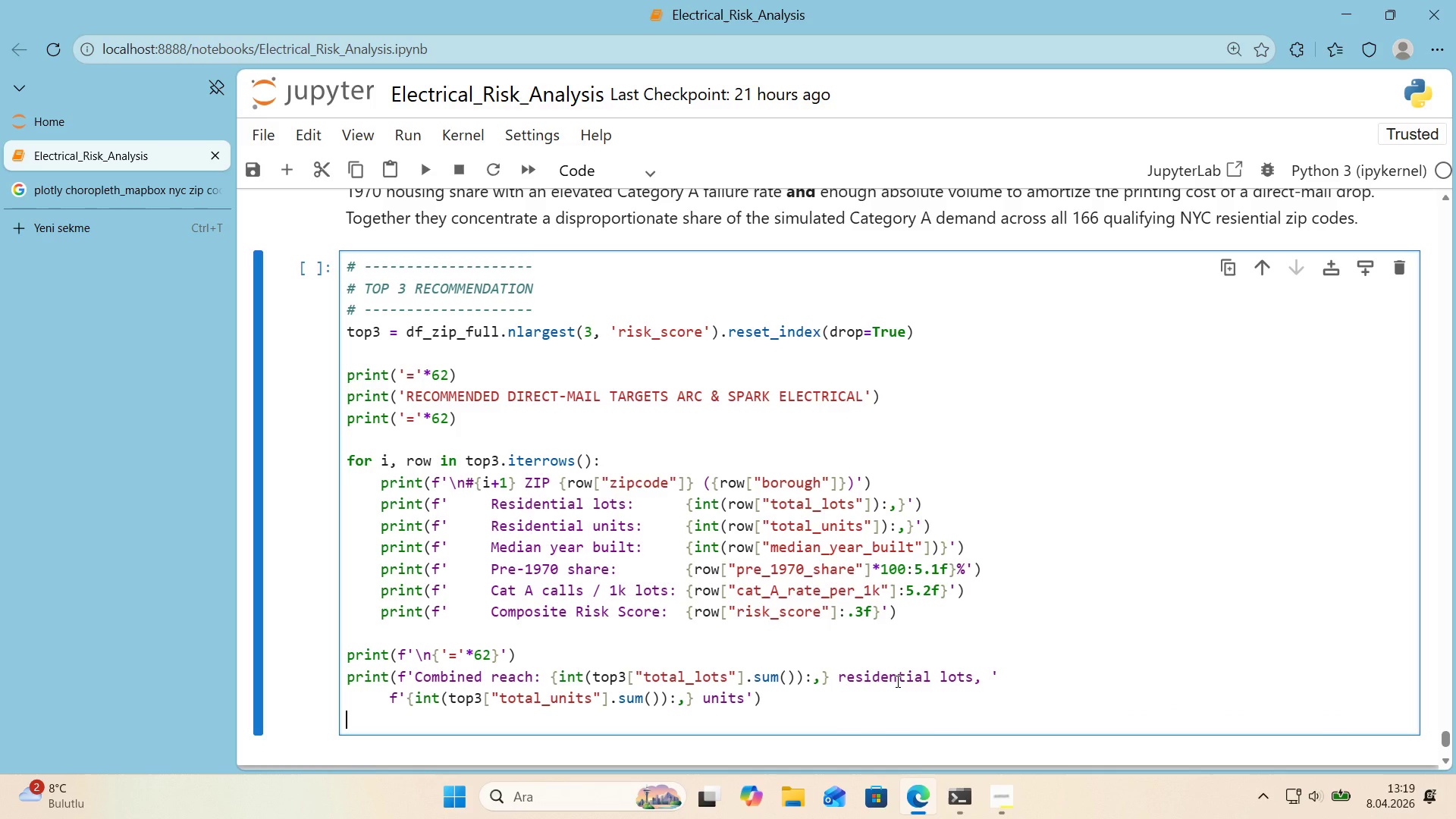 
wait(5.23)
 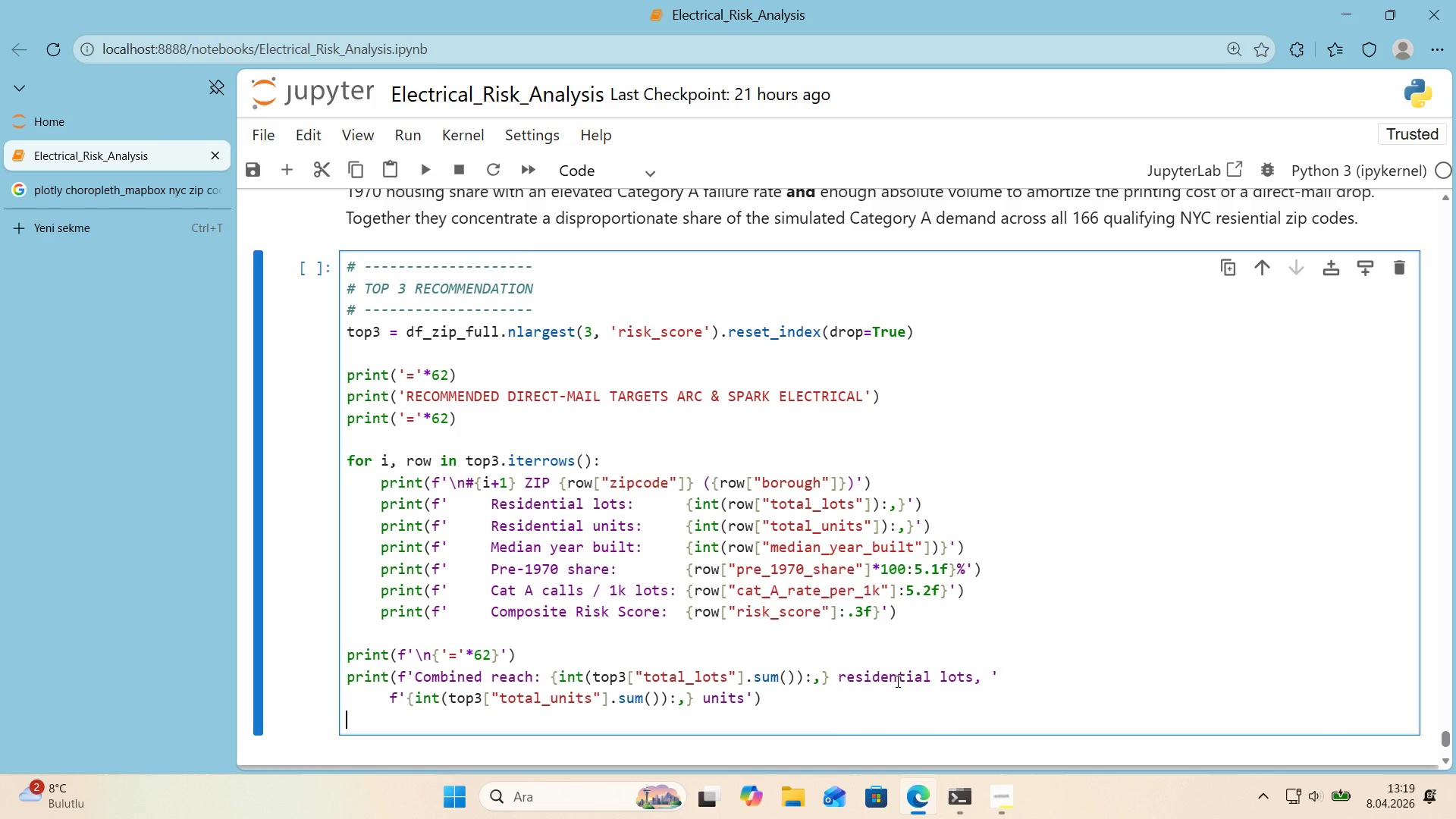 
type(pr'nt*()
 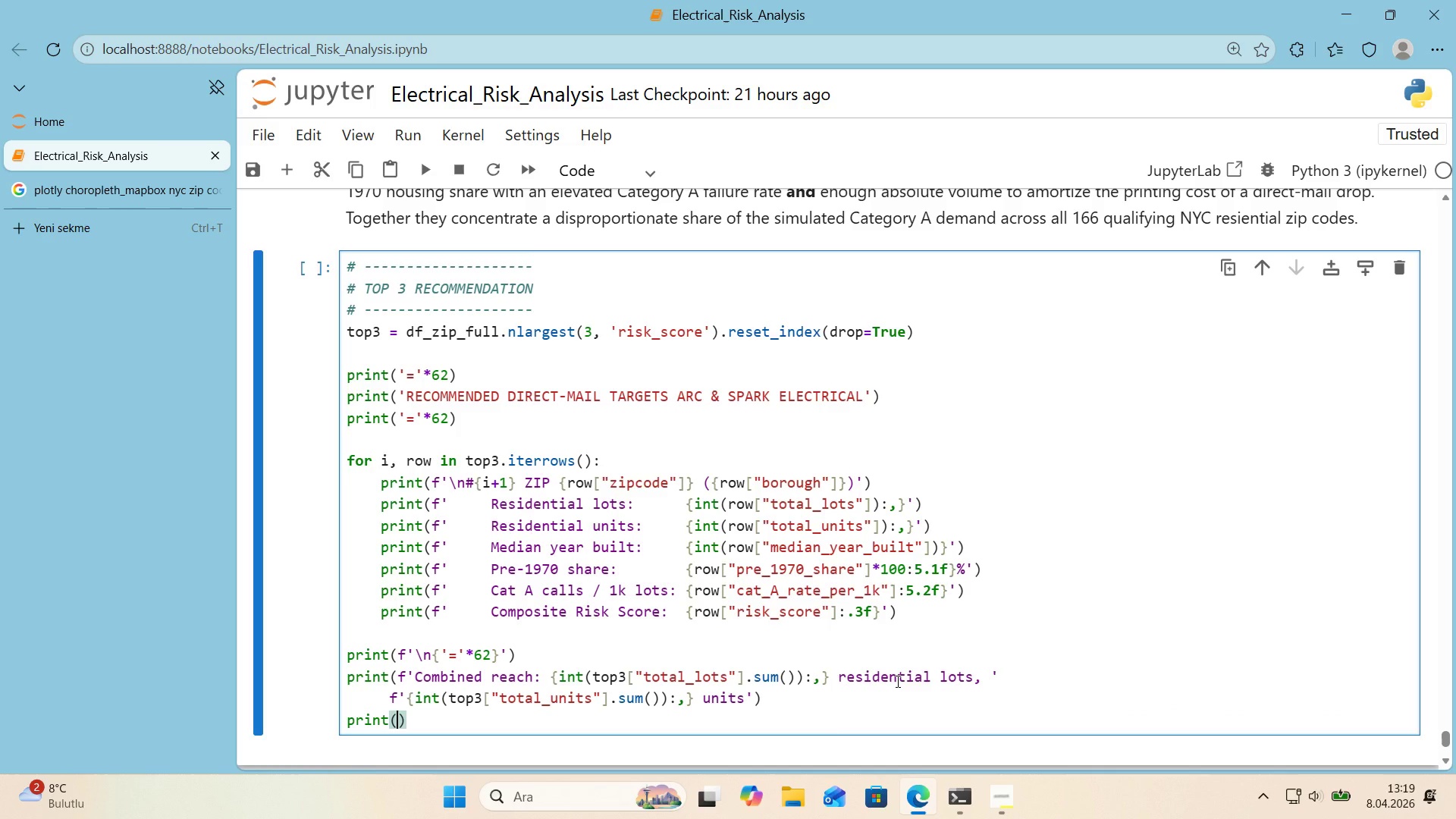 
 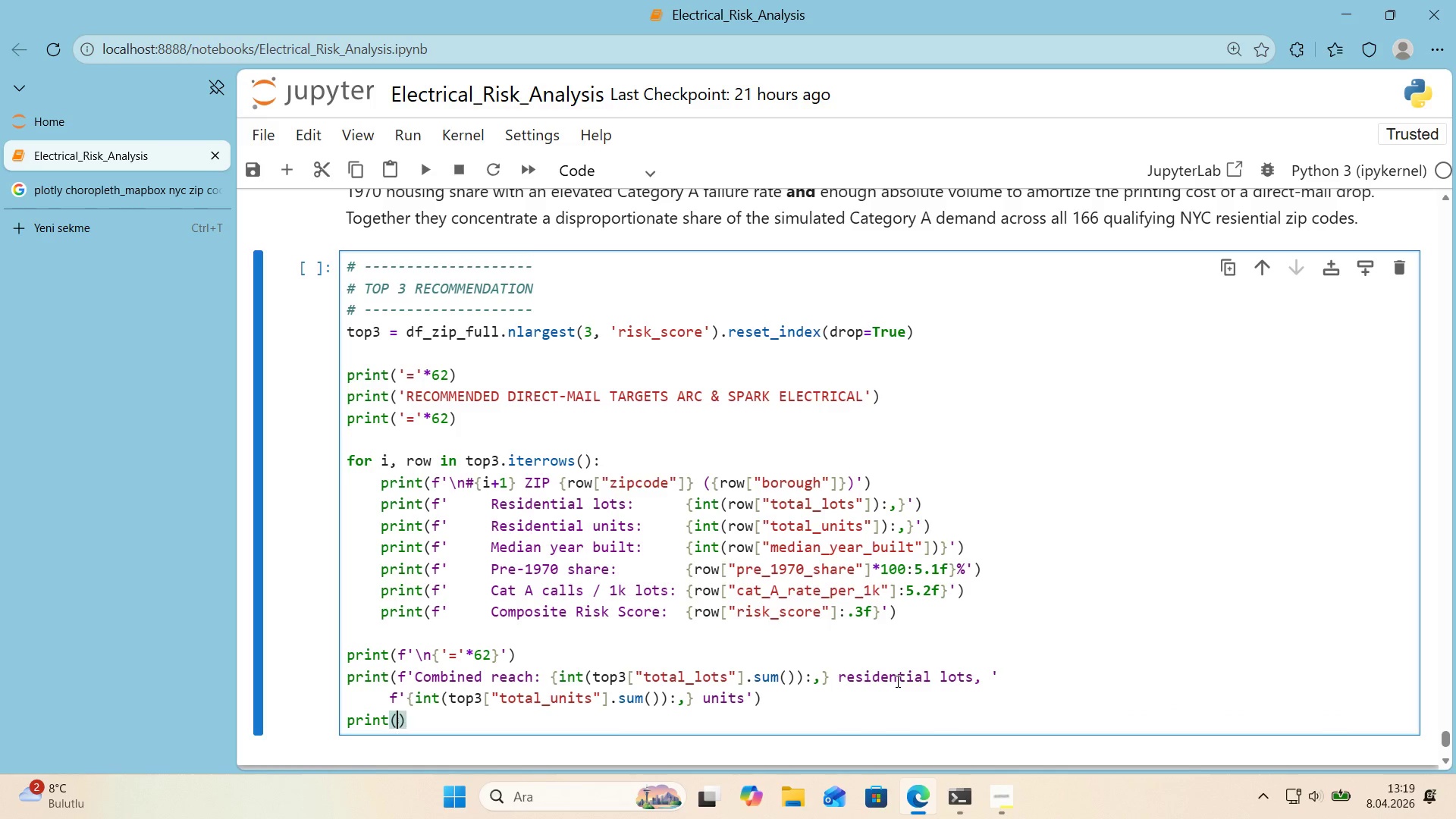 
key(ArrowLeft)
 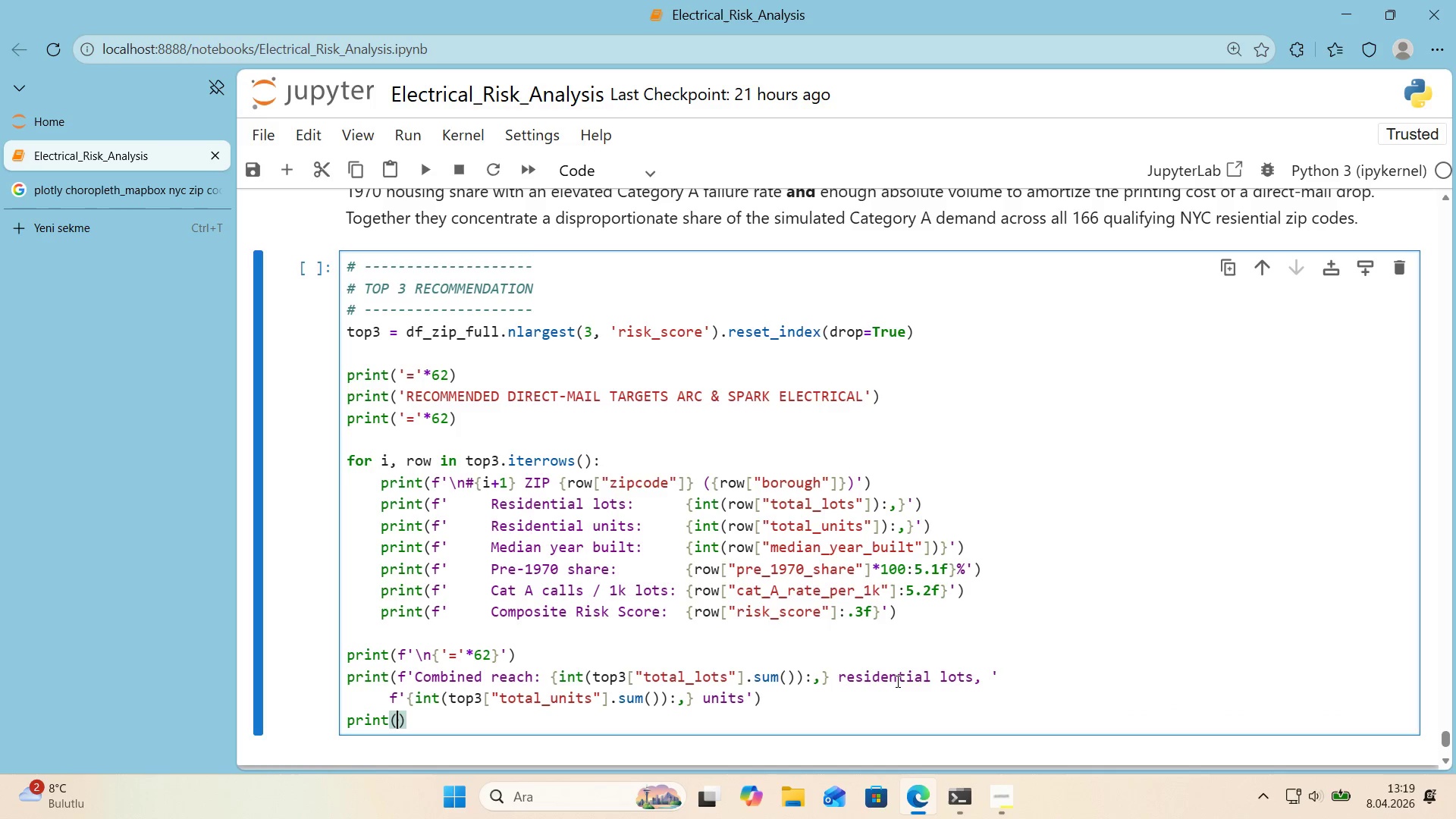 
type(f@@)
 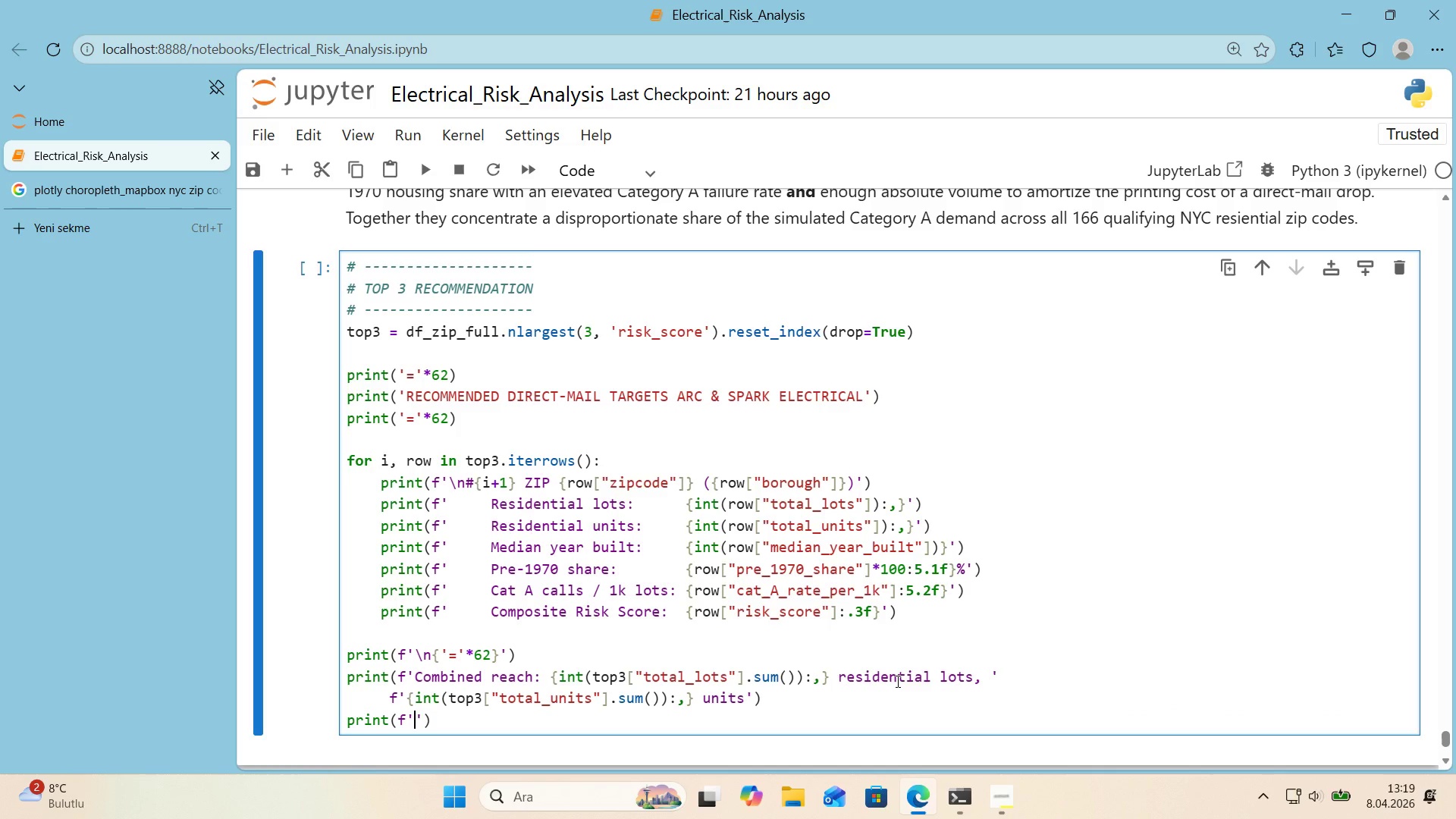 
 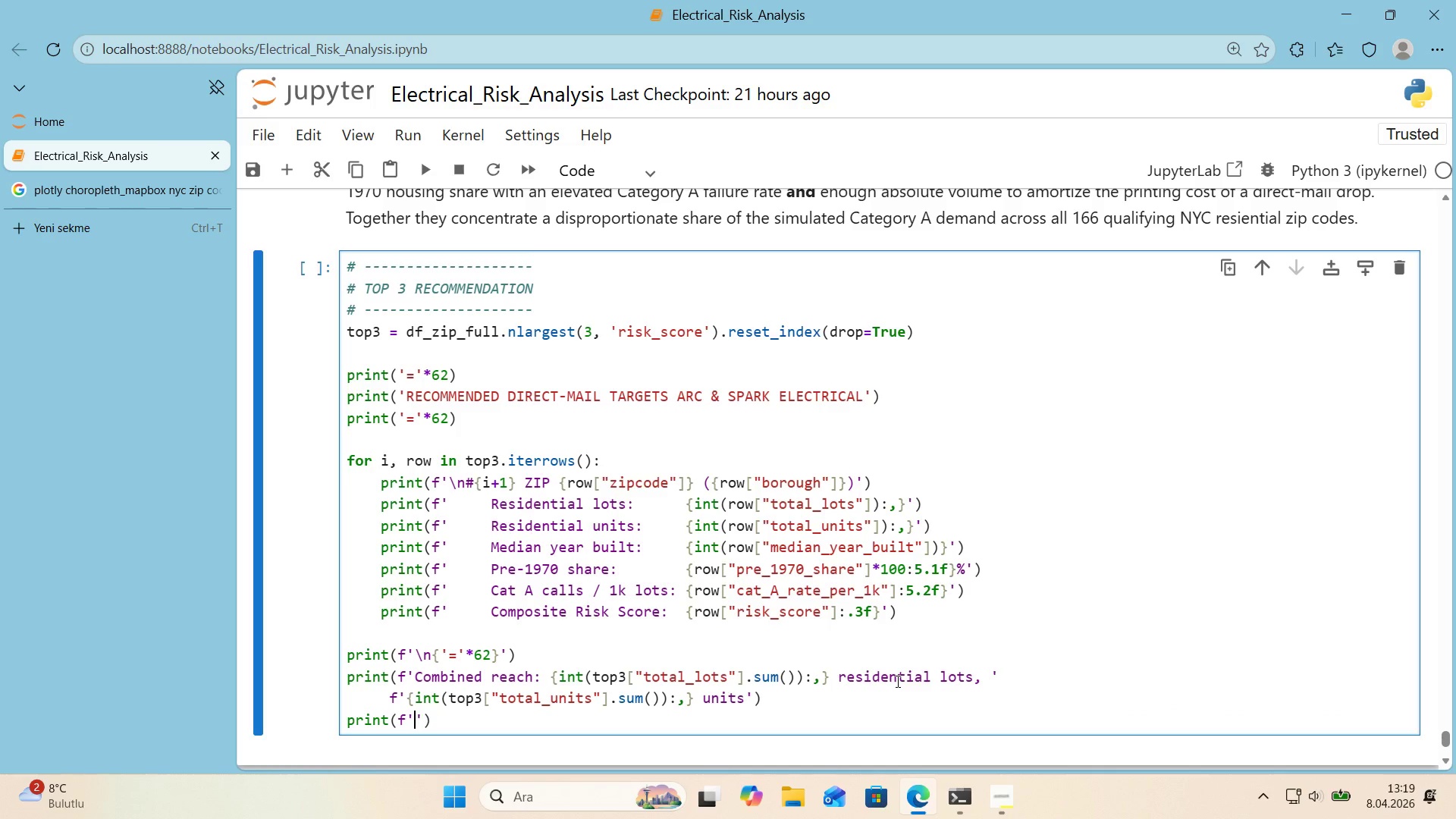 
key(ArrowLeft)
 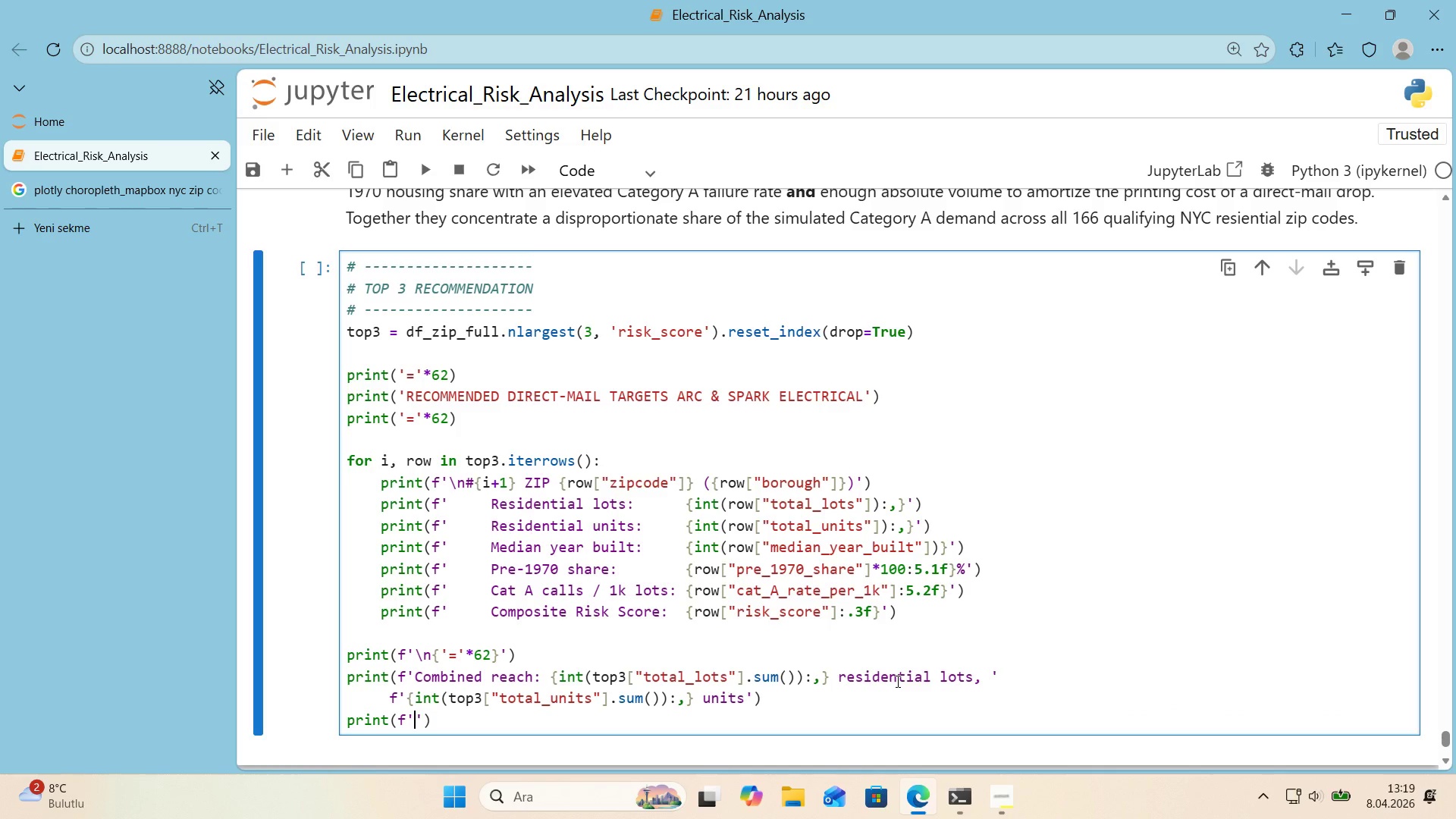 
type(These  3)
key(Backspace)
key(Backspace)
key(Backspace)
type( 3 z'ps concen)
key(Backspace)
type(trate )
 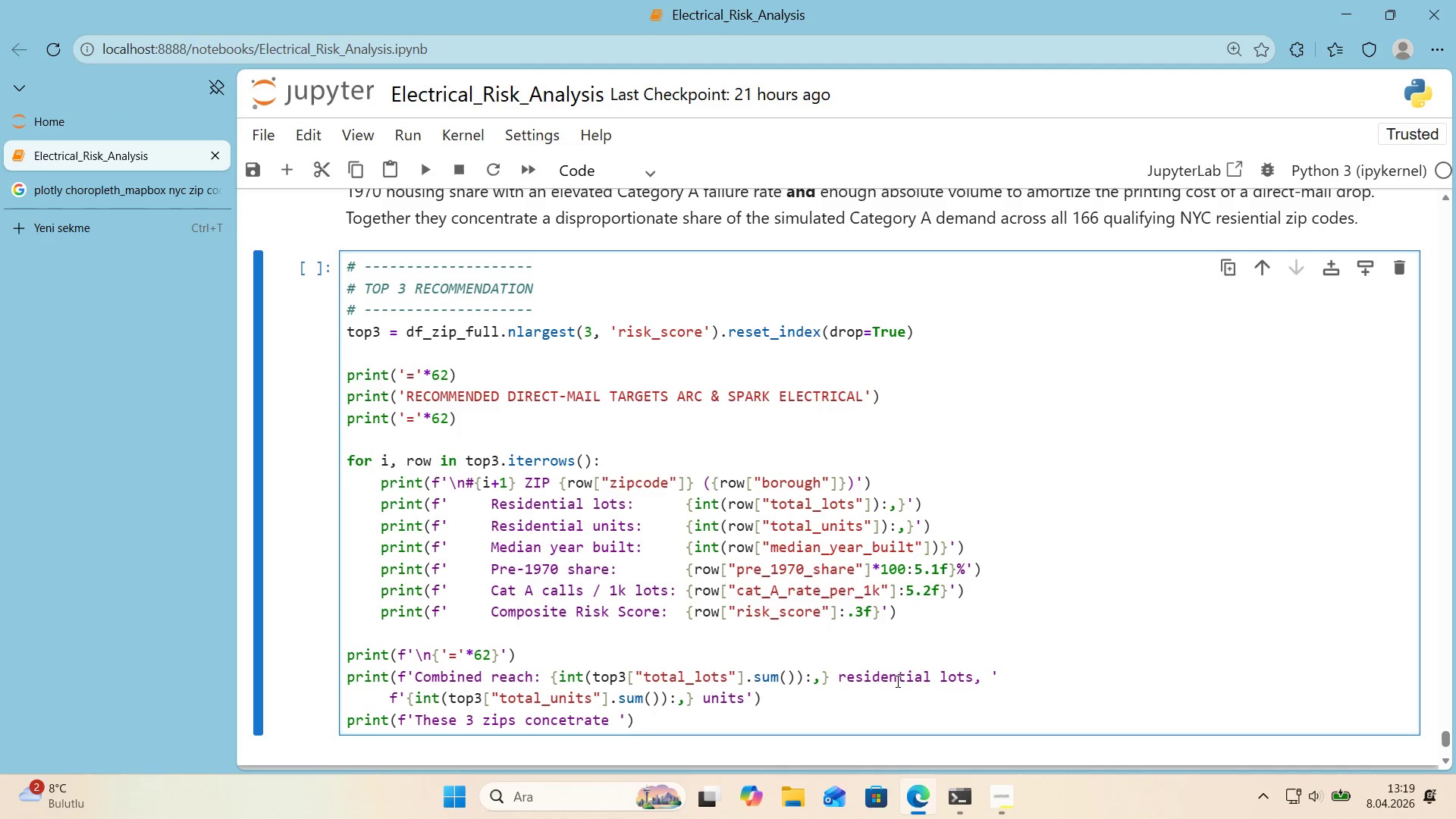 
key(ArrowRight)
 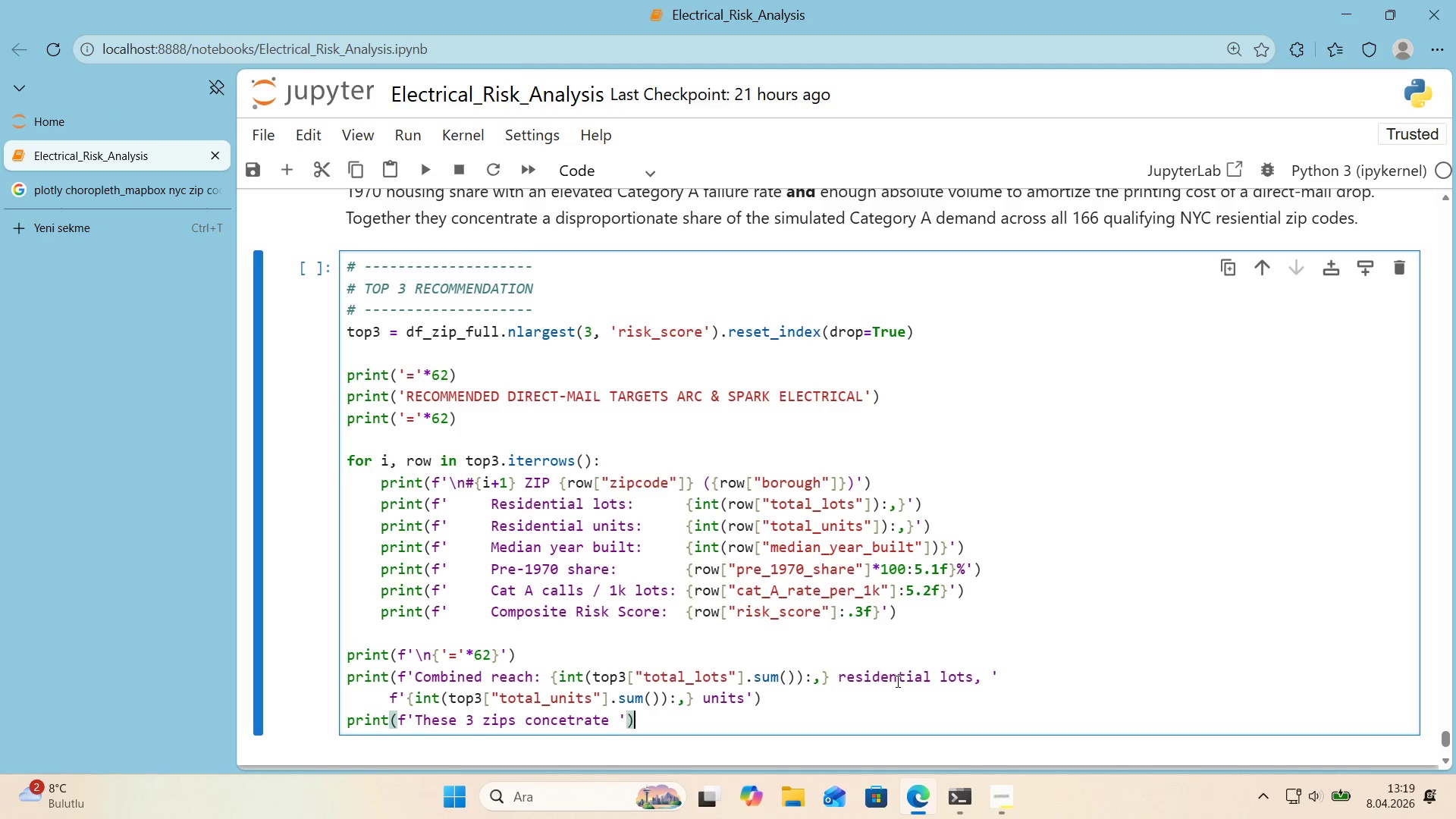 
key(ArrowRight)
 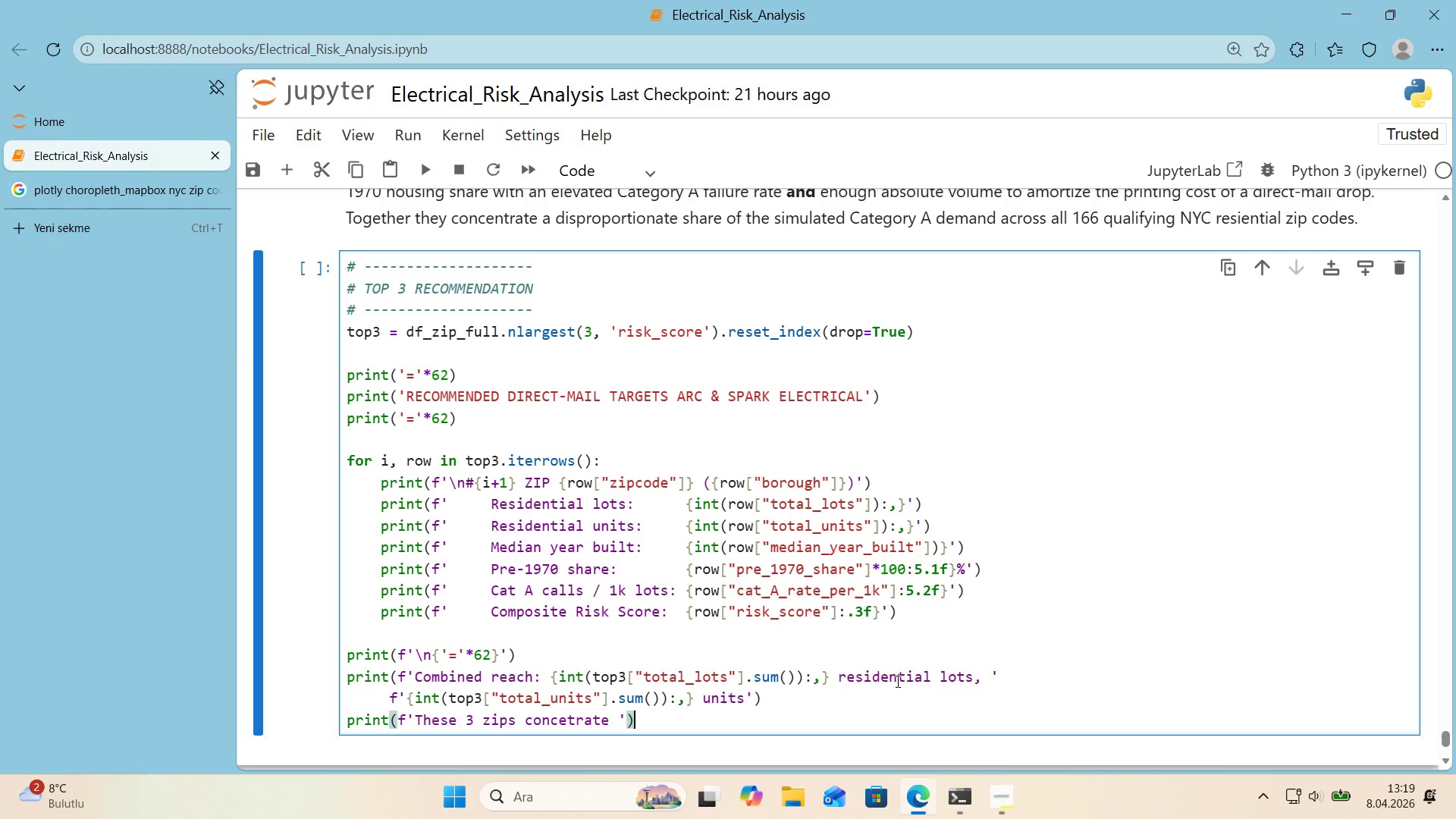 
key(Enter)
 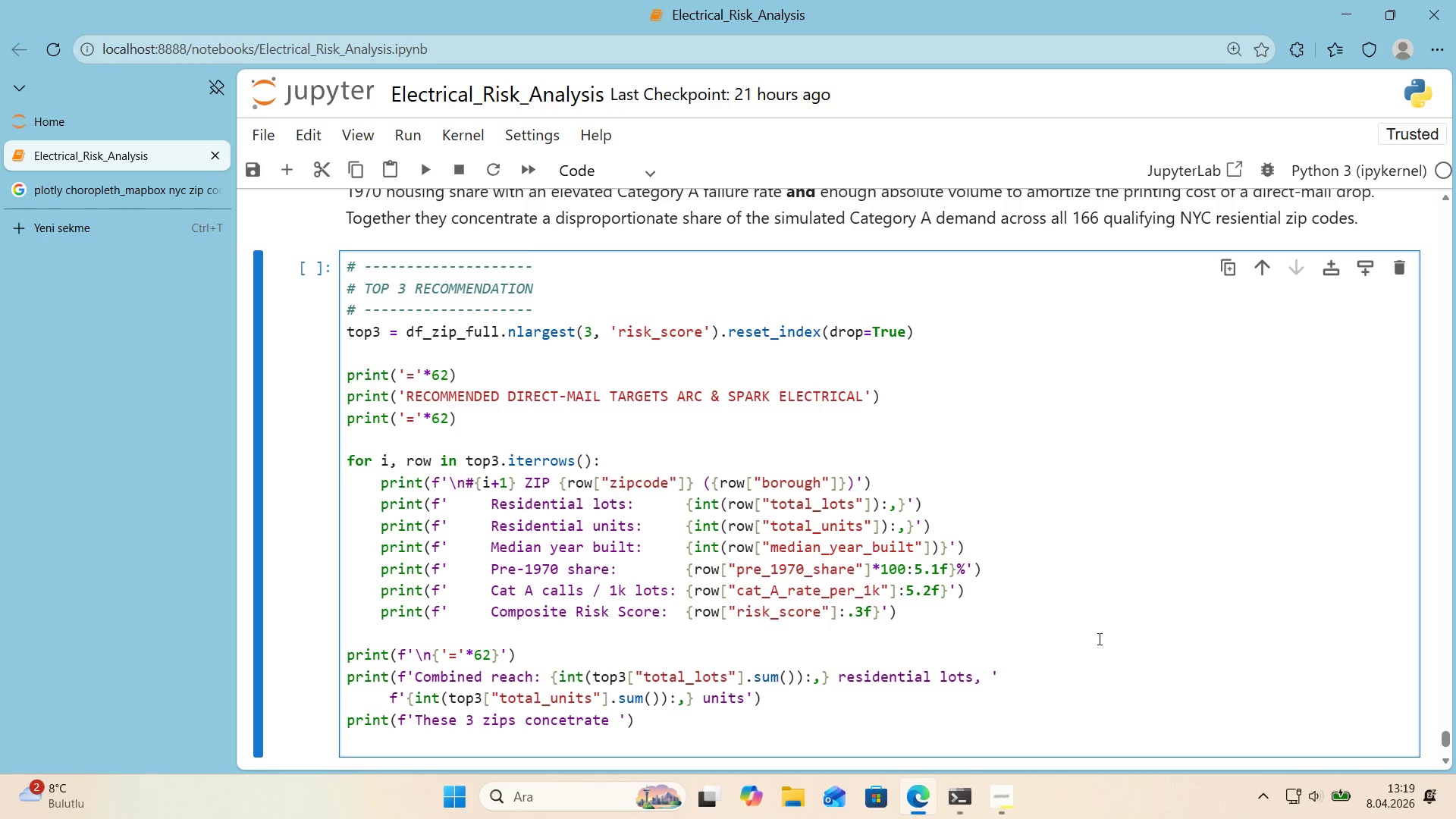 
scroll: coordinate [1098, 639], scroll_direction: down, amount: 1.0
 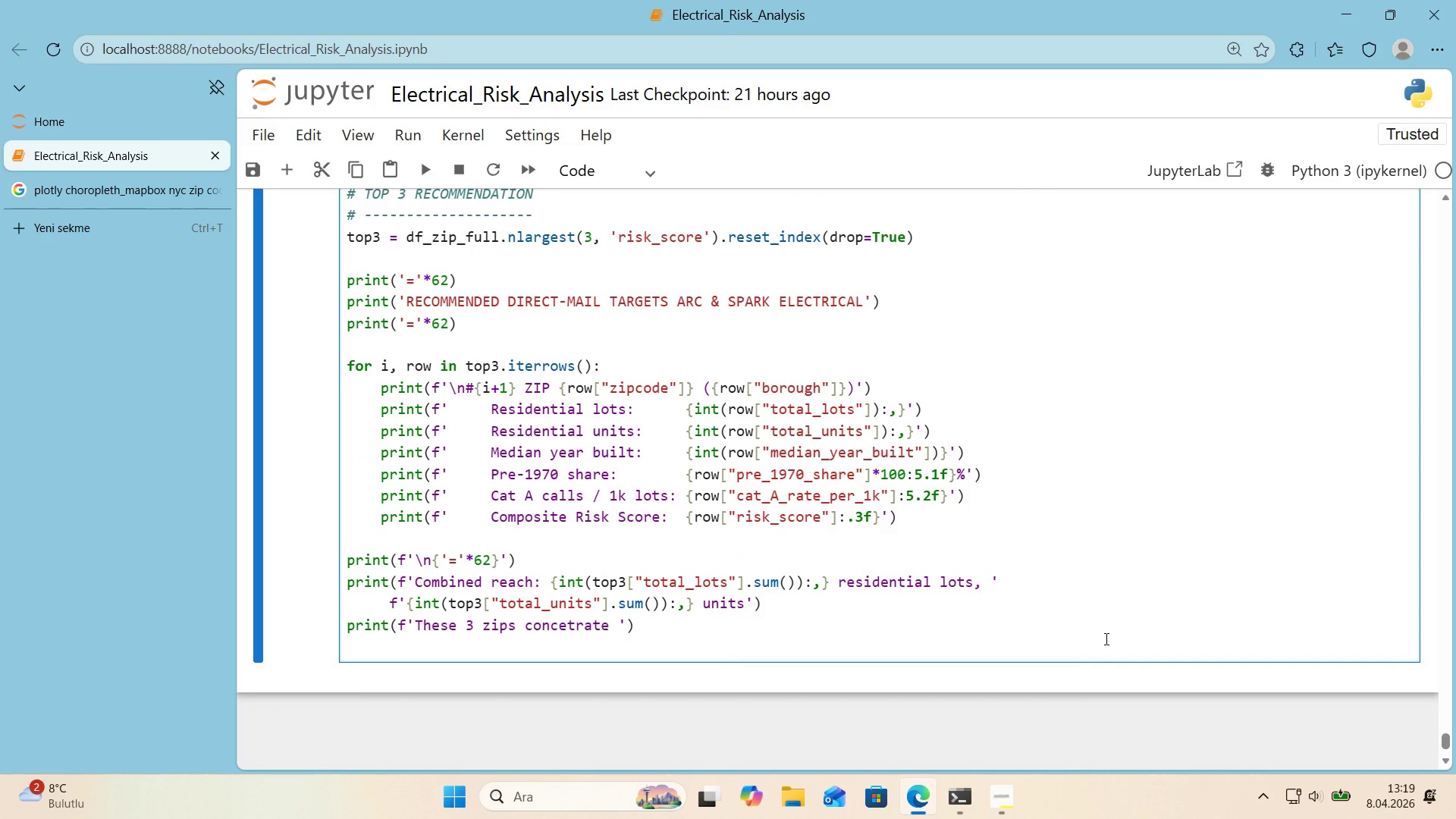 
key(Tab)
key(Tab)
key(Backspace)
key(Backspace)
type(      f@@)
 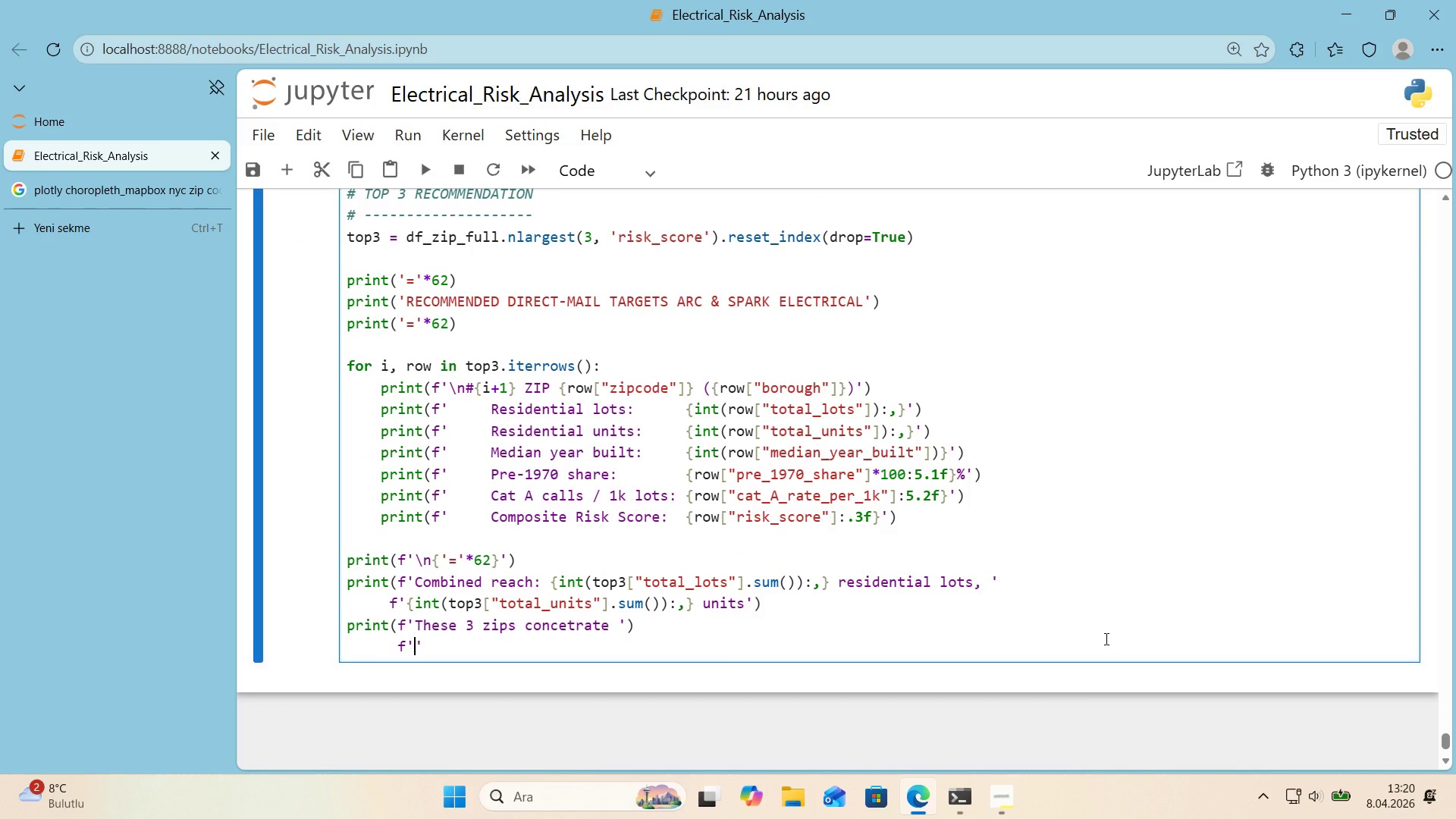 
 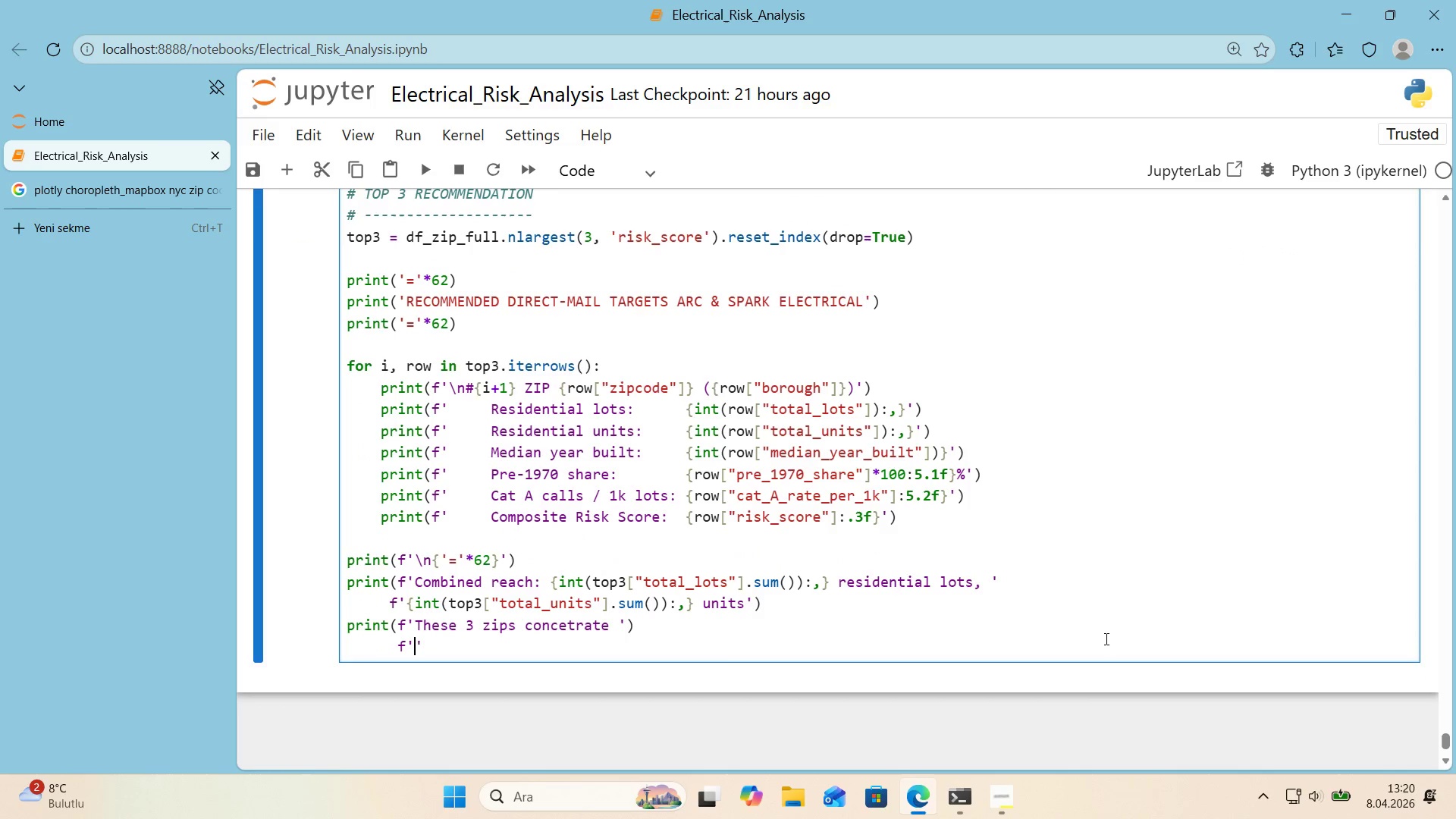 
key(ArrowLeft)
 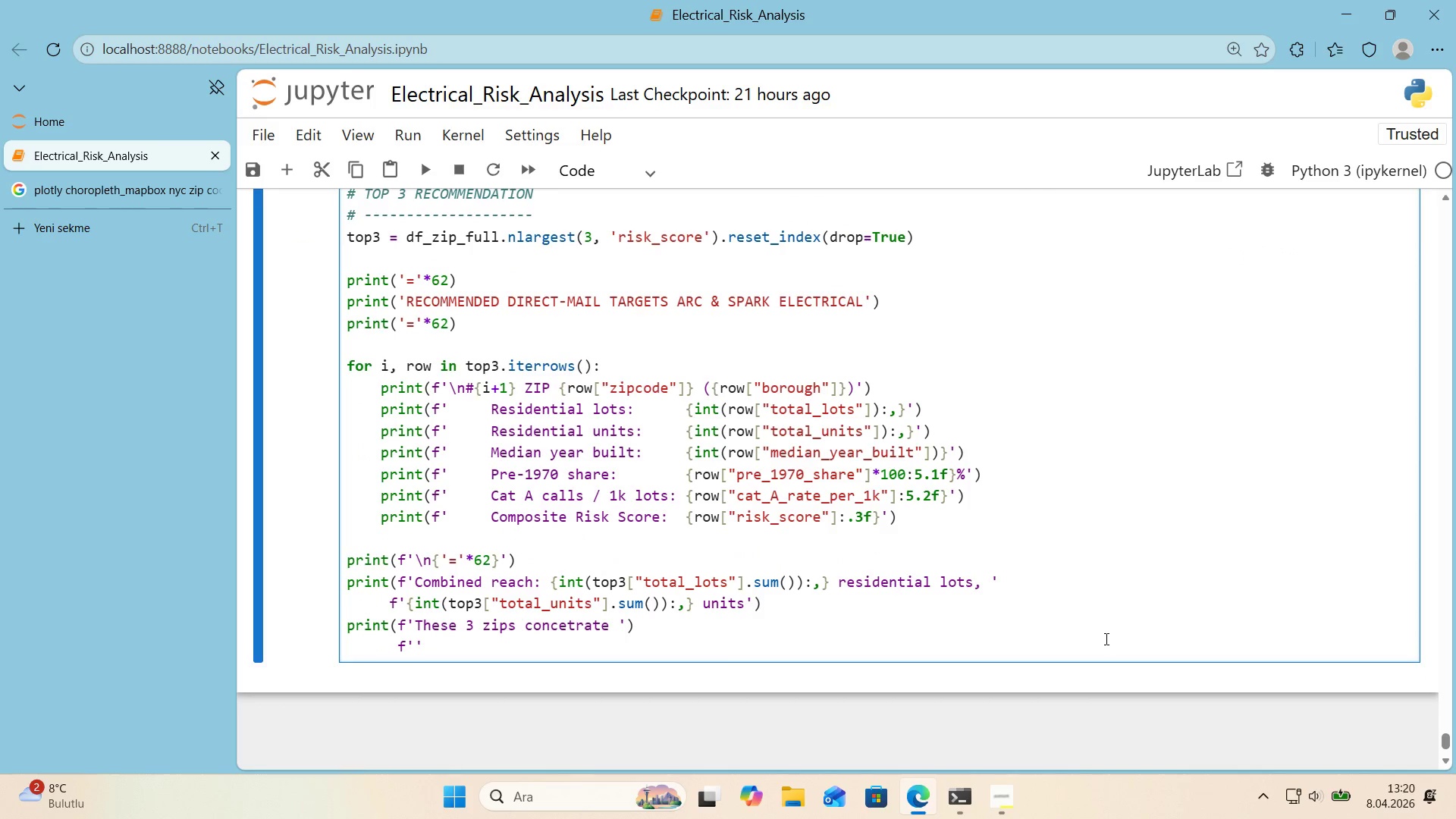 
key(Alt+Control+7)
 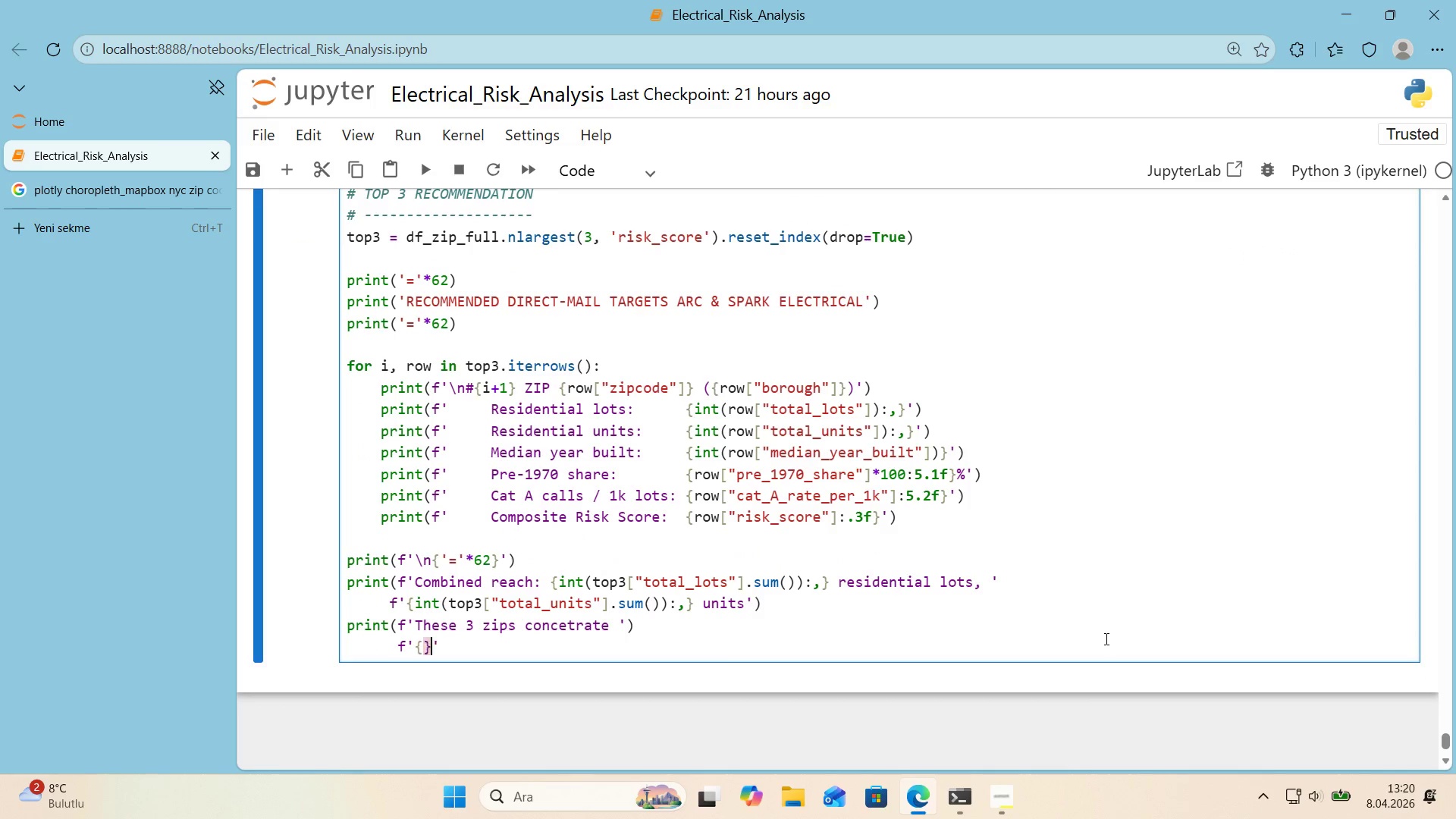 
key(Alt+Control+0)
 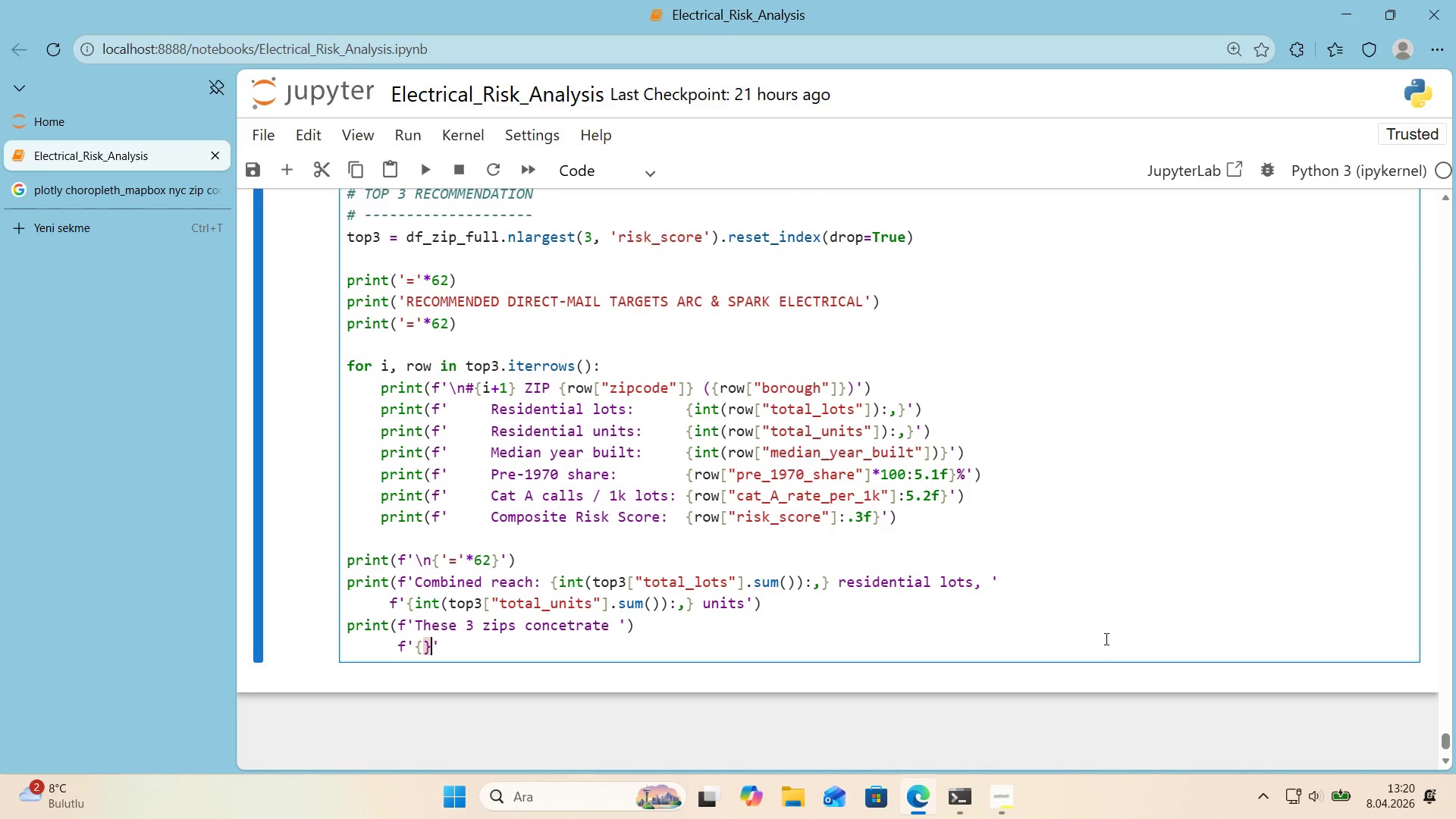 
key(ArrowLeft)
 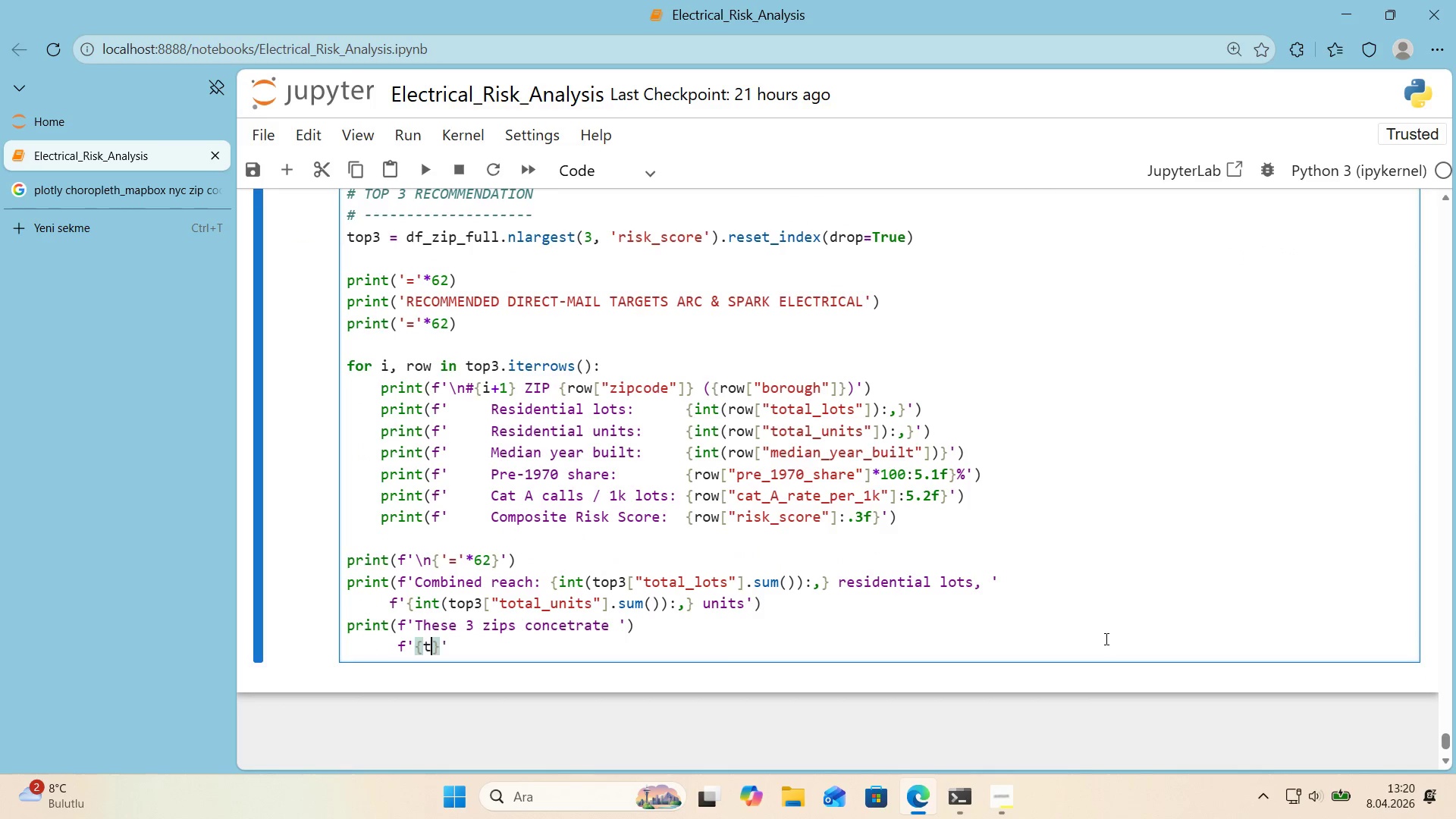 
type(top3)
 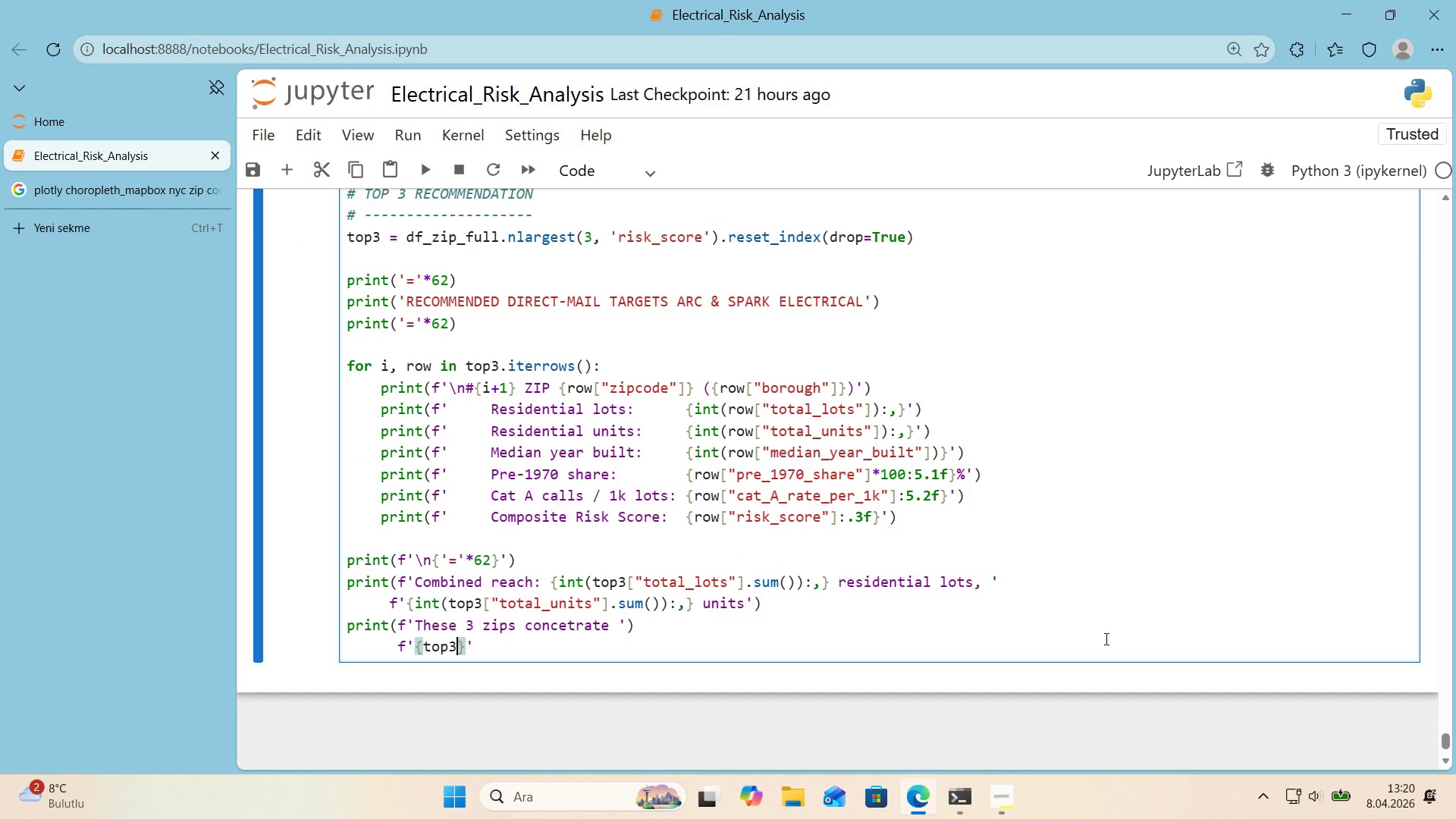 
key(Alt+Control+8)
 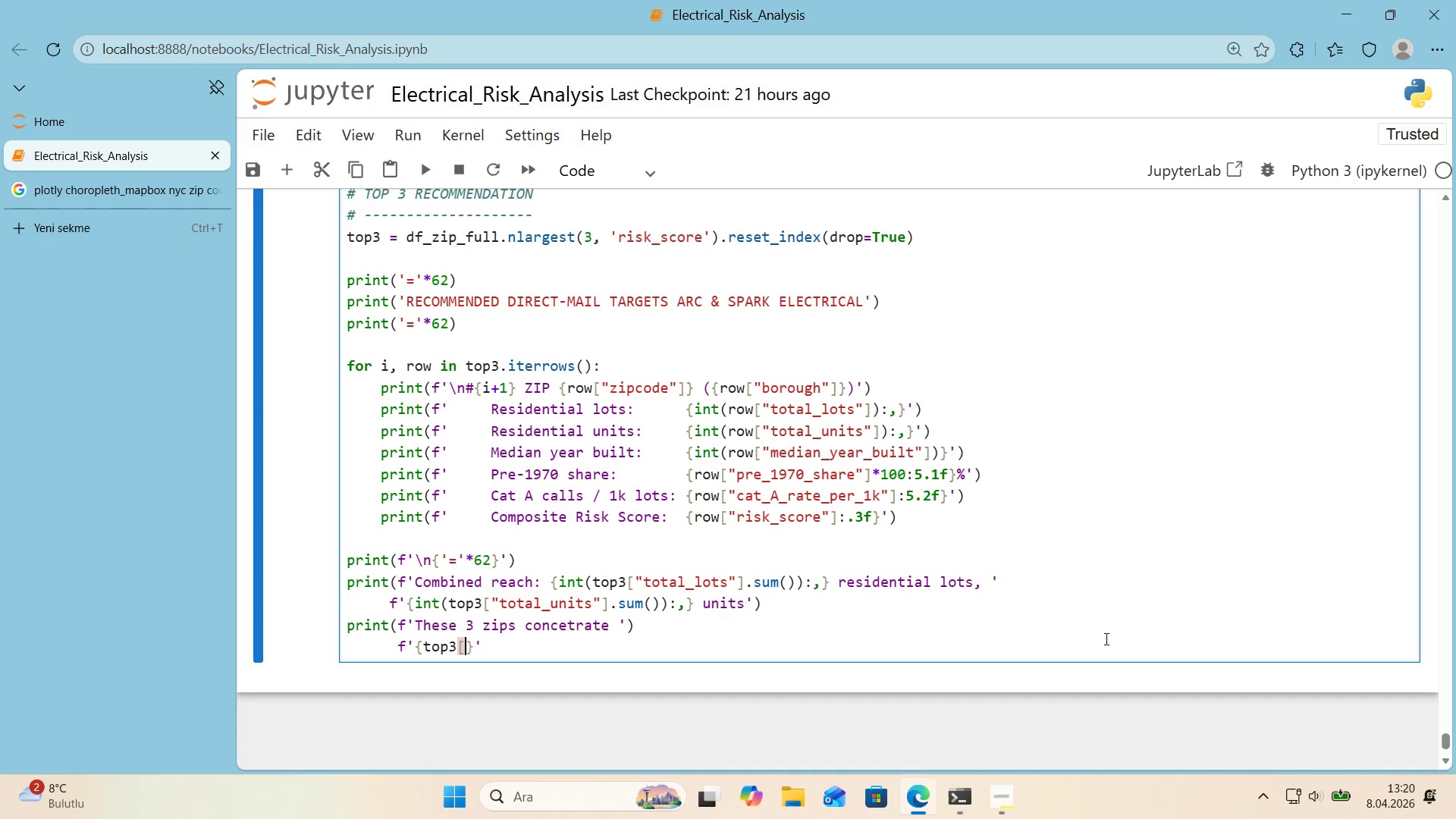 
key(Alt+Control+9)
 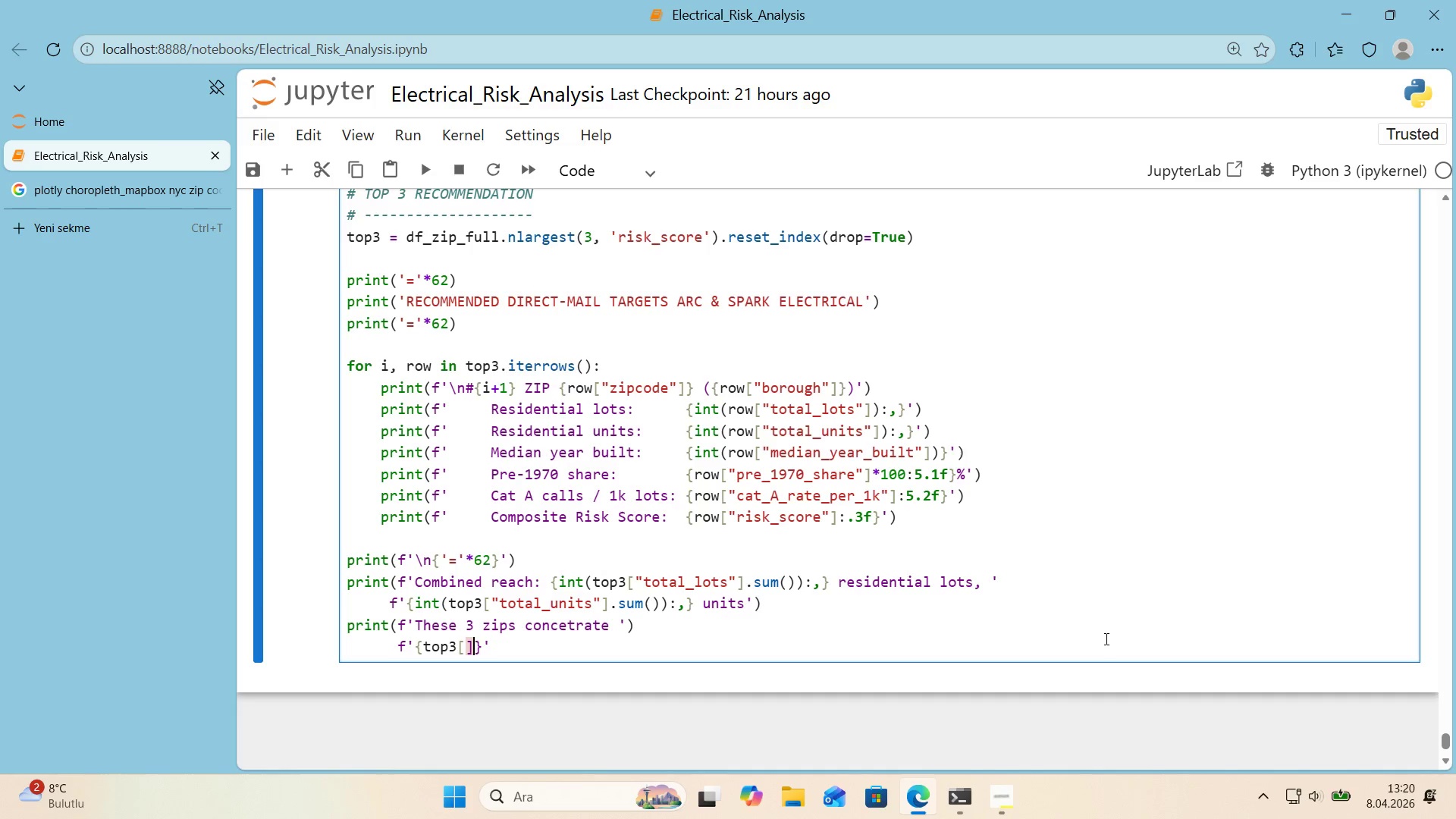 
key(ArrowLeft)
 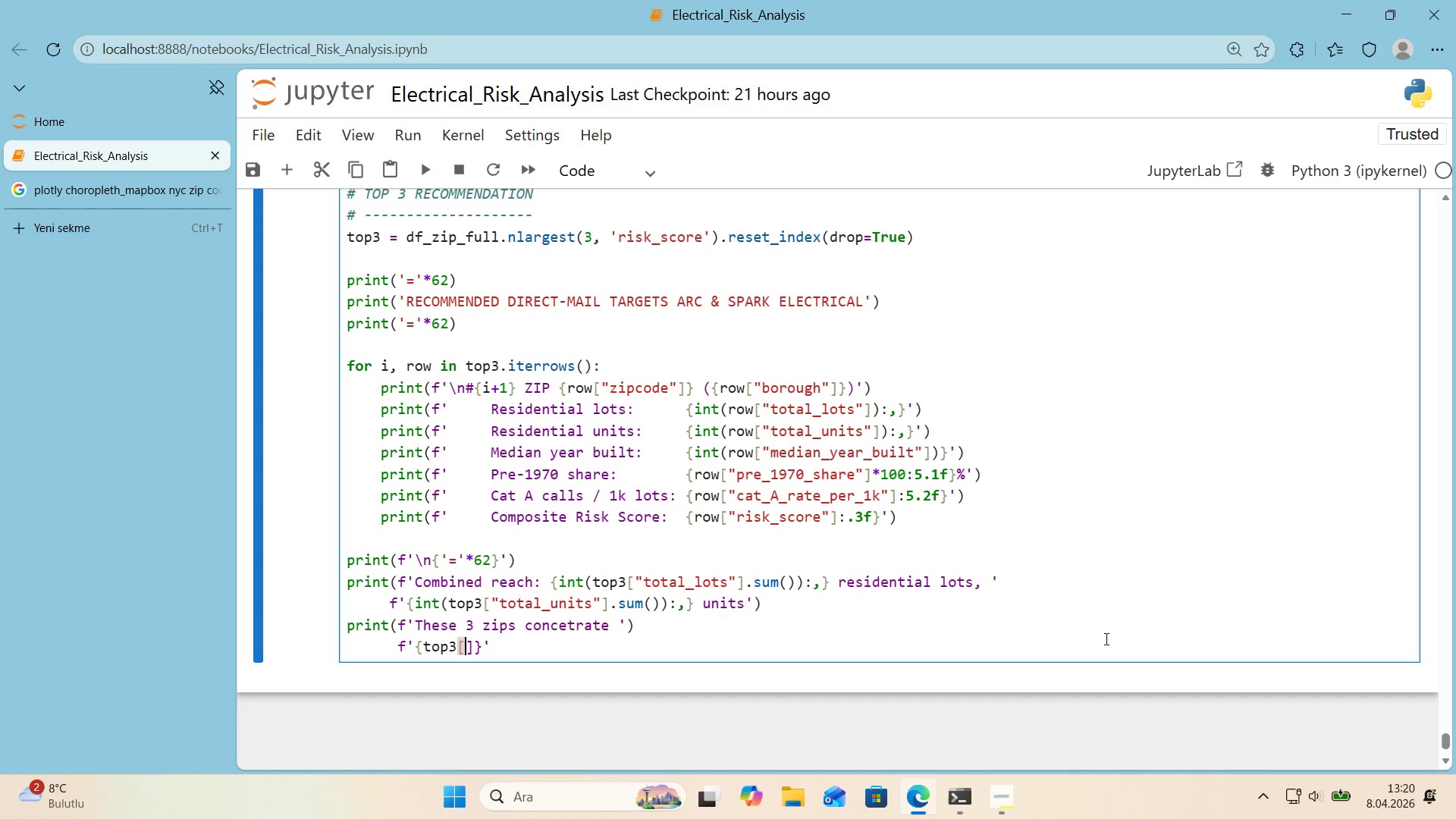 
hold_key(key=ShiftRight, duration=0.39)
 